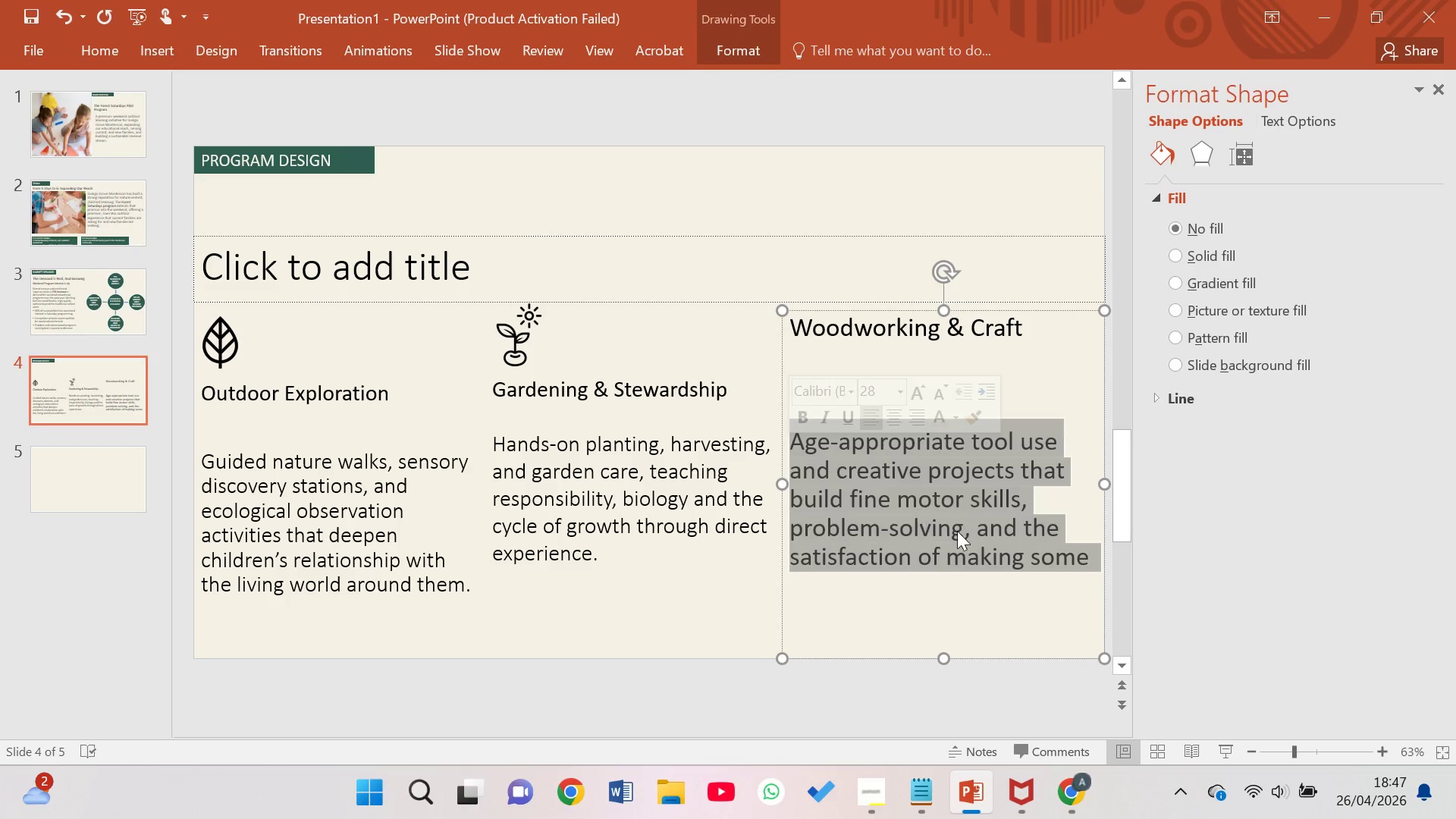 
right_click([989, 548])
 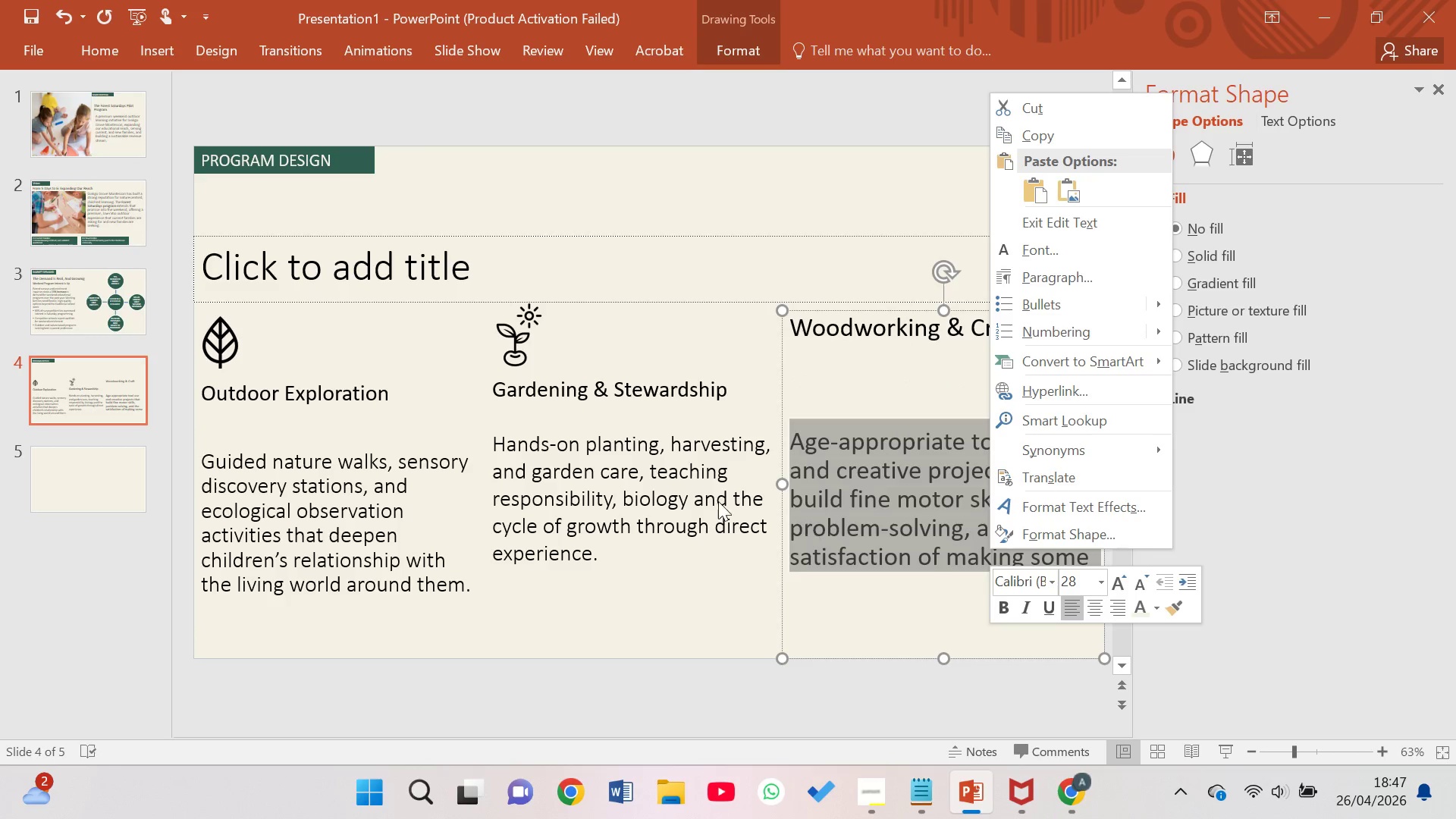 
left_click([619, 479])
 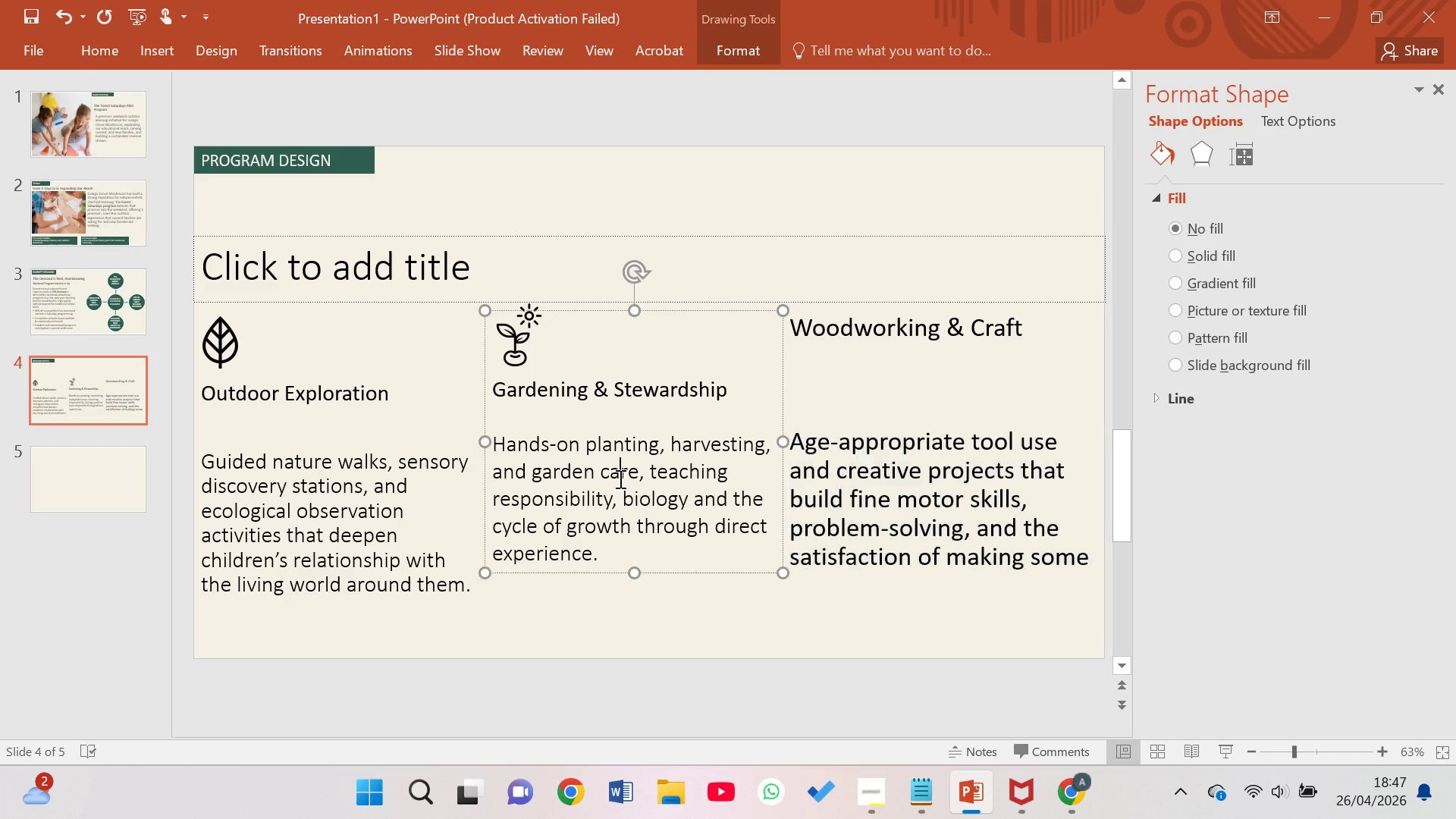 
left_click_drag(start_coordinate=[619, 479], to_coordinate=[579, 480])
 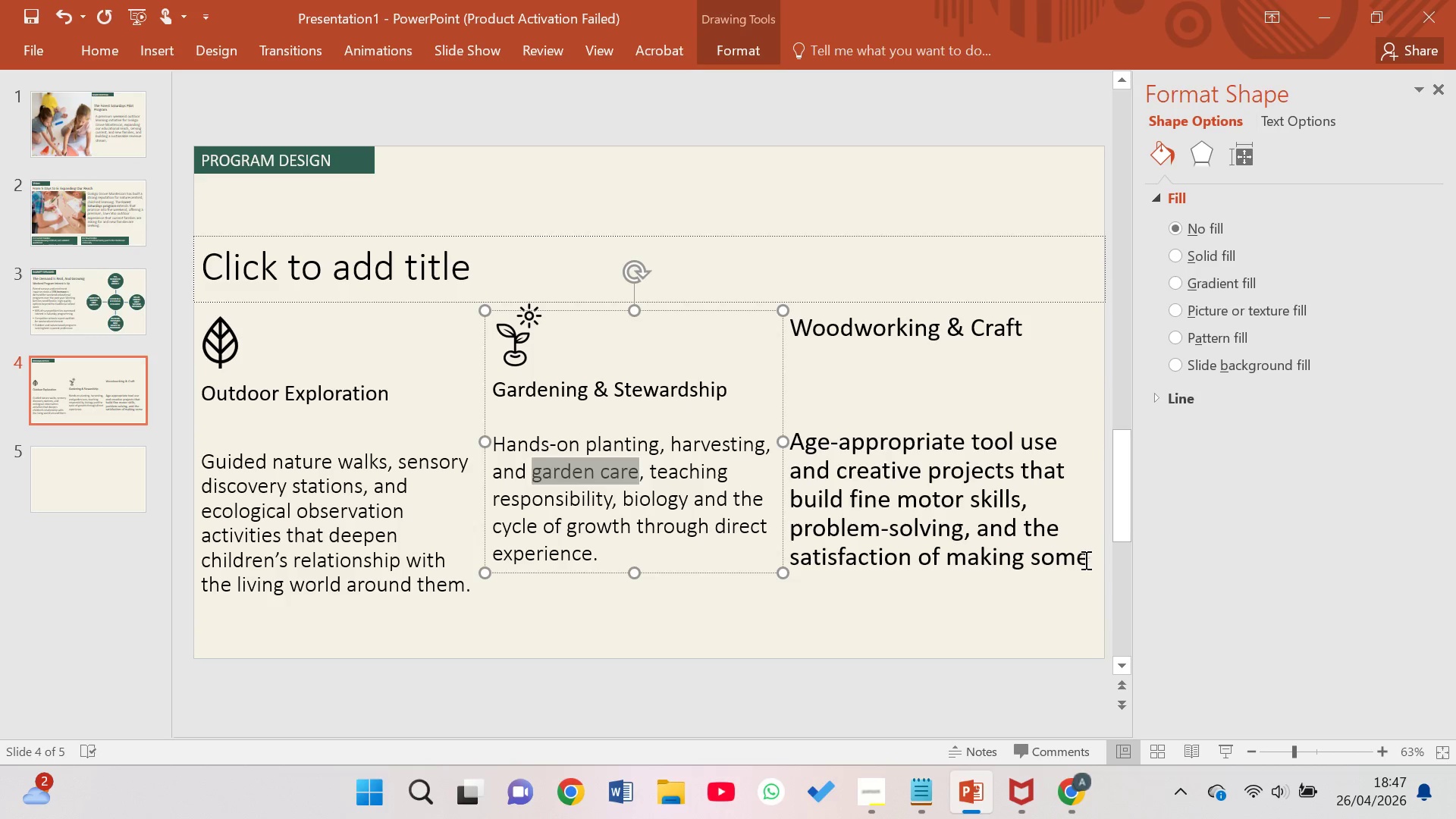 
left_click_drag(start_coordinate=[1092, 560], to_coordinate=[793, 318])
 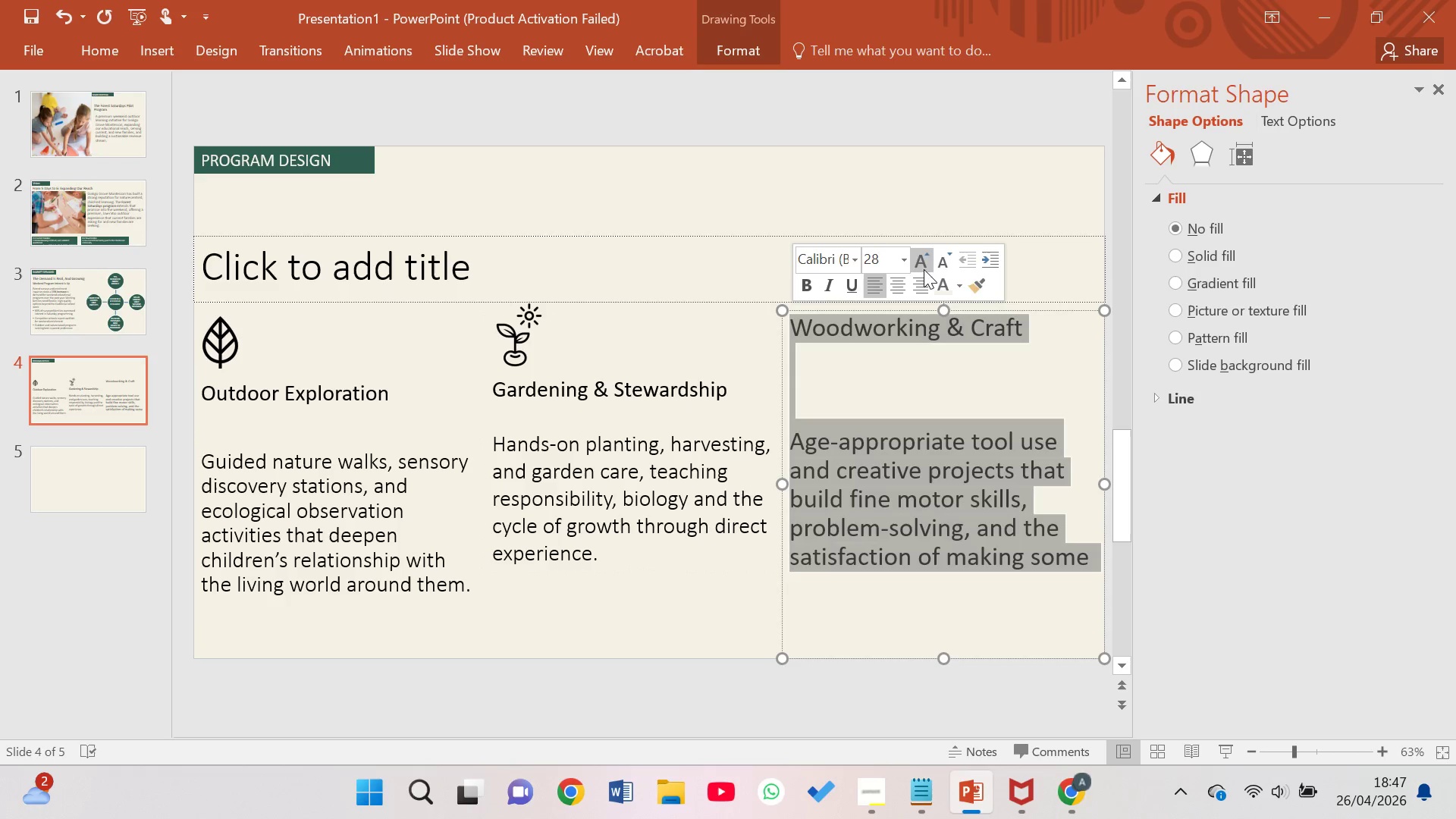 
left_click([942, 269])
 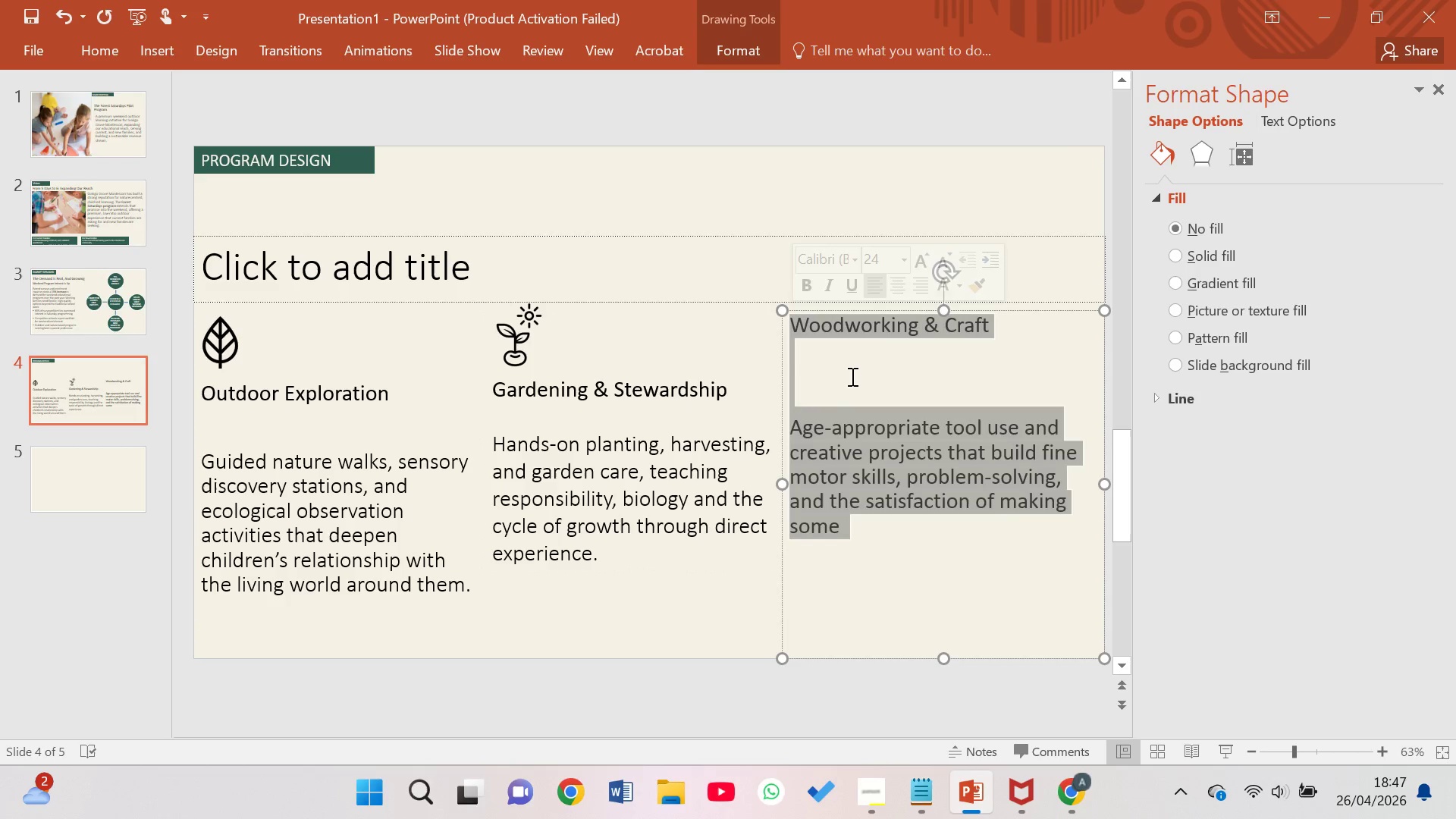 
left_click([826, 403])
 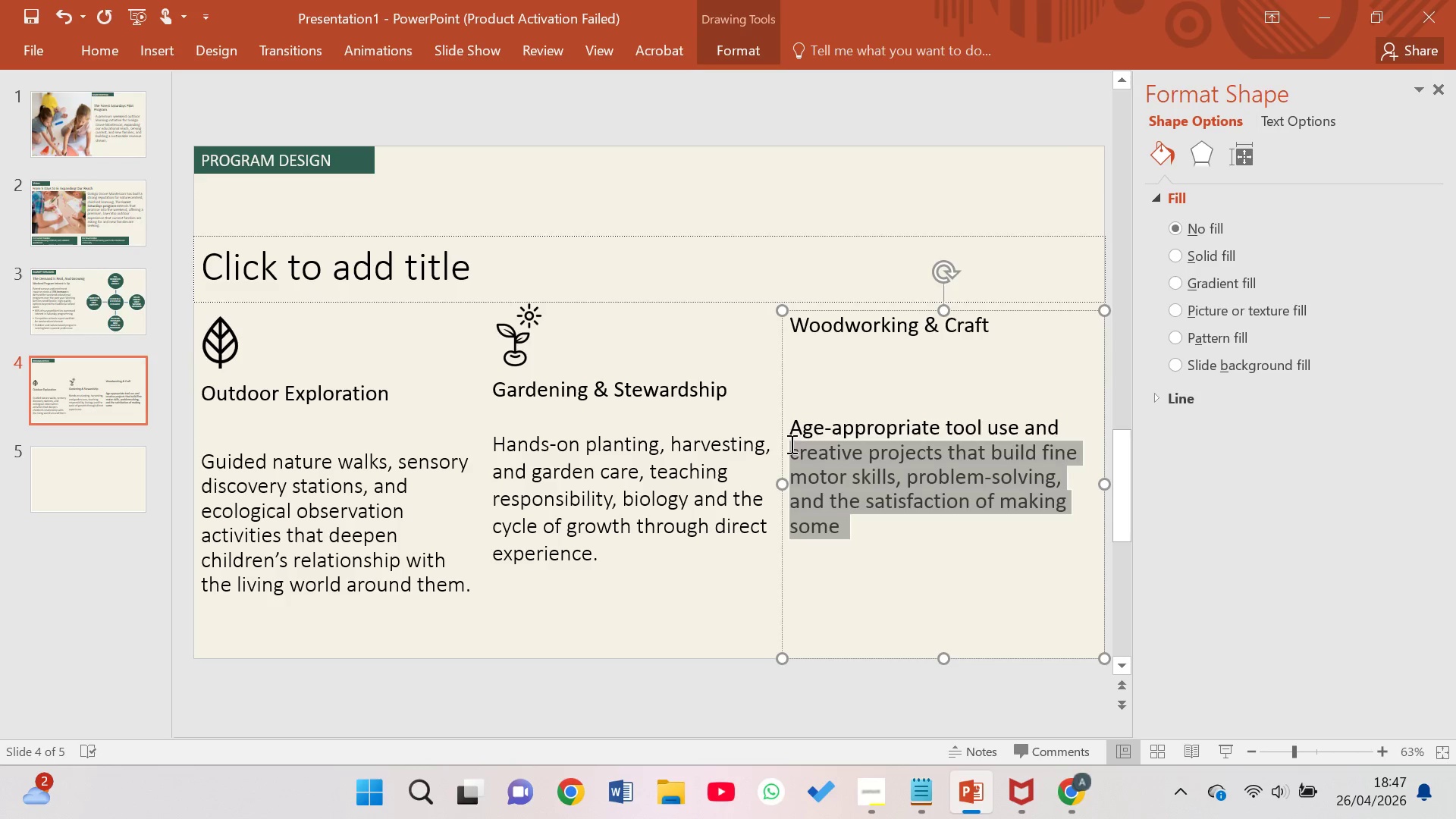 
wait(6.89)
 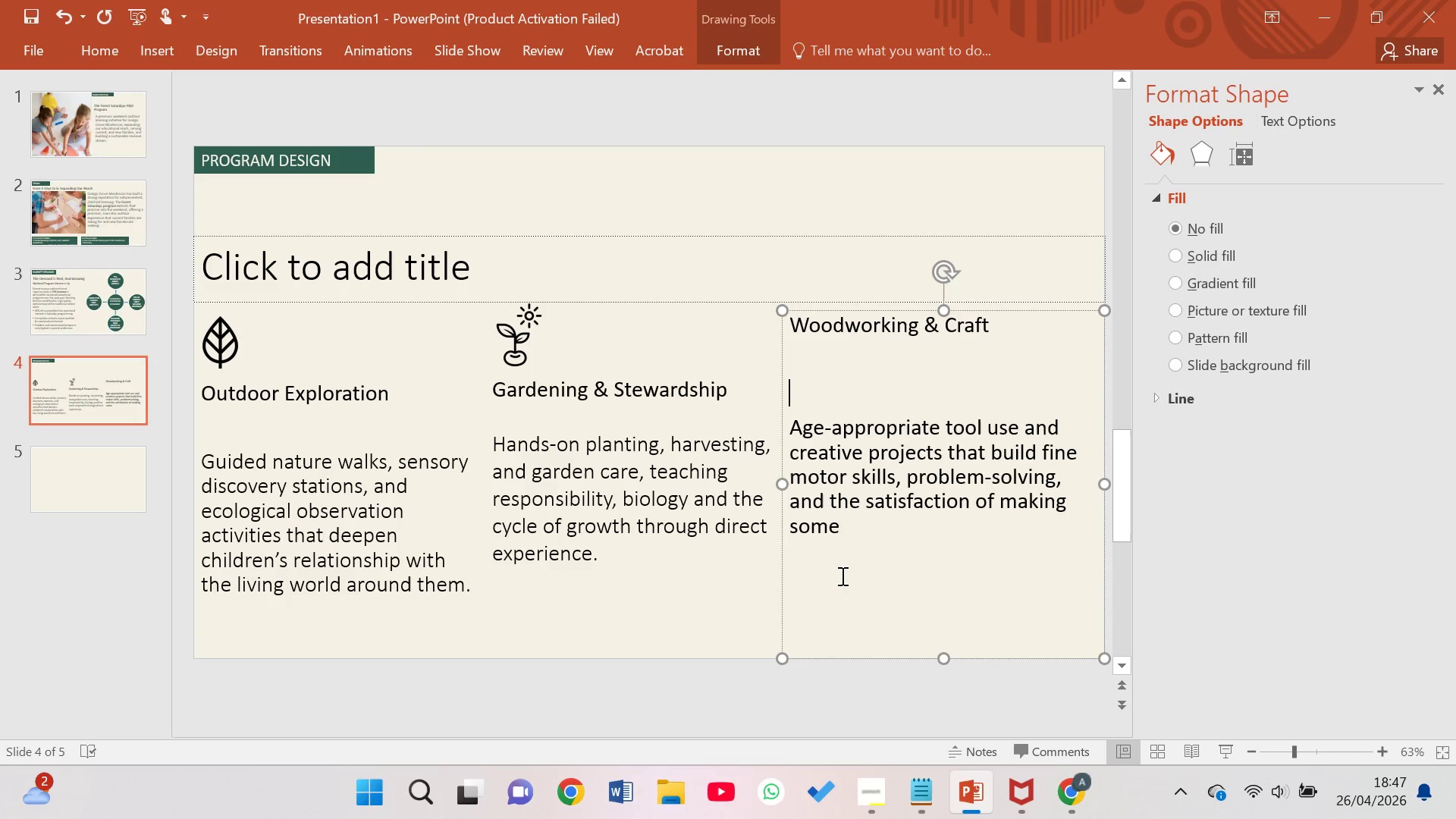 
left_click([850, 249])
 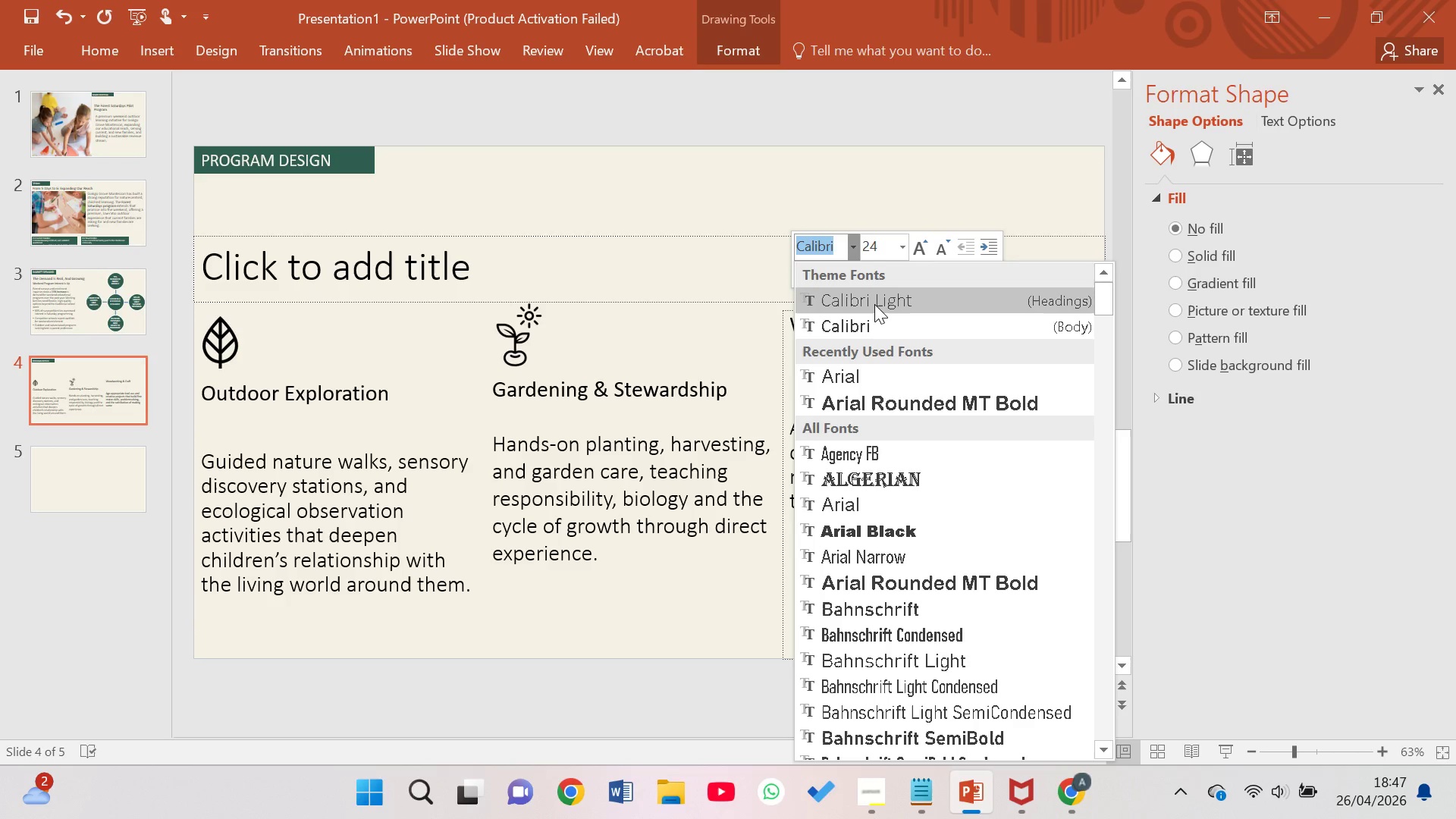 
right_click([874, 304])
 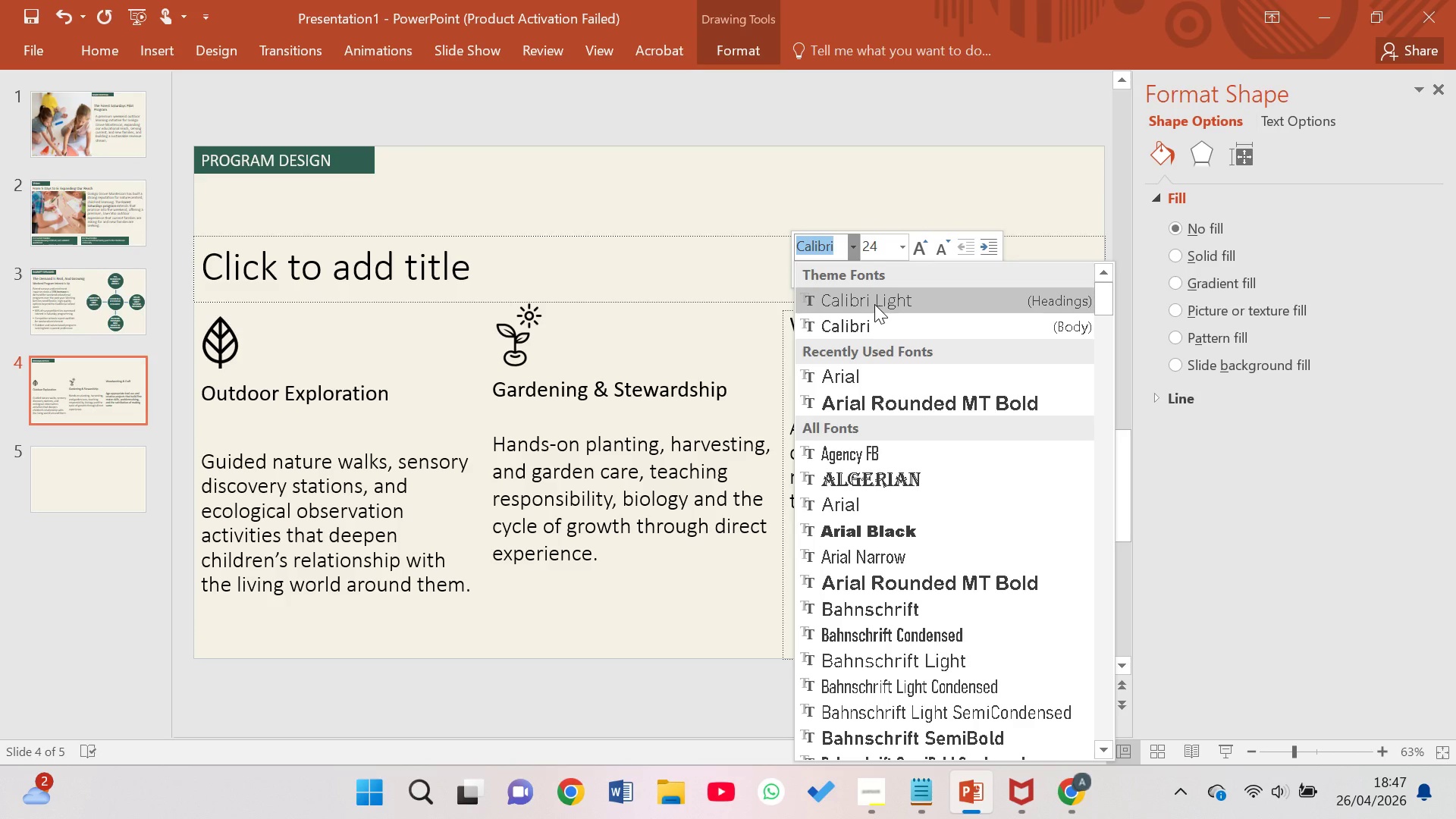 
left_click([874, 304])
 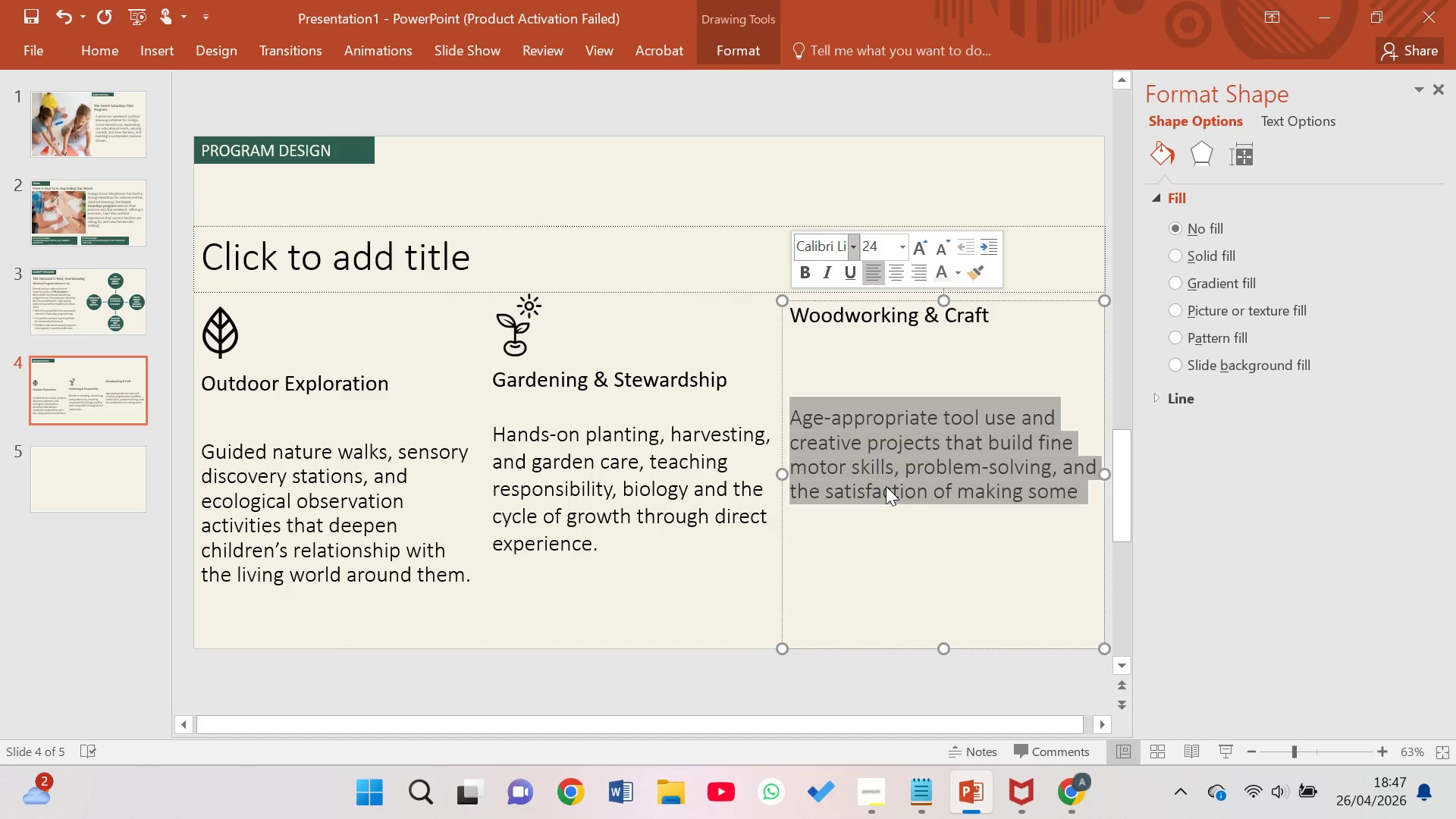 
wait(21.55)
 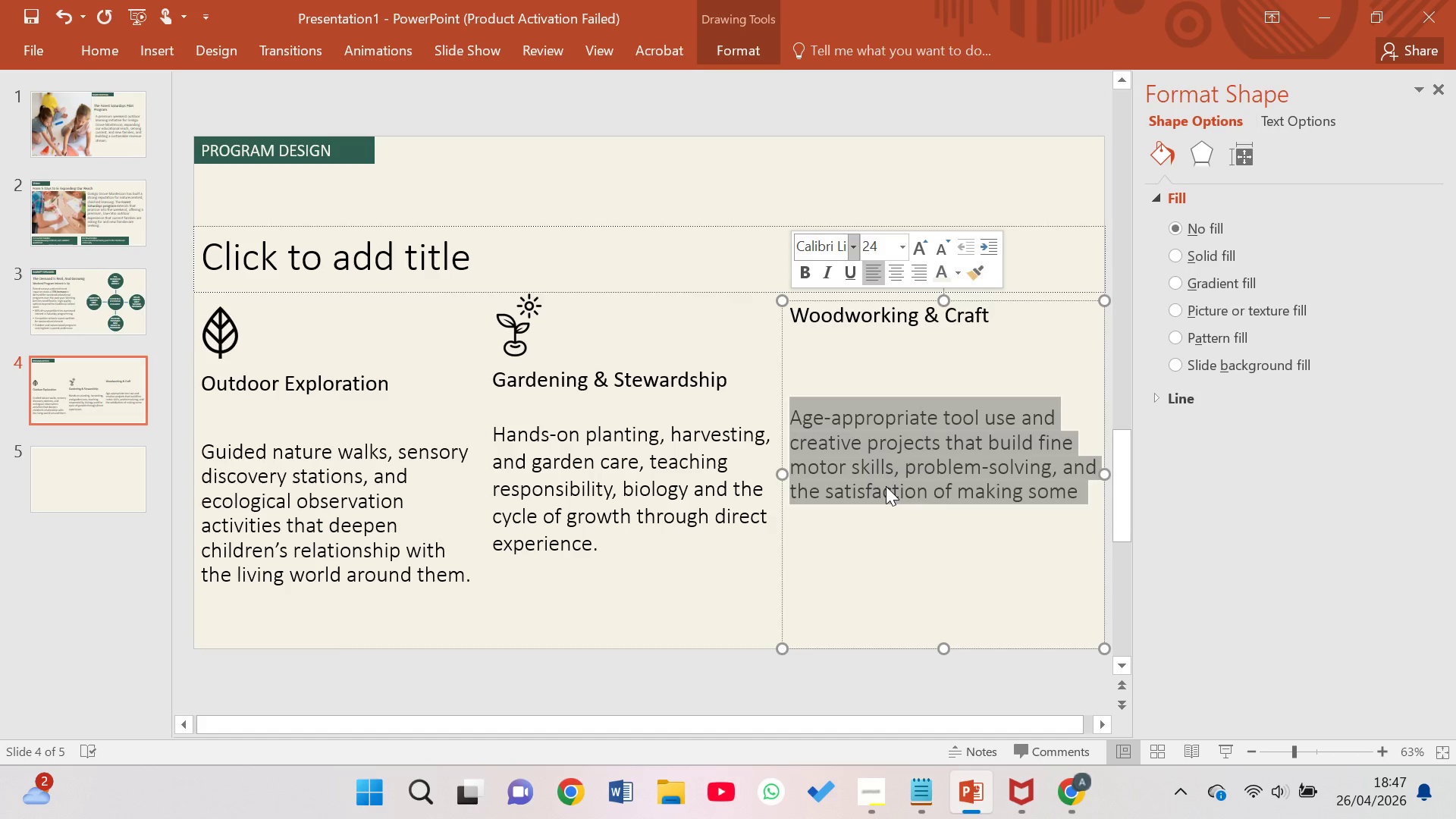 
left_click([1035, 497])
 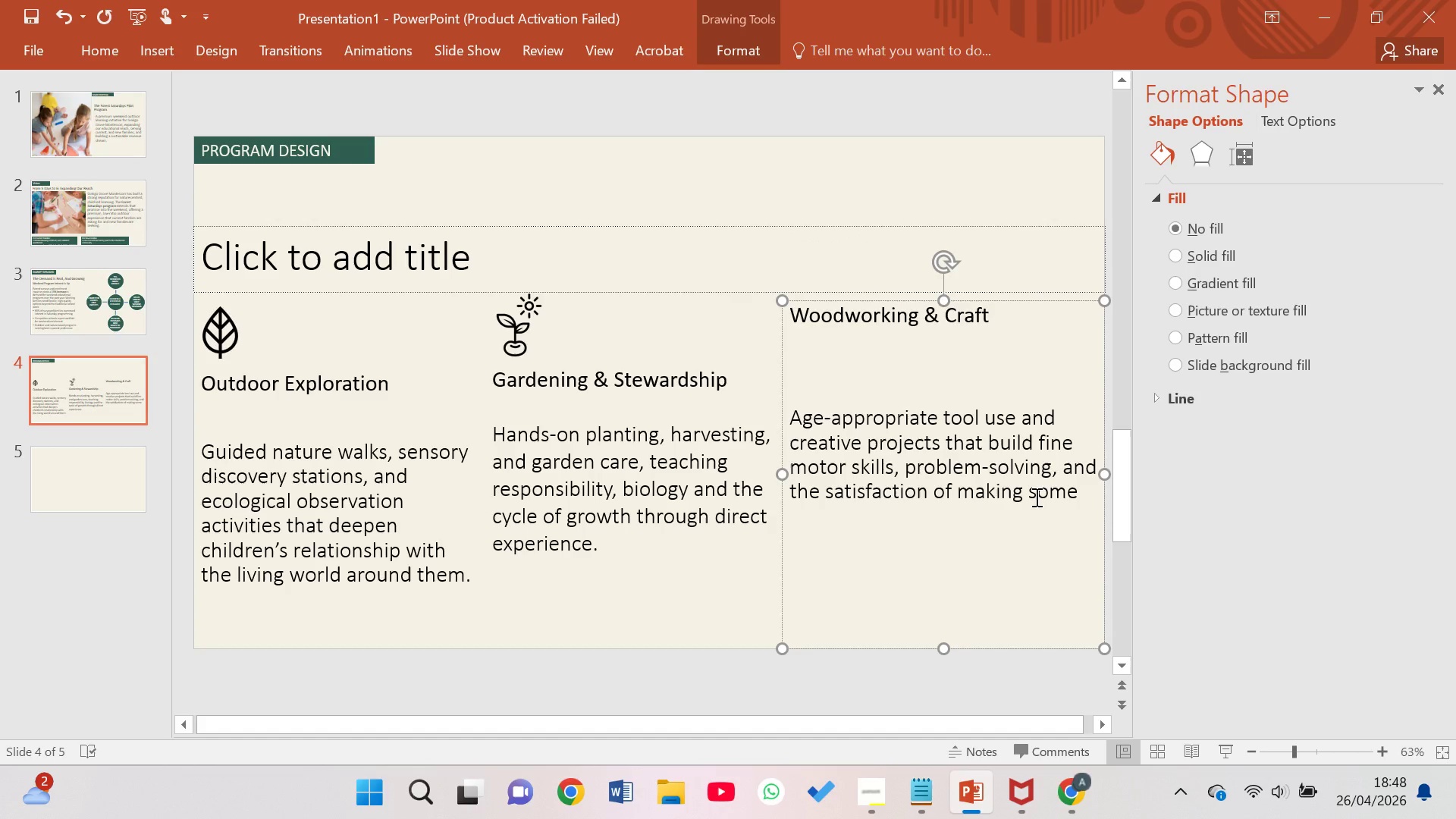 
key(ArrowRight)
 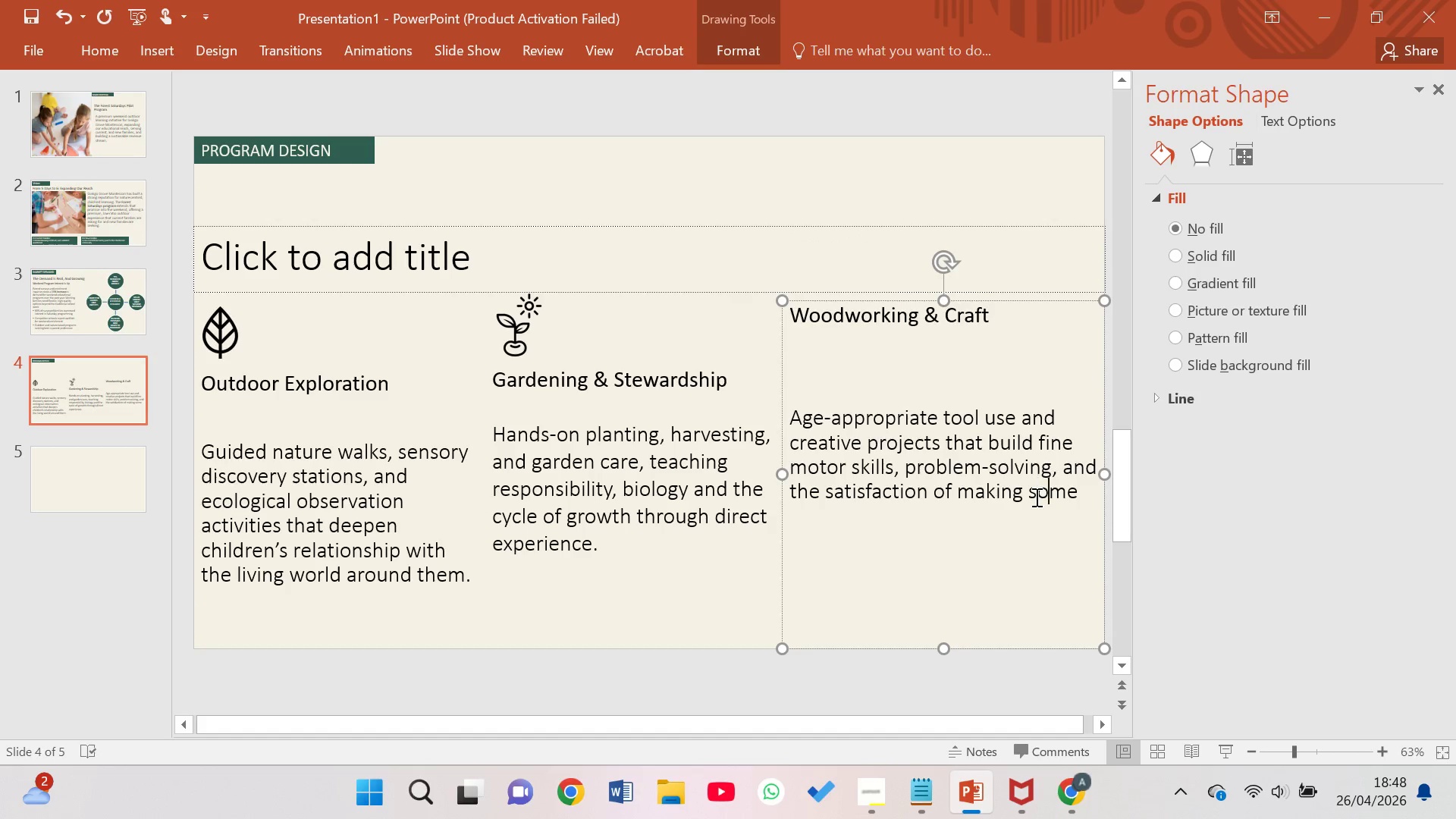 
key(ArrowRight)
 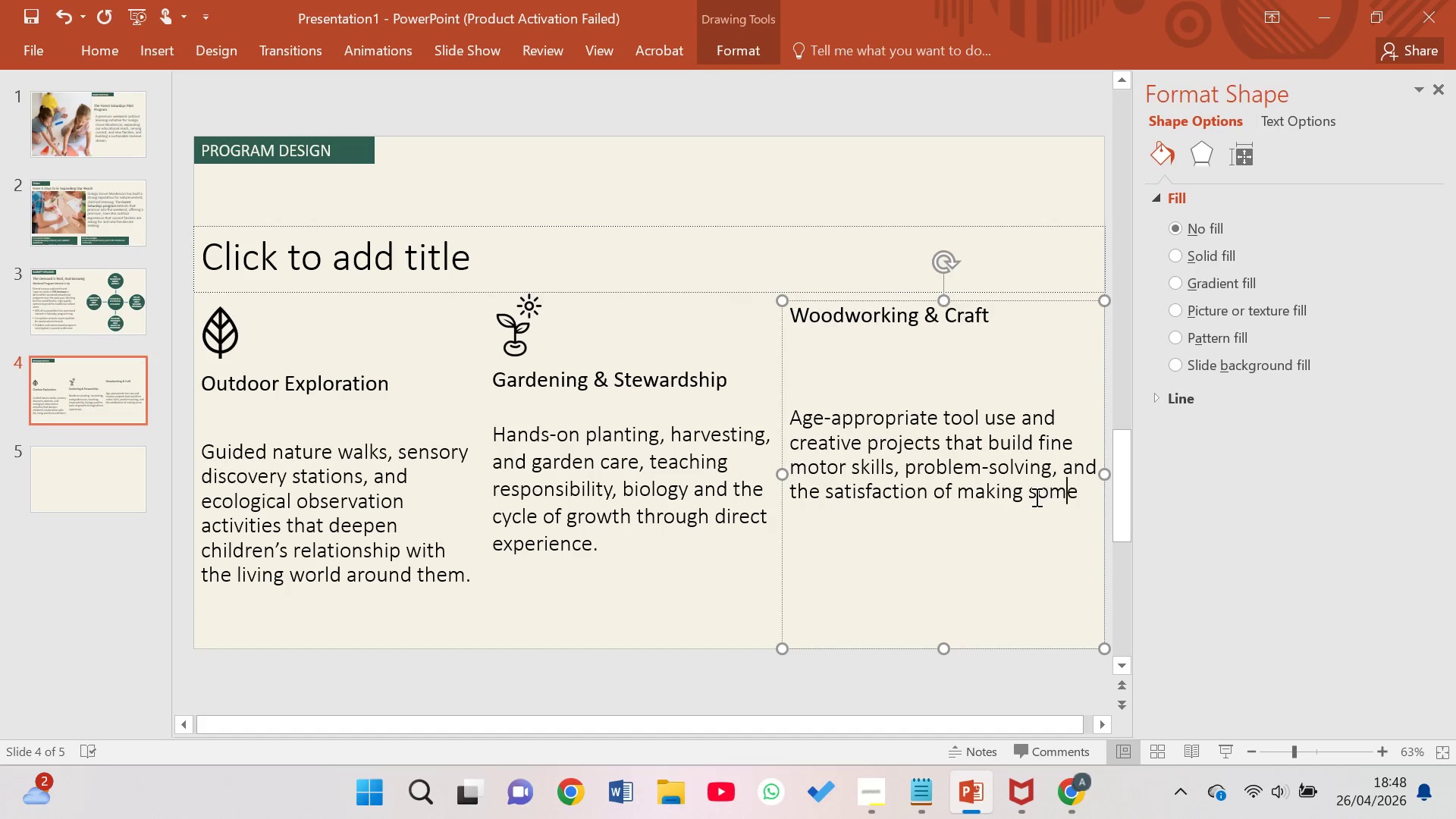 
key(ArrowRight)
 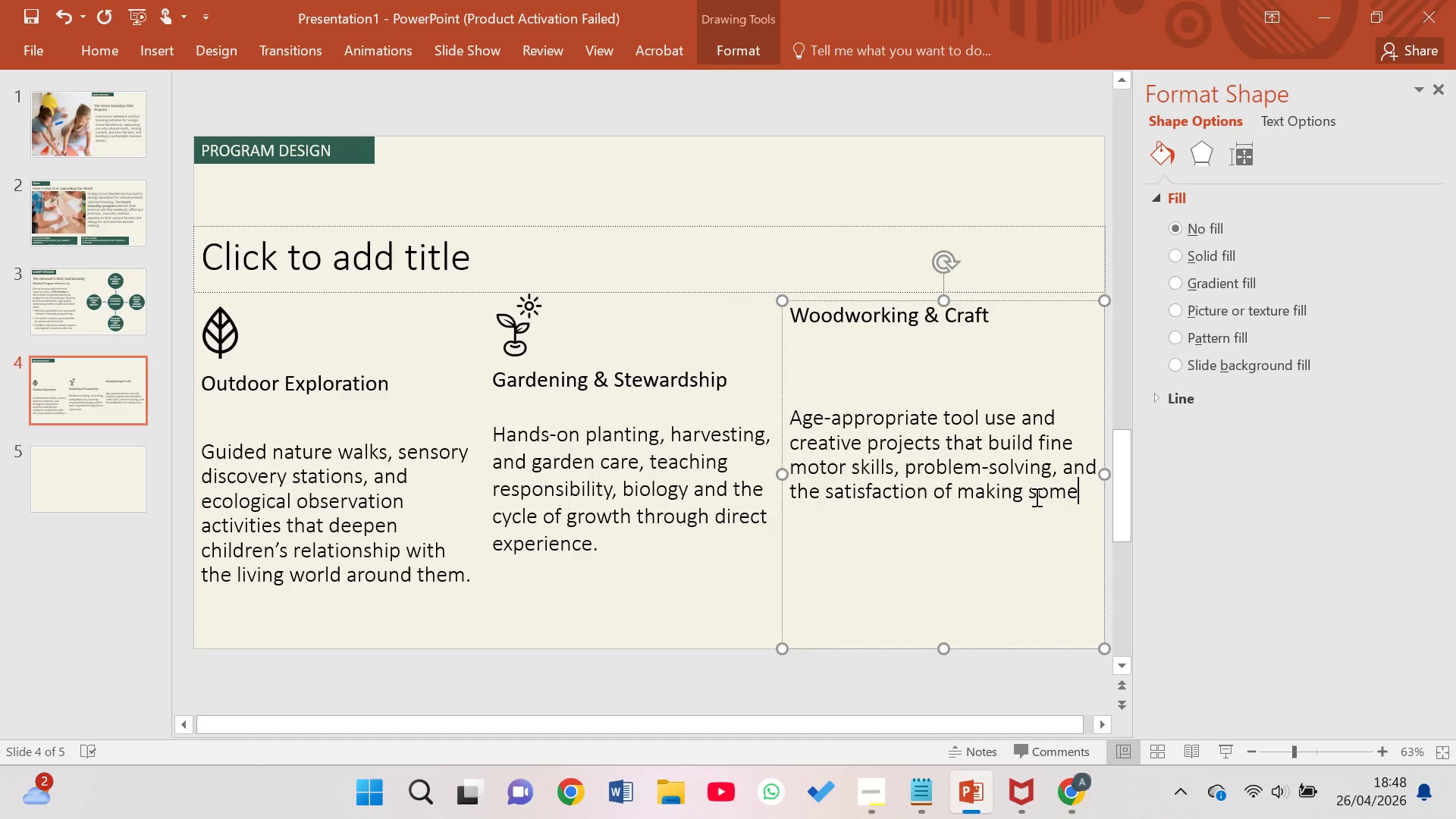 
key(Backspace)
 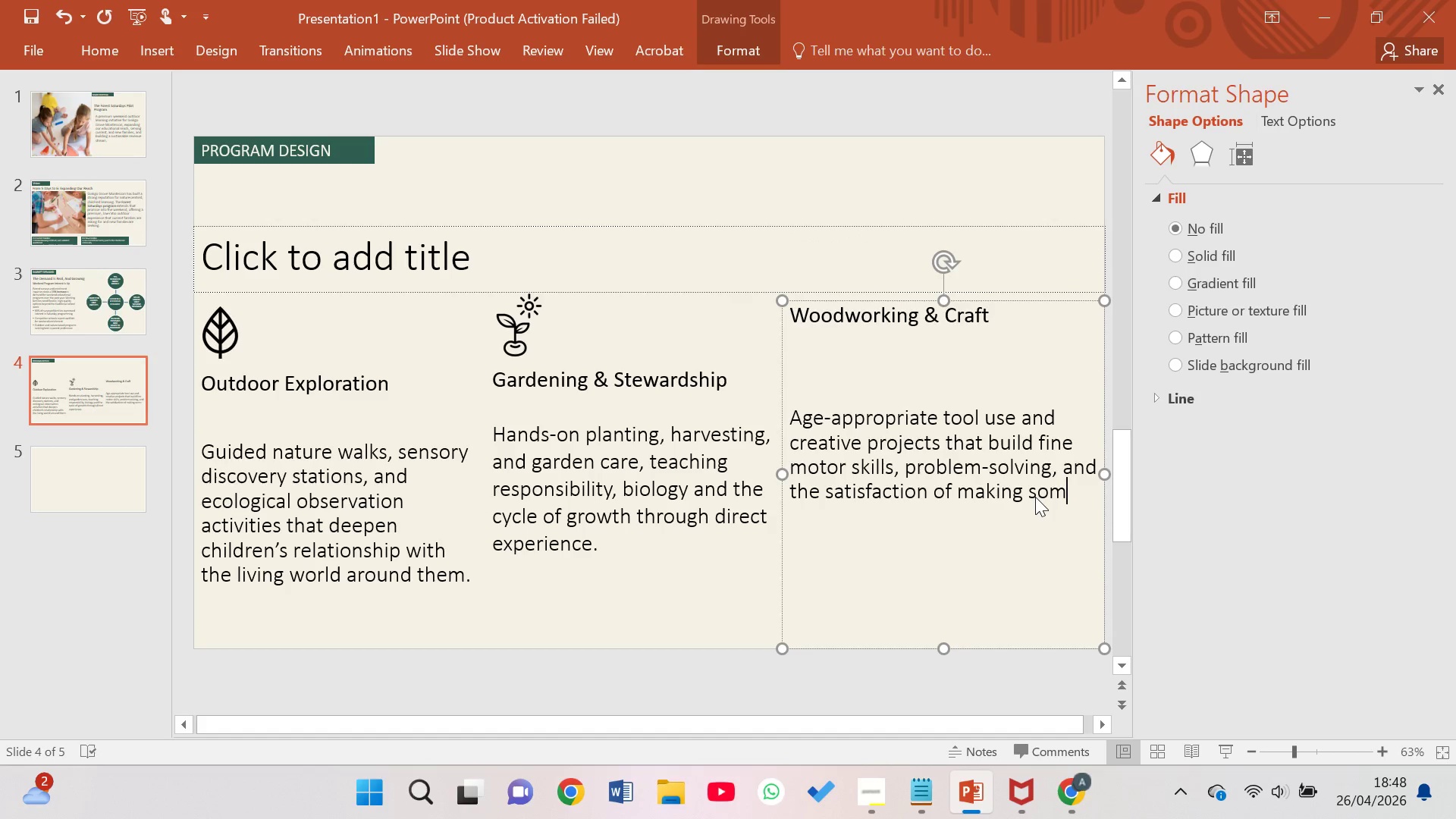 
key(Backspace)
 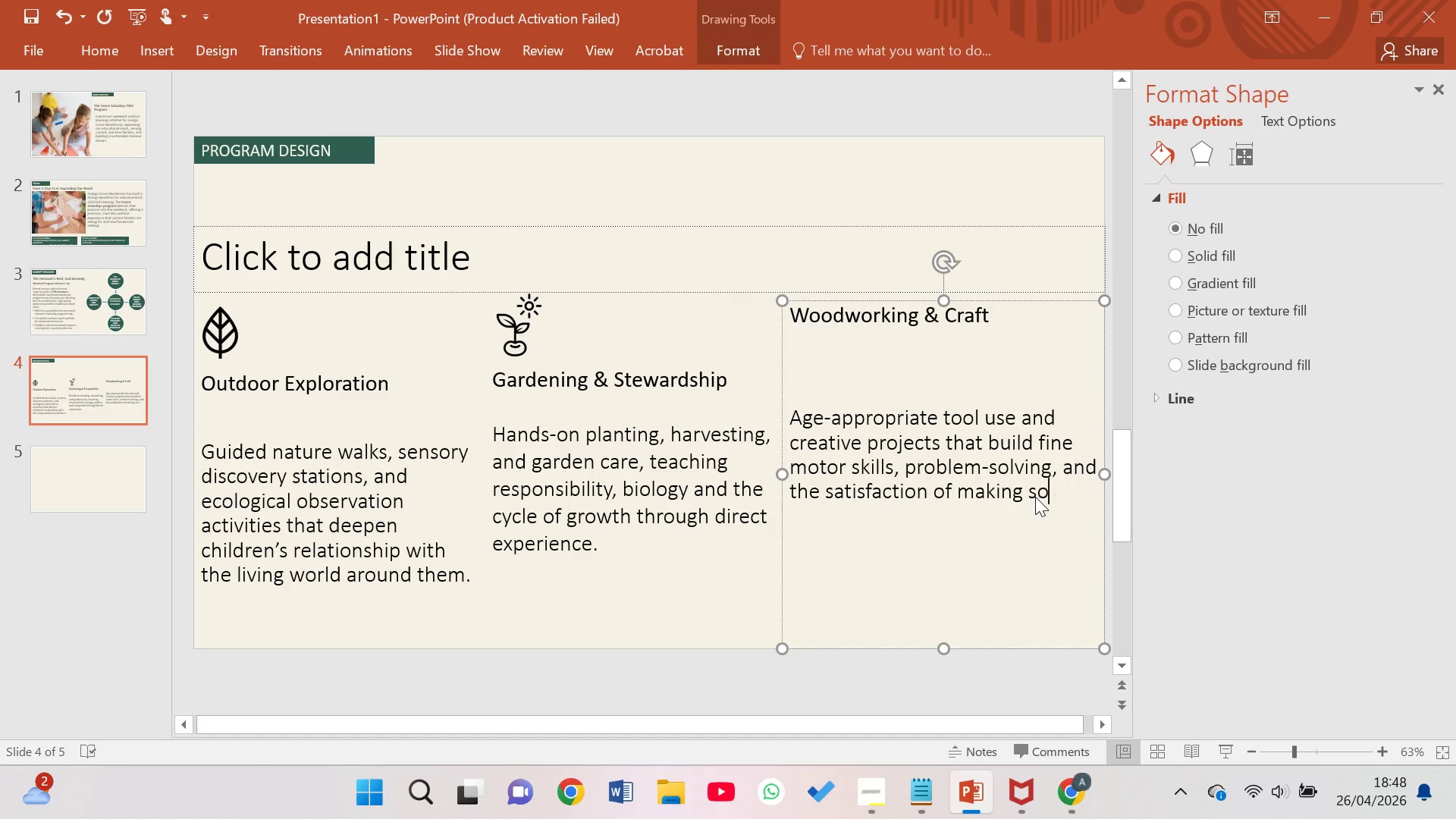 
key(Backspace)
 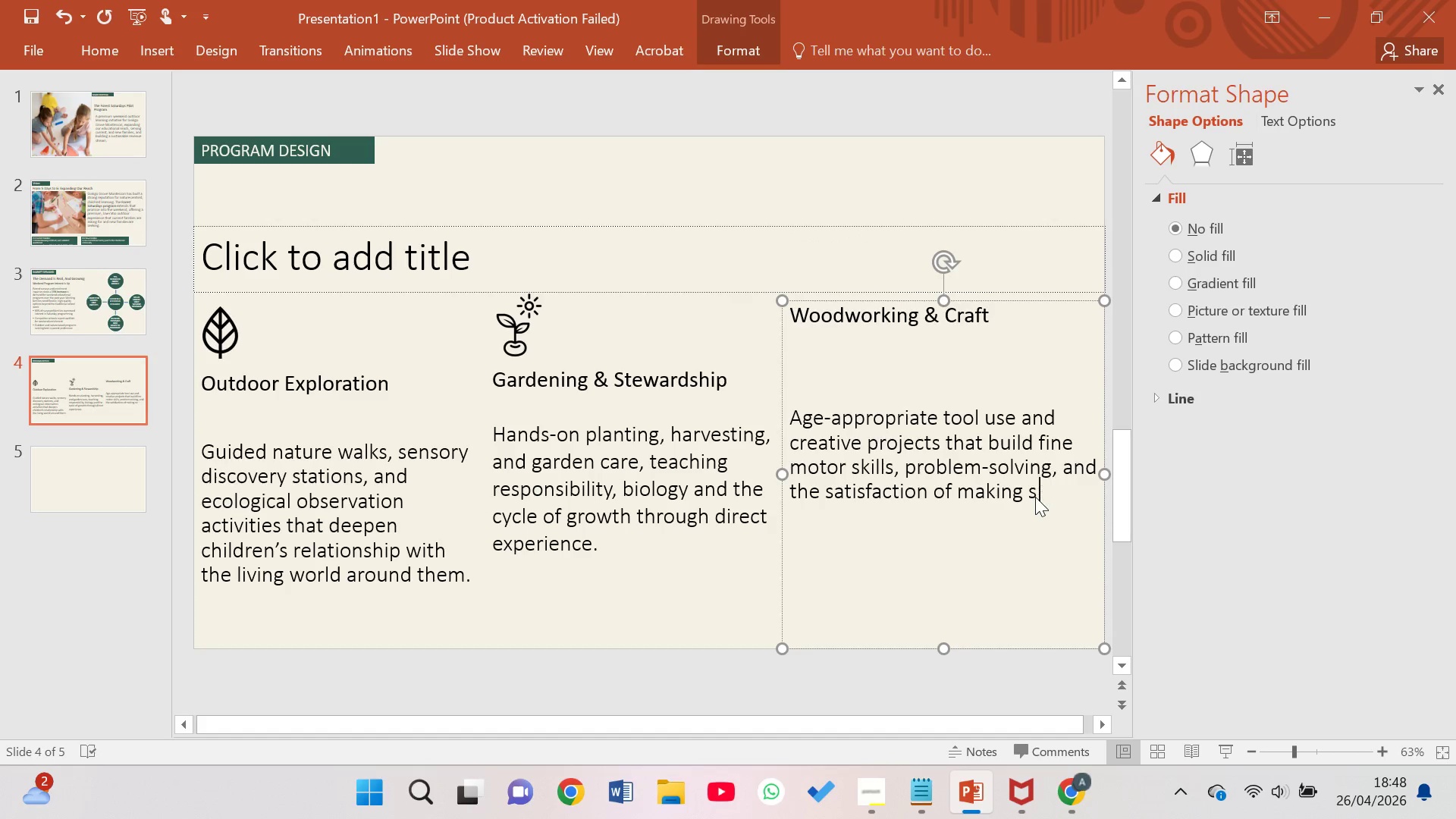 
key(Backspace)
 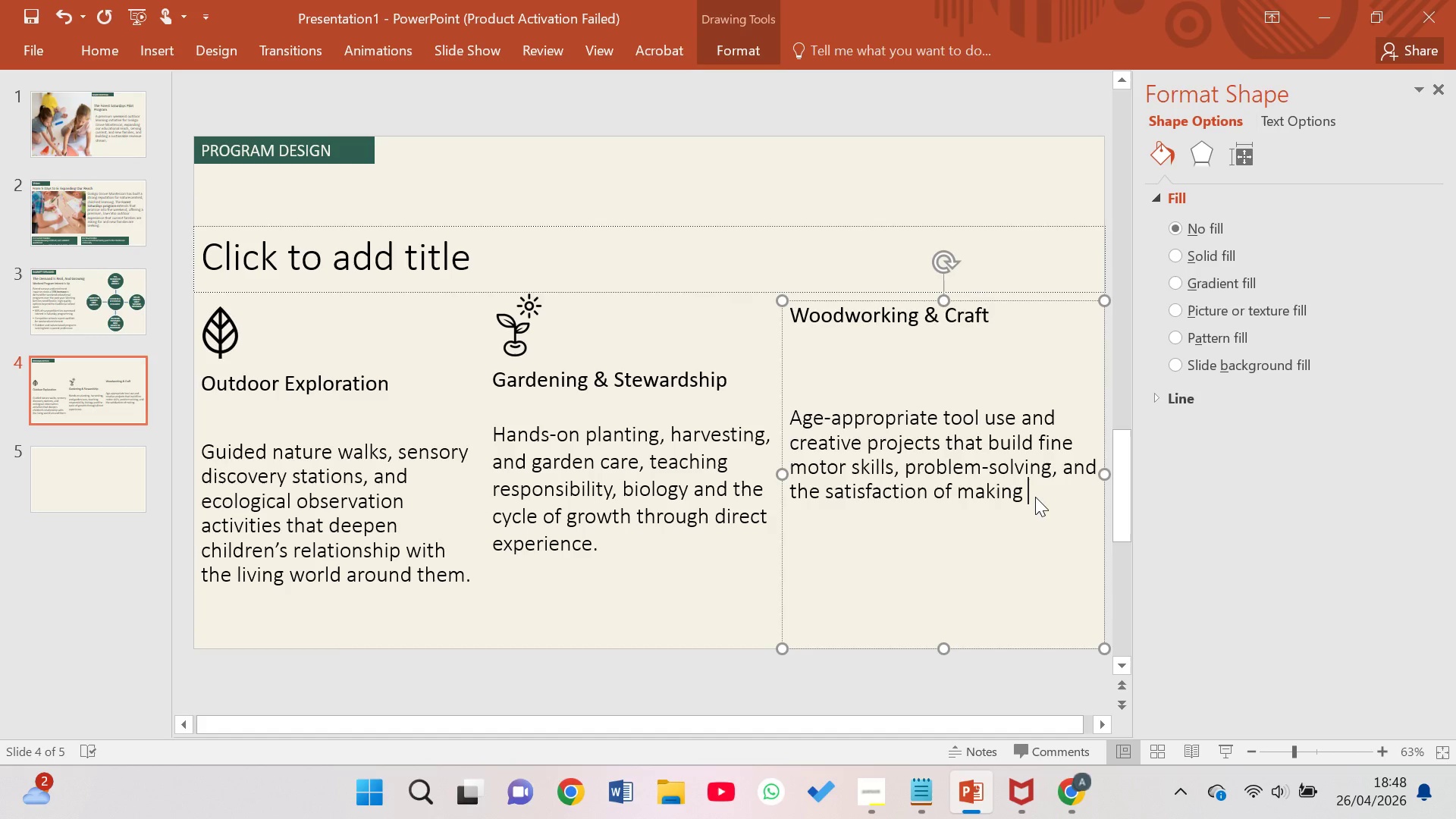 
key(Backspace)
 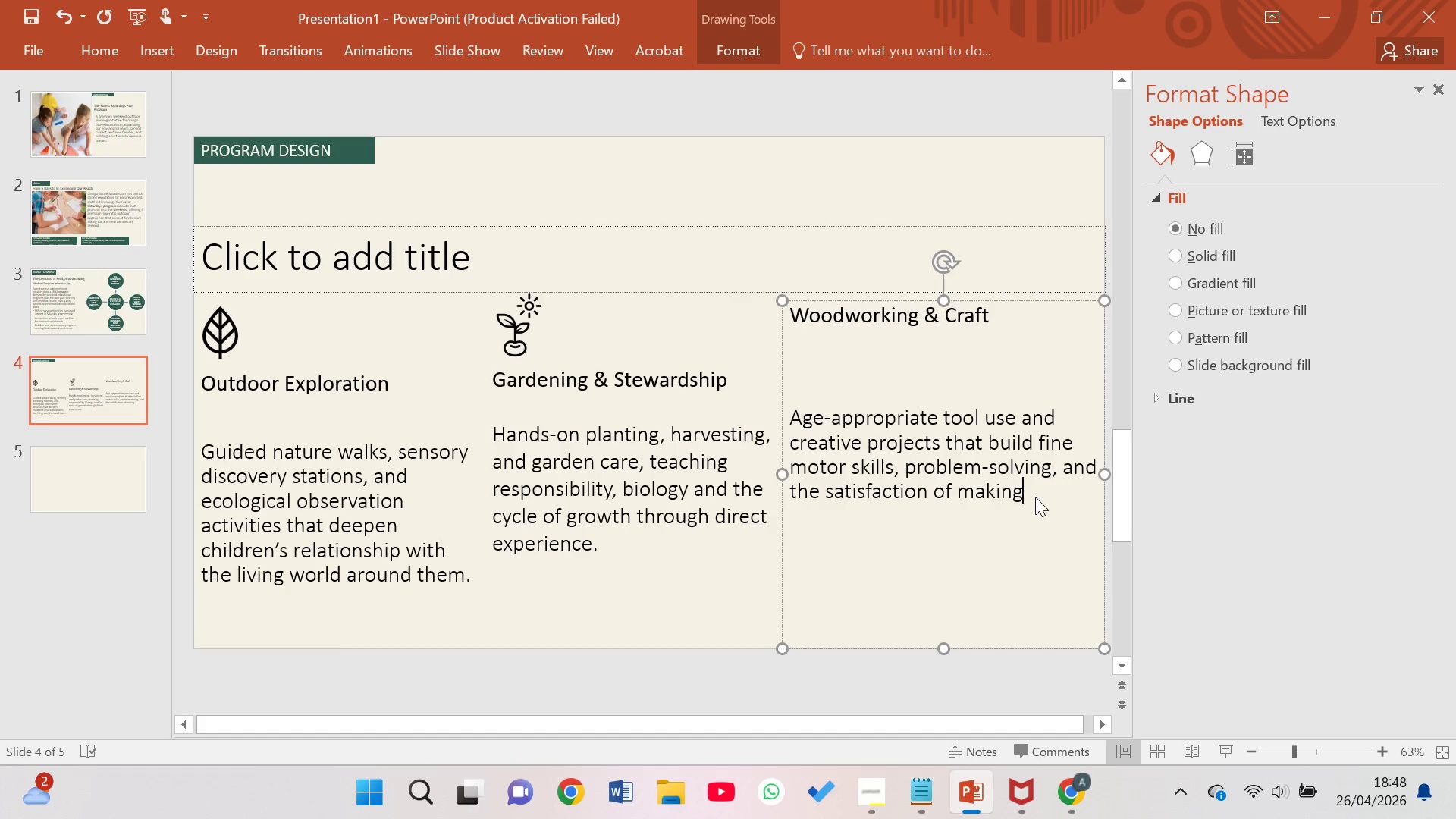 
key(Backspace)
 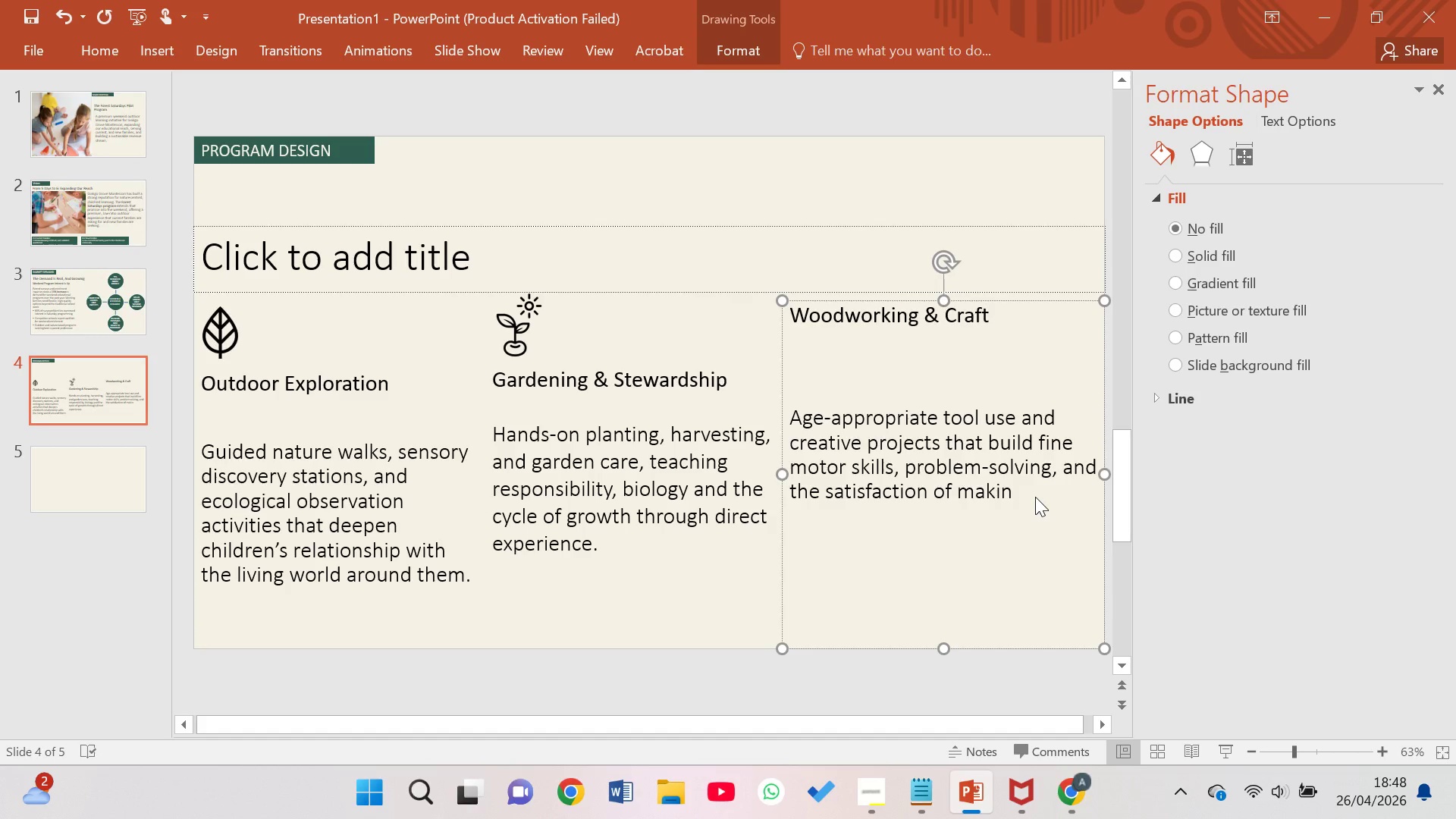 
wait(6.06)
 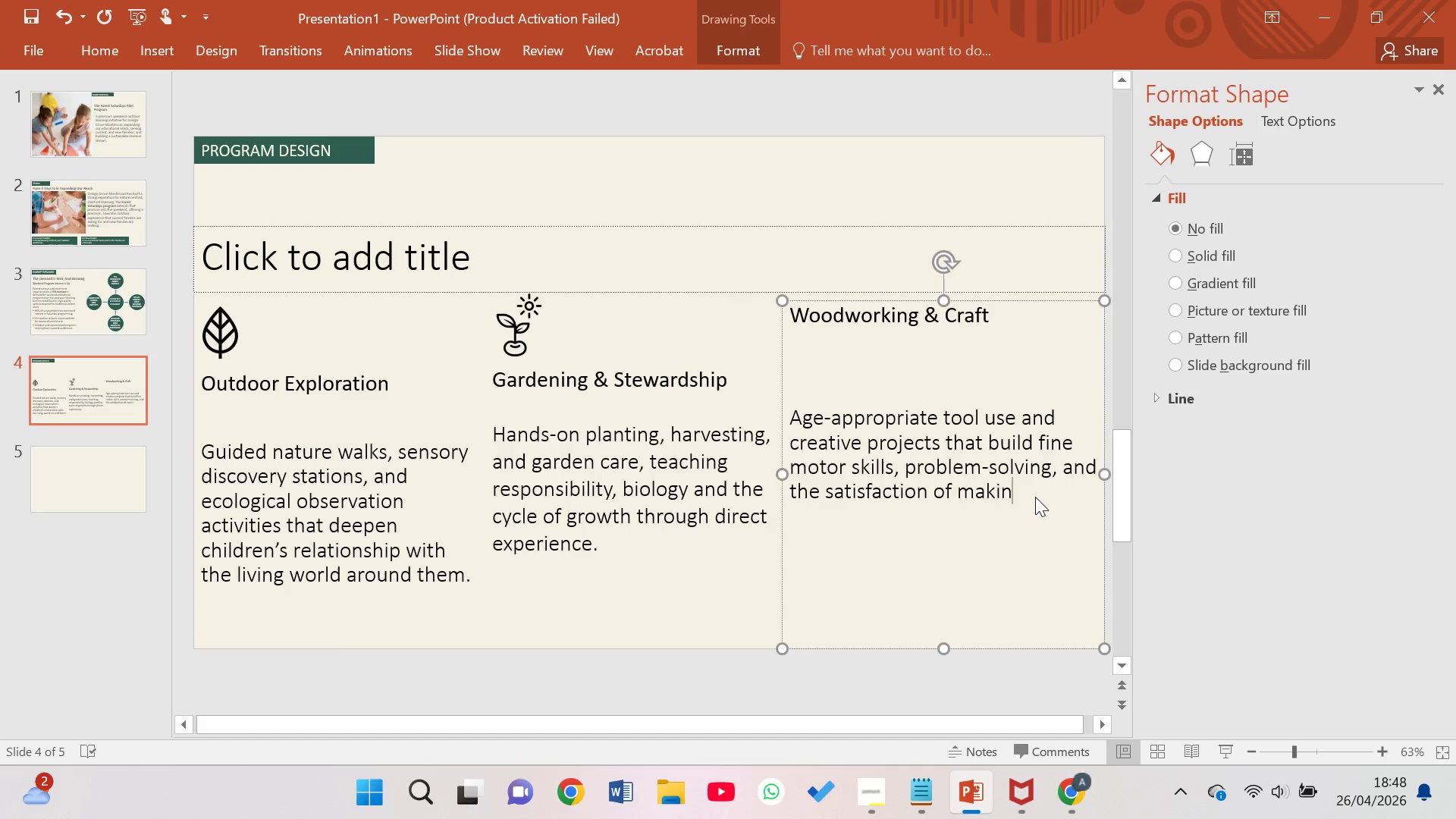 
type(g something real)
 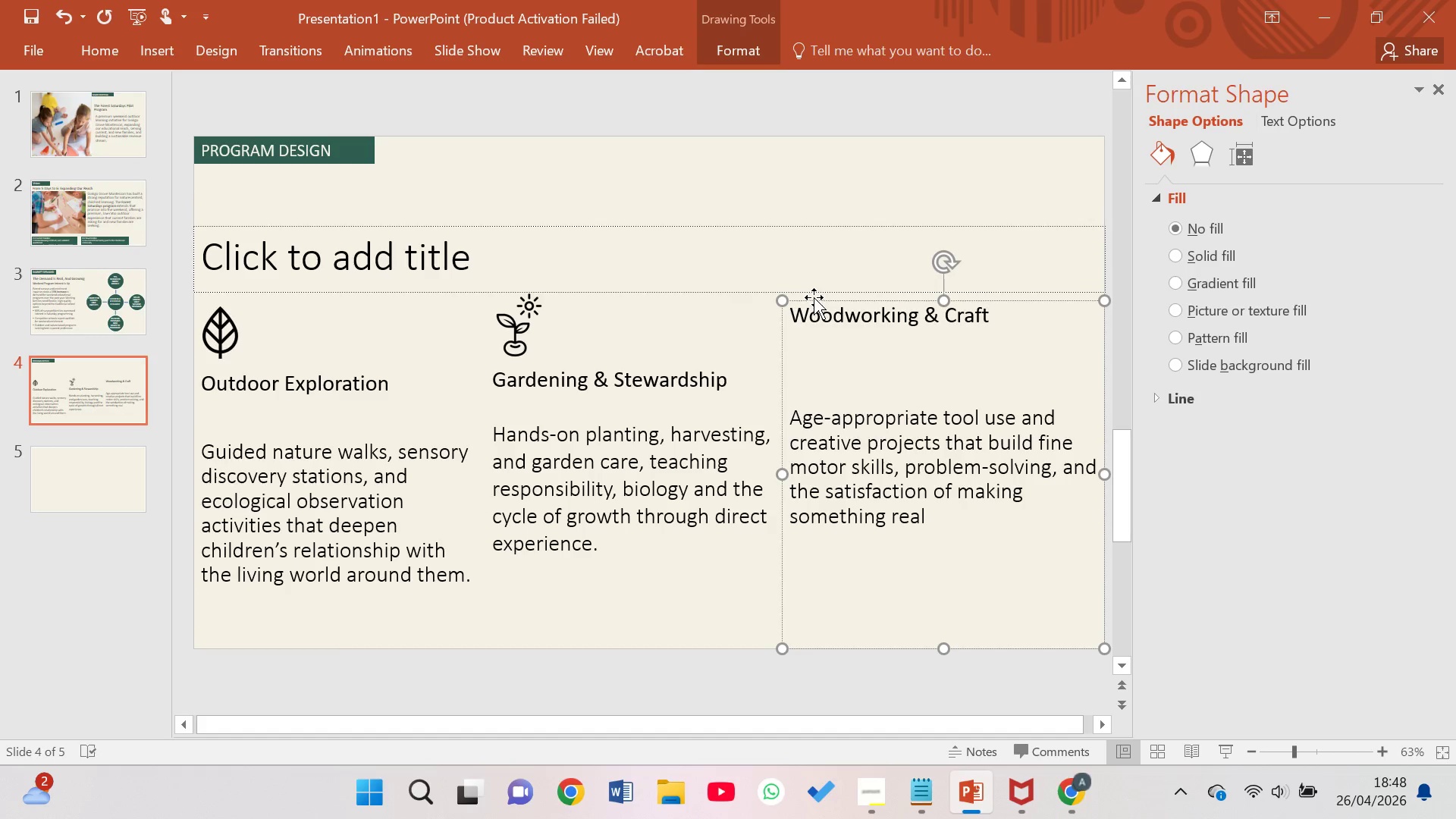 
left_click([802, 319])
 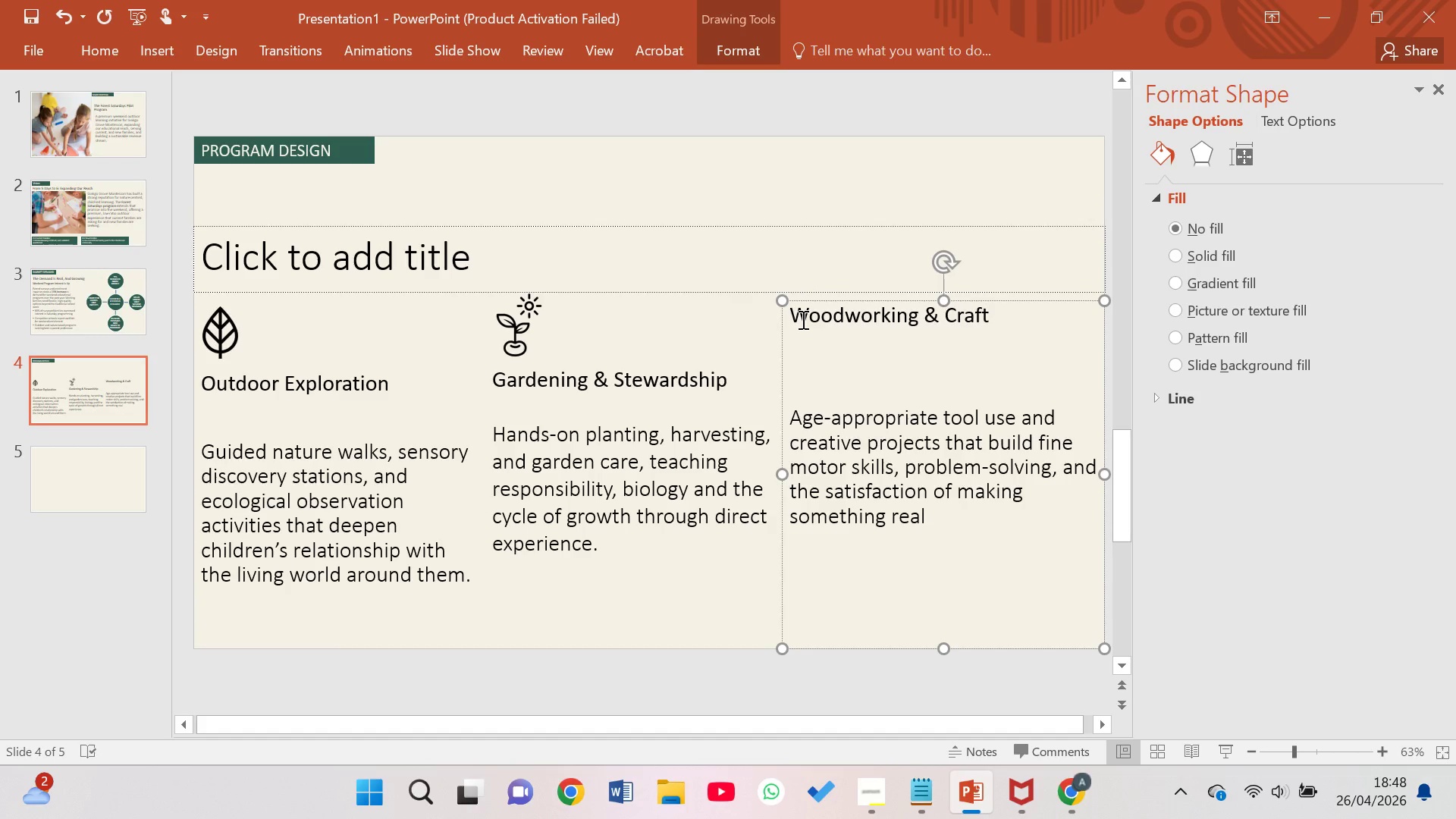 
key(ArrowLeft)
 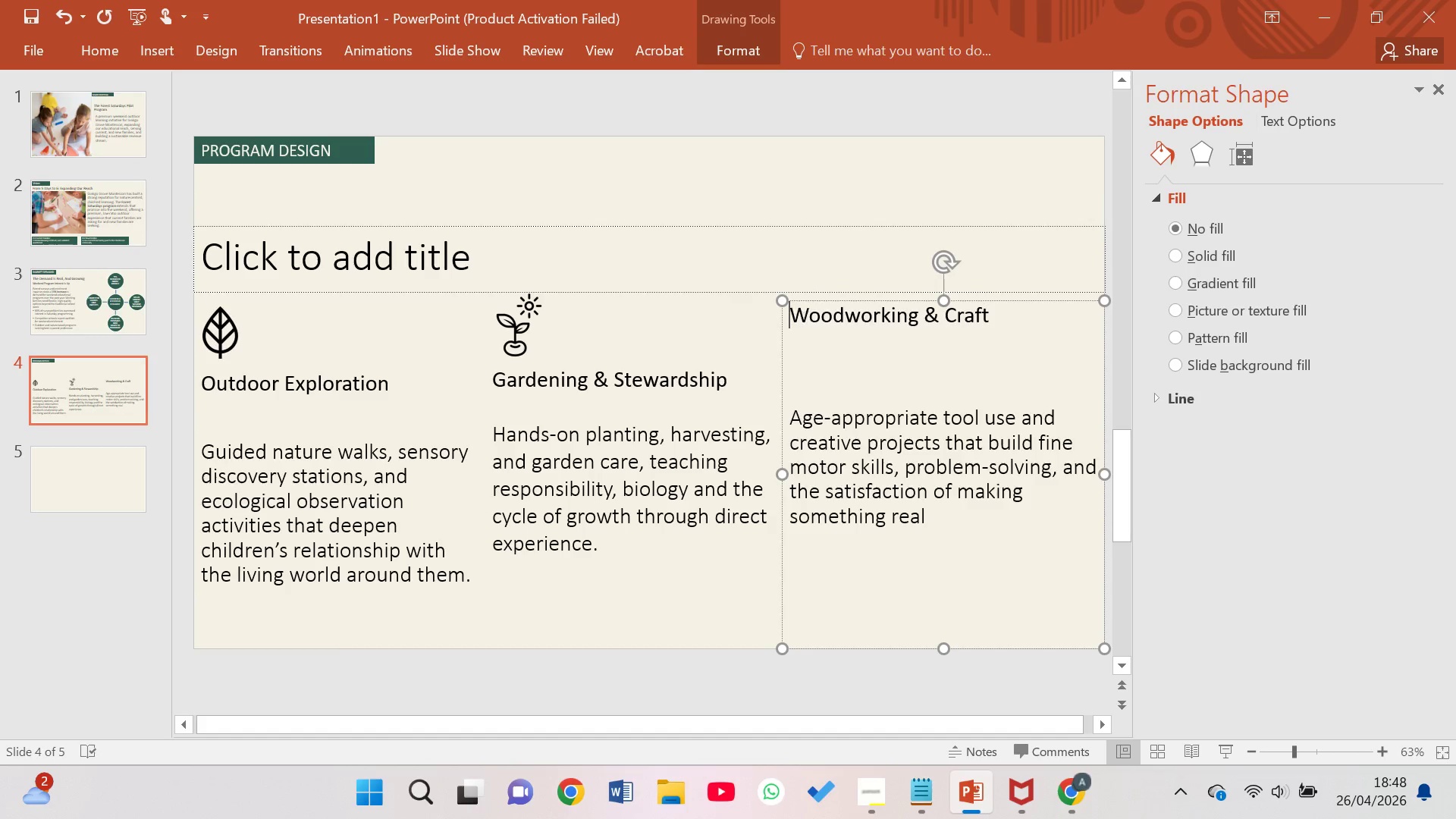 
hold_key(key=Enter, duration=0.31)
 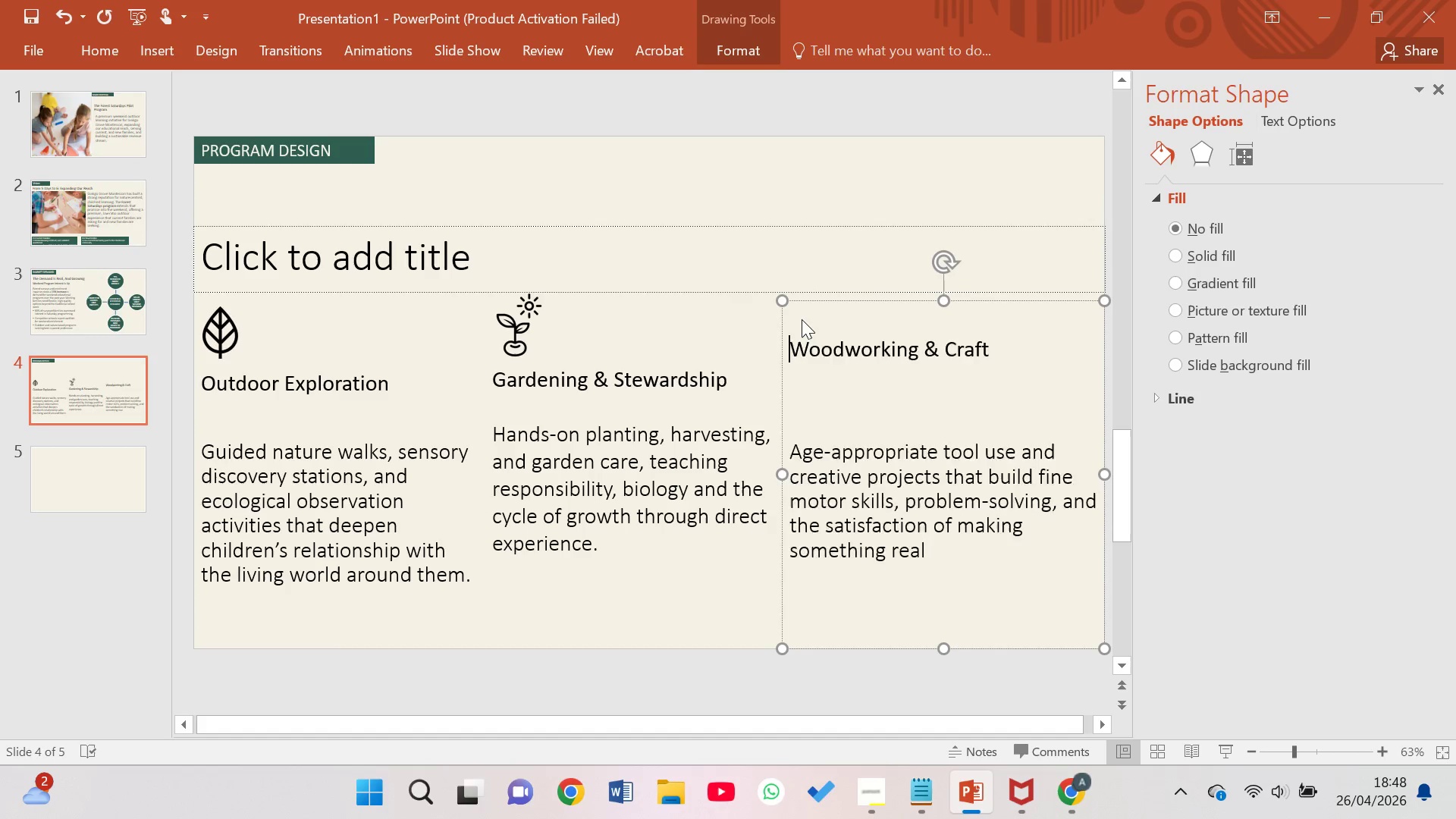 
key(Enter)
 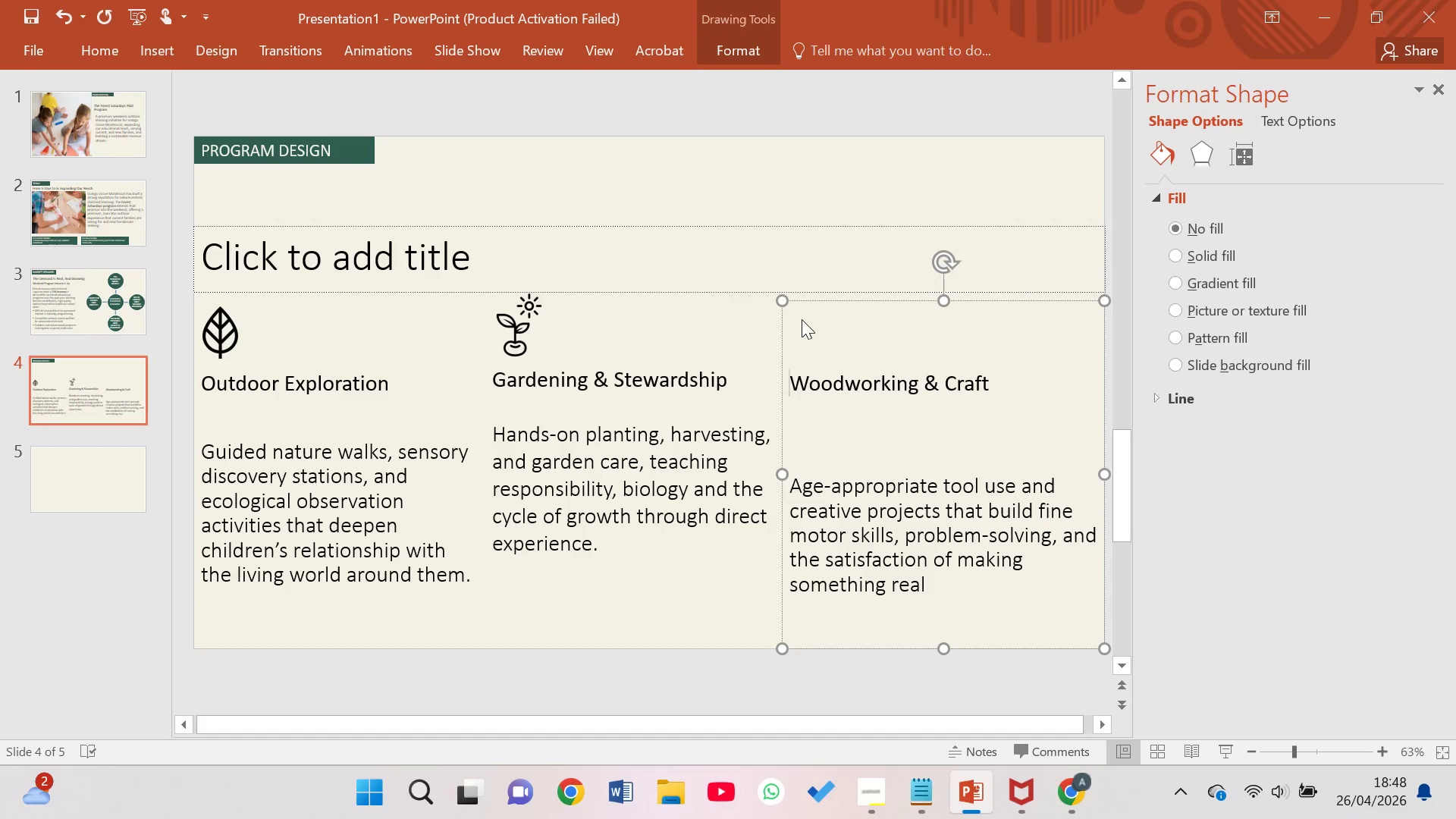 
key(ArrowDown)
 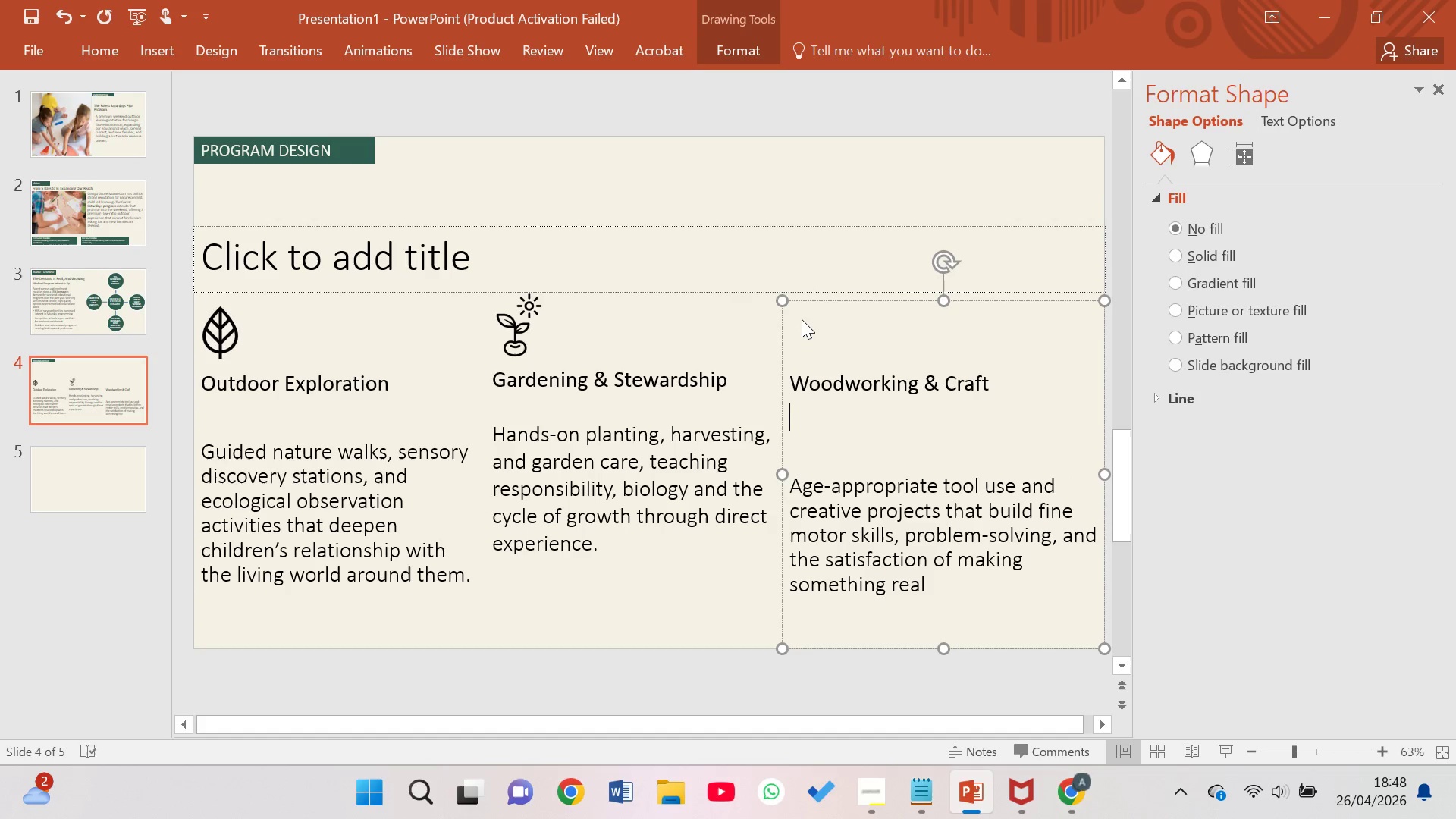 
key(ArrowDown)
 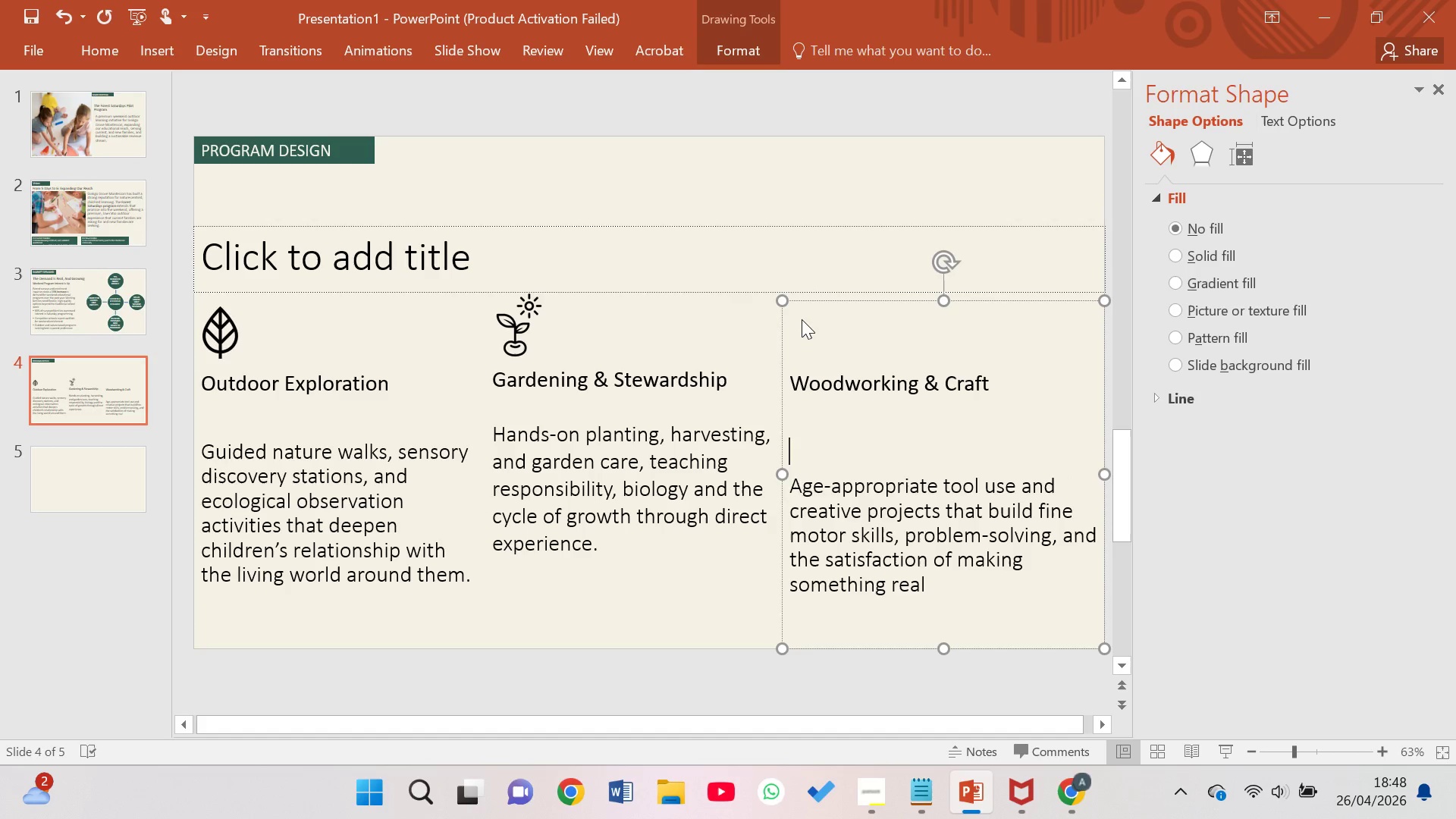 
key(Backspace)
 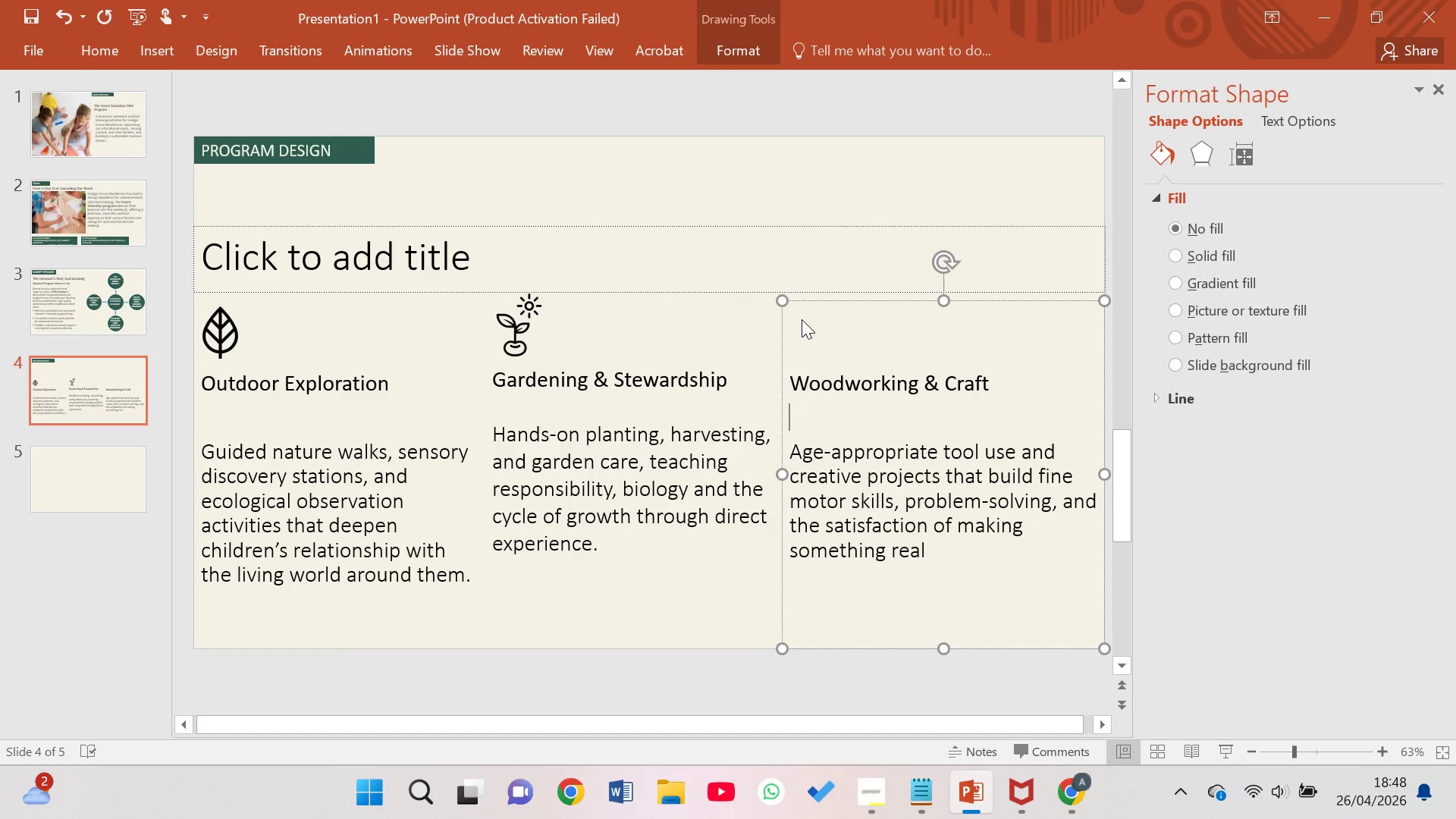 
key(ArrowDown)
 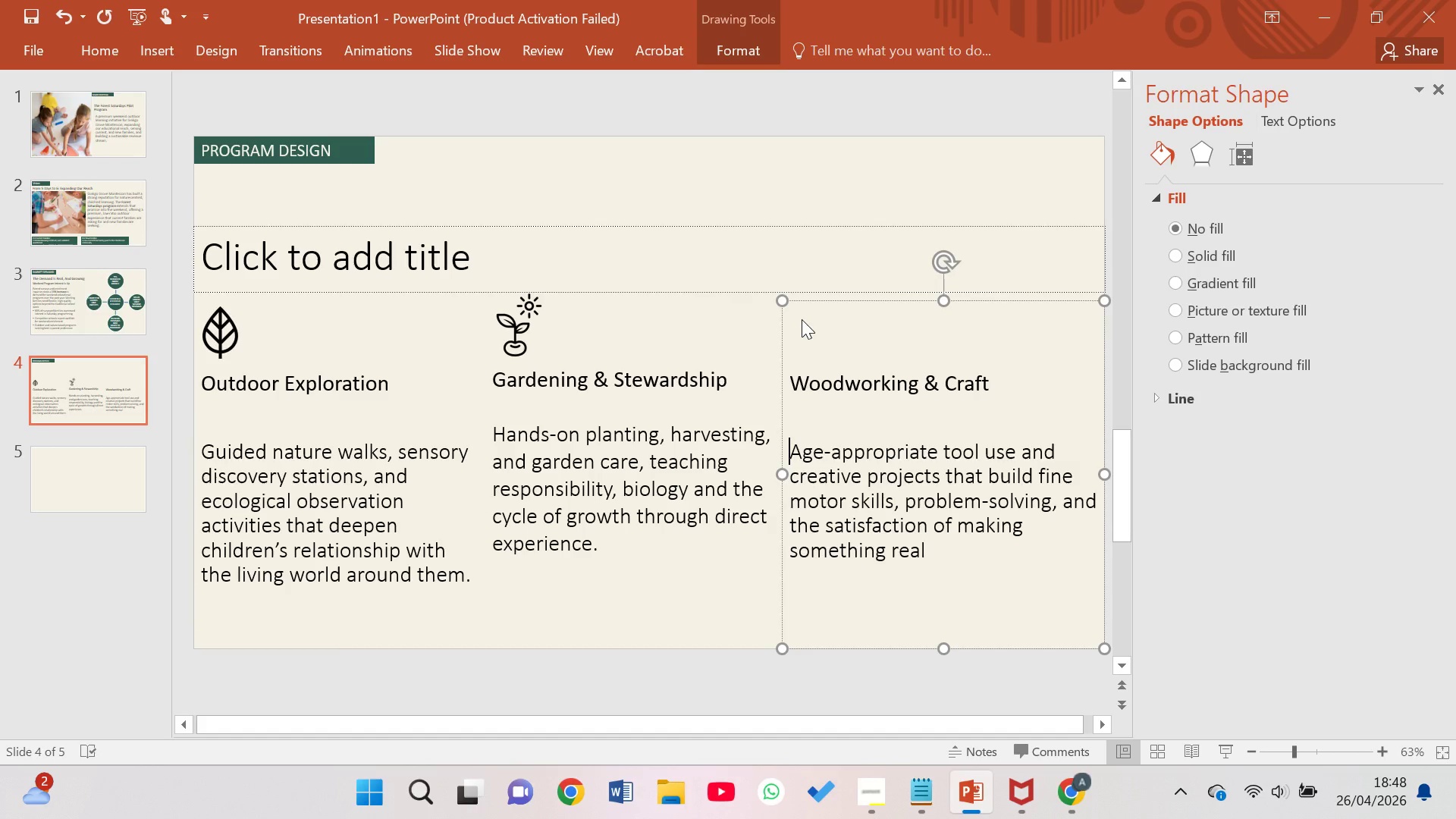 
key(Backspace)
 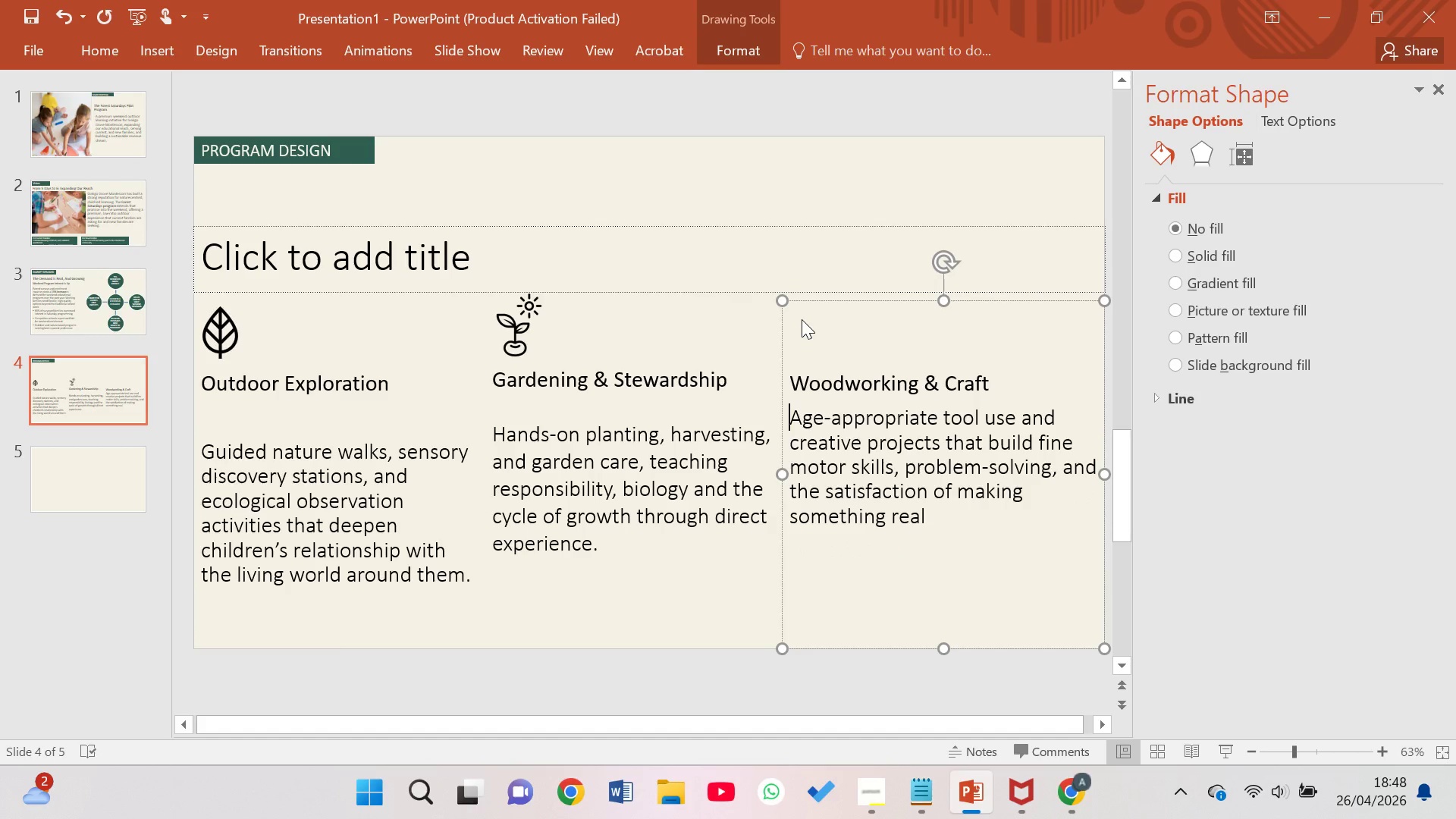 
key(Enter)
 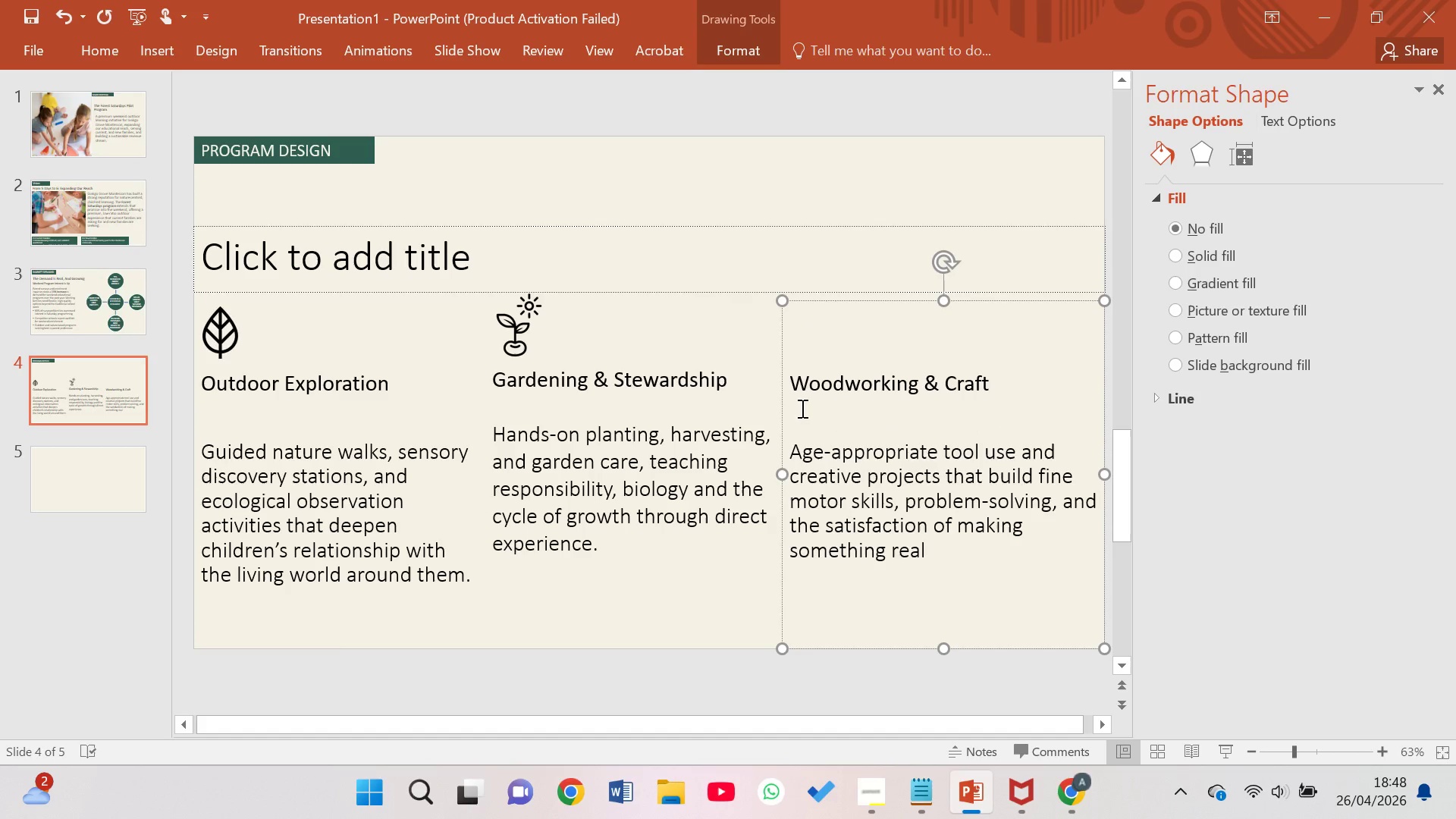 
wait(5.17)
 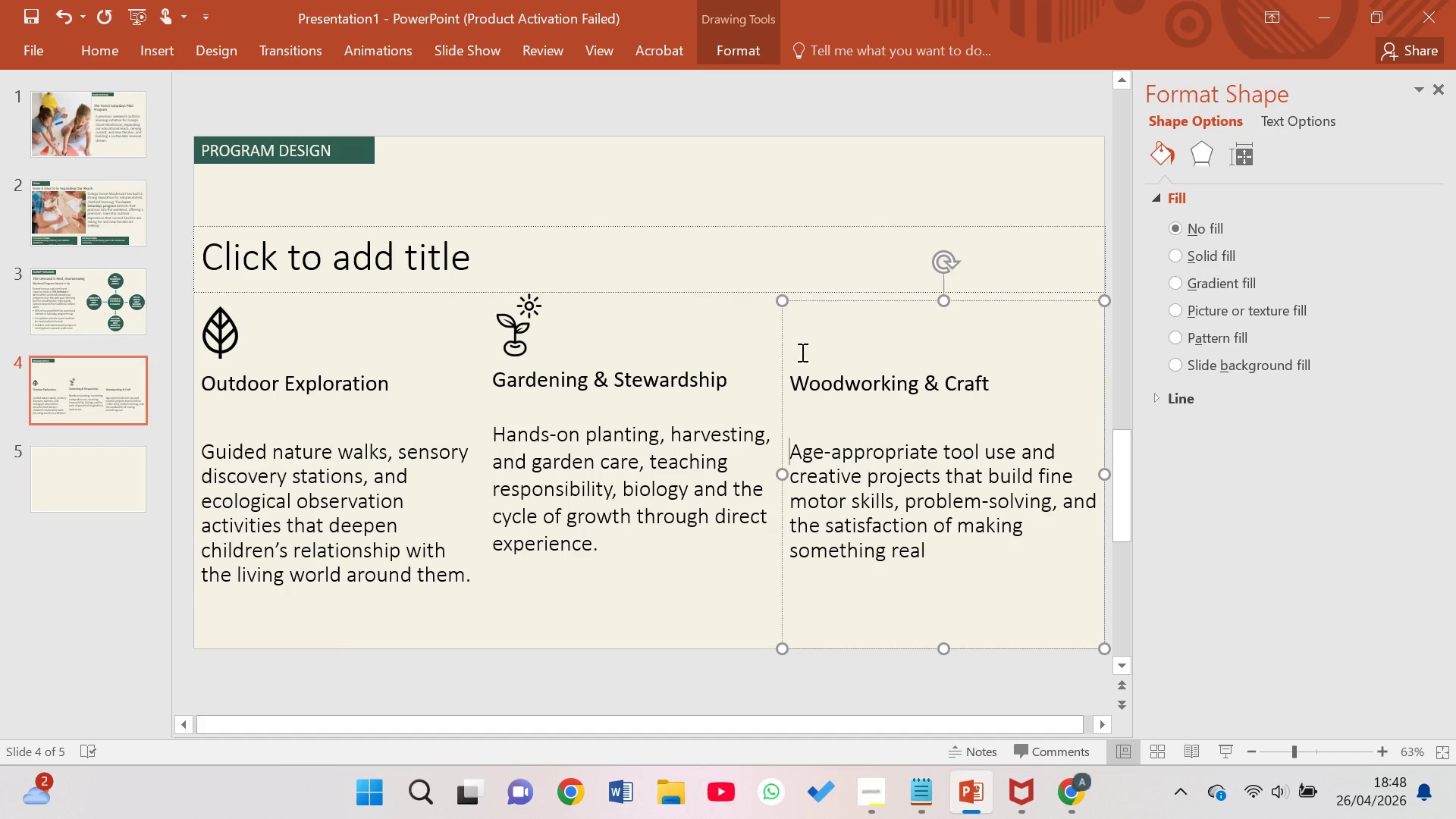 
key(Control+X)
 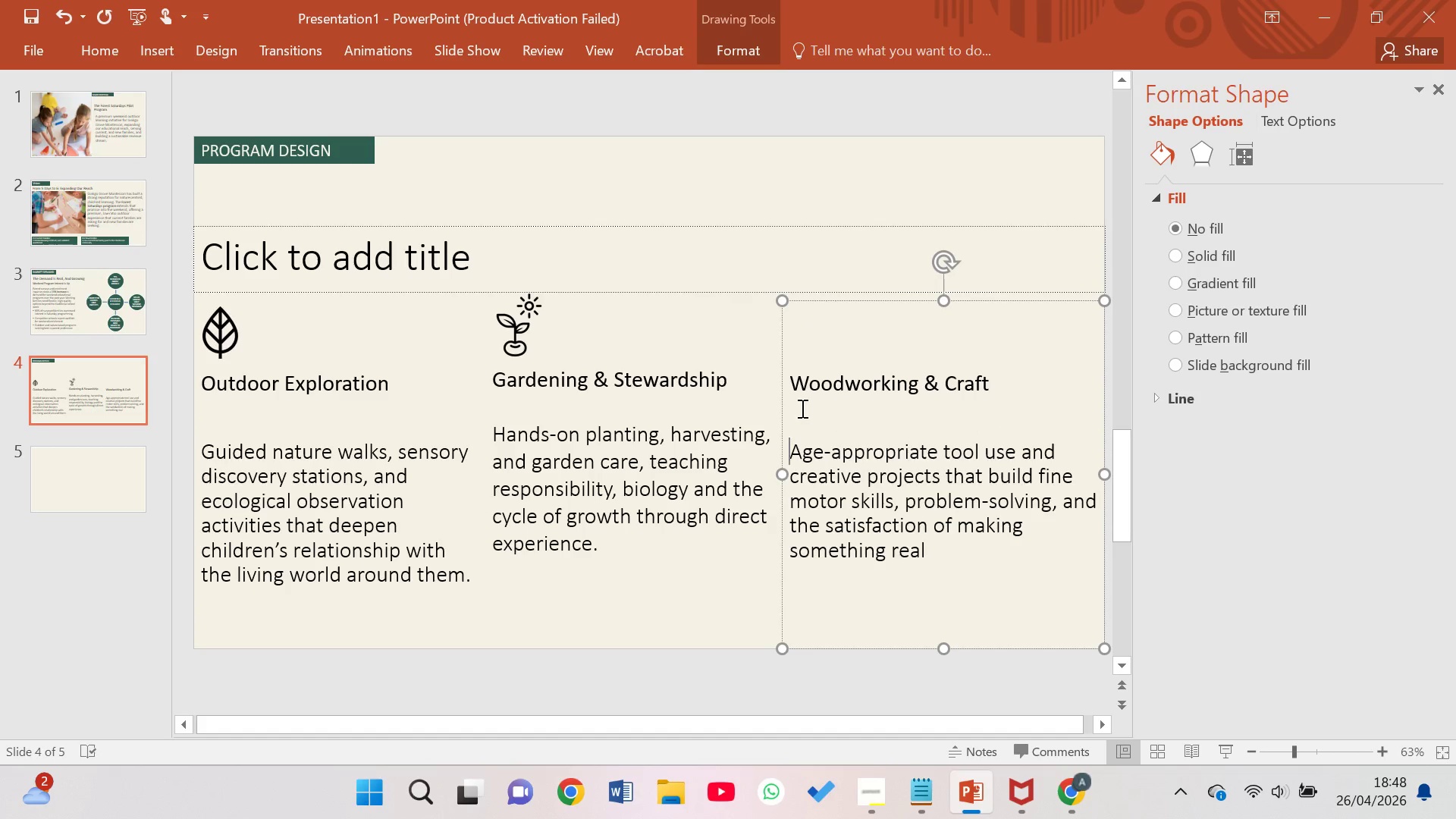 
key(Control+Z)
 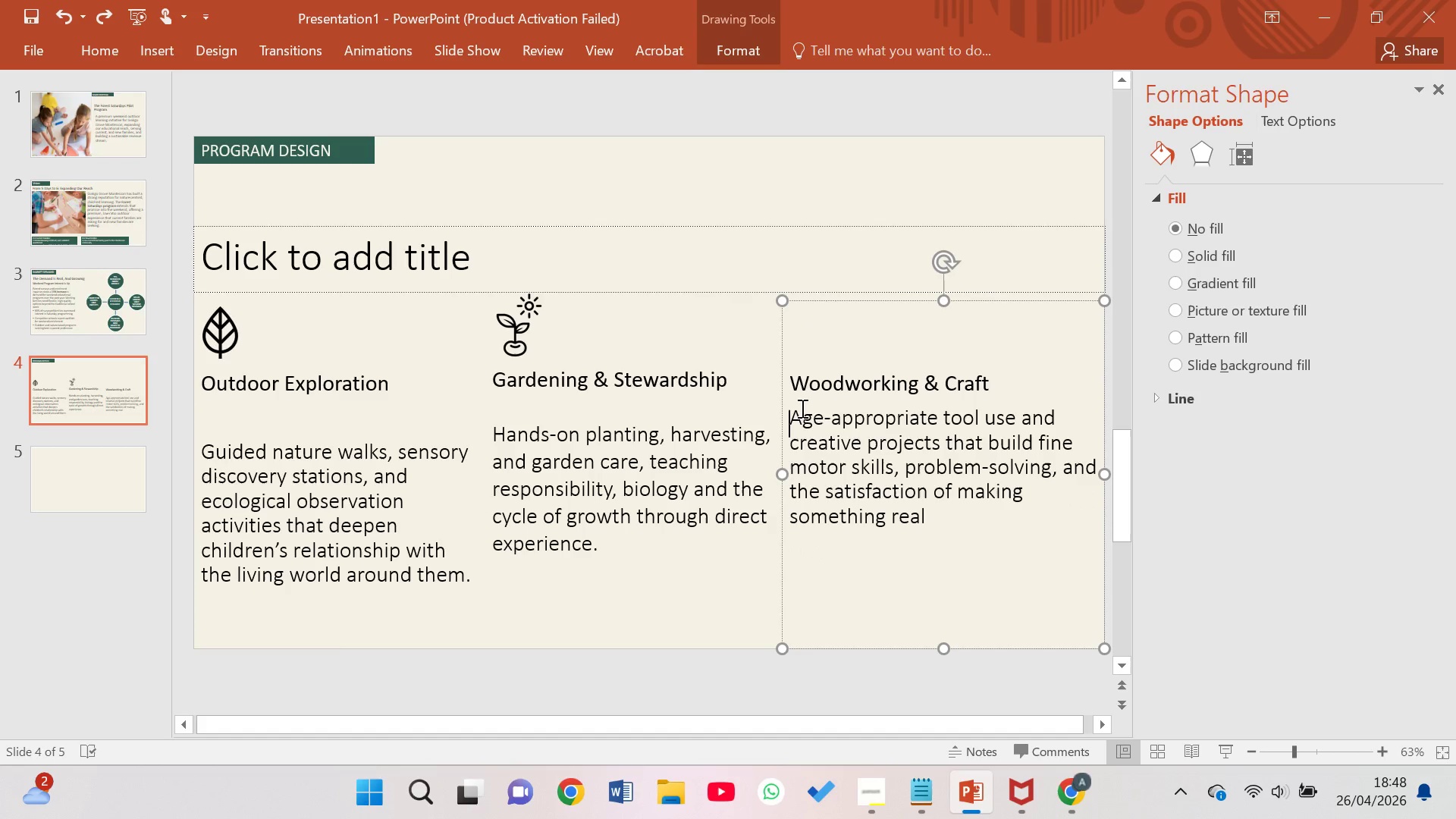 
key(Z)
 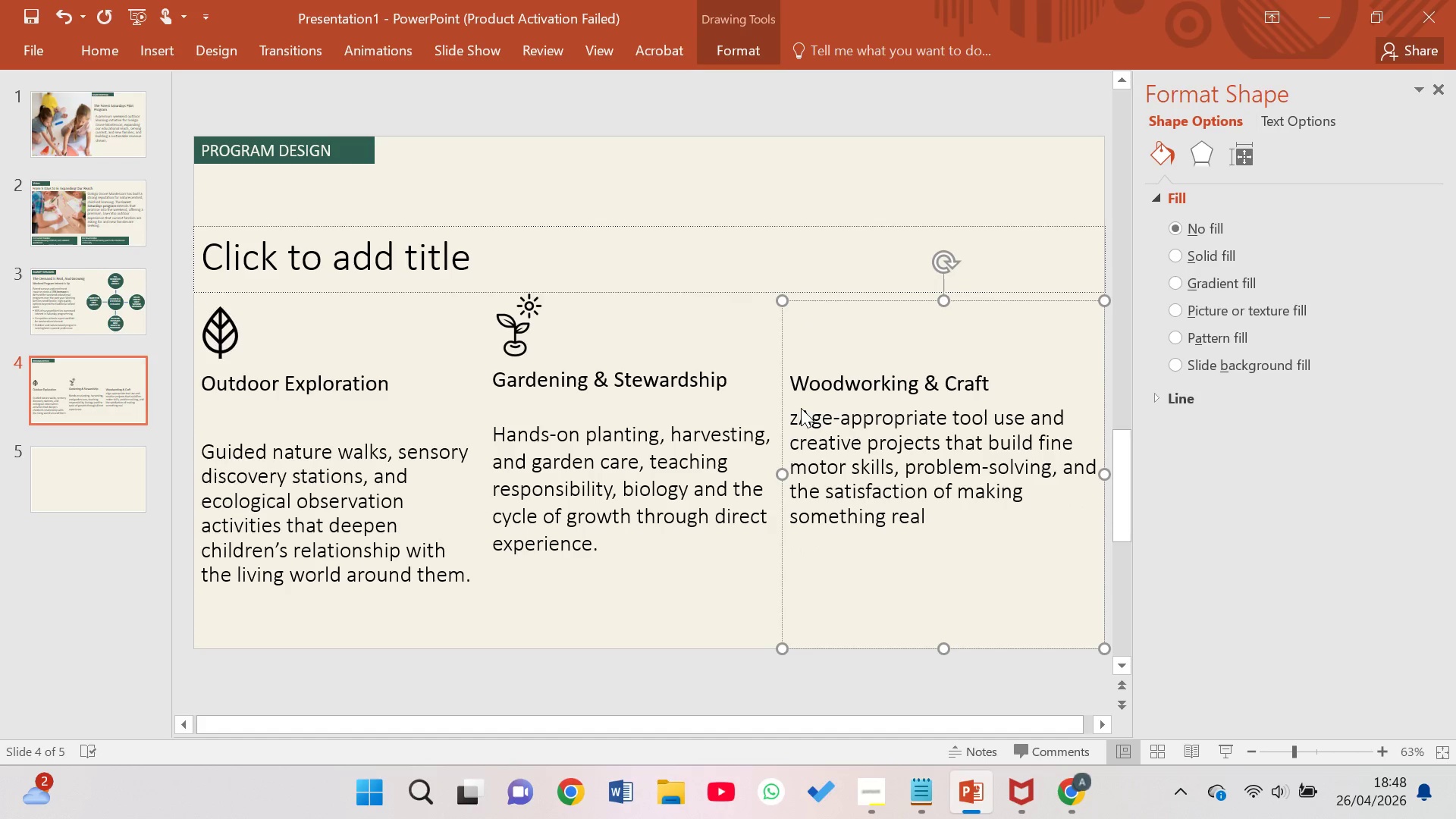 
key(Control+ControlLeft)
 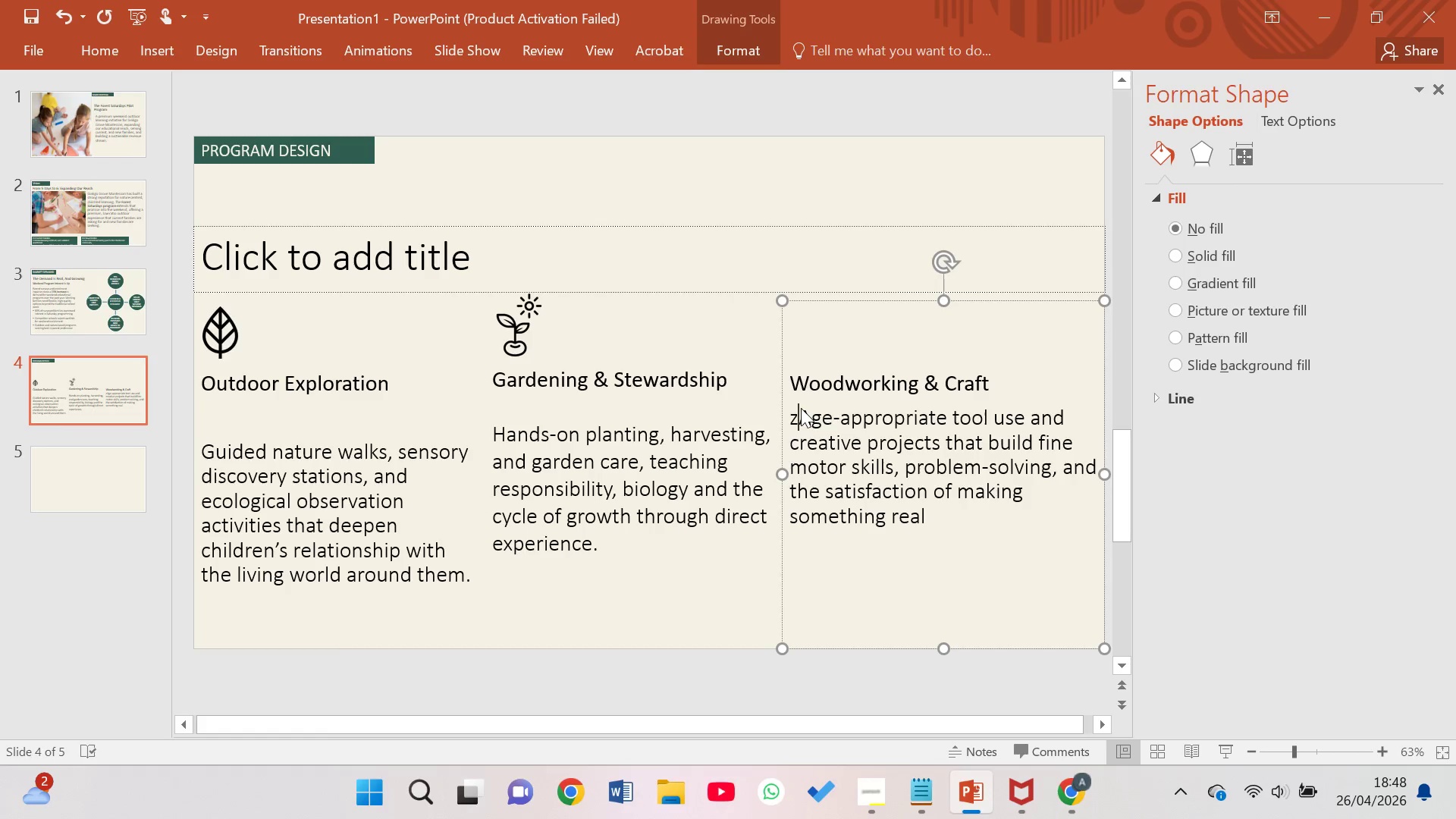 
key(Backspace)
 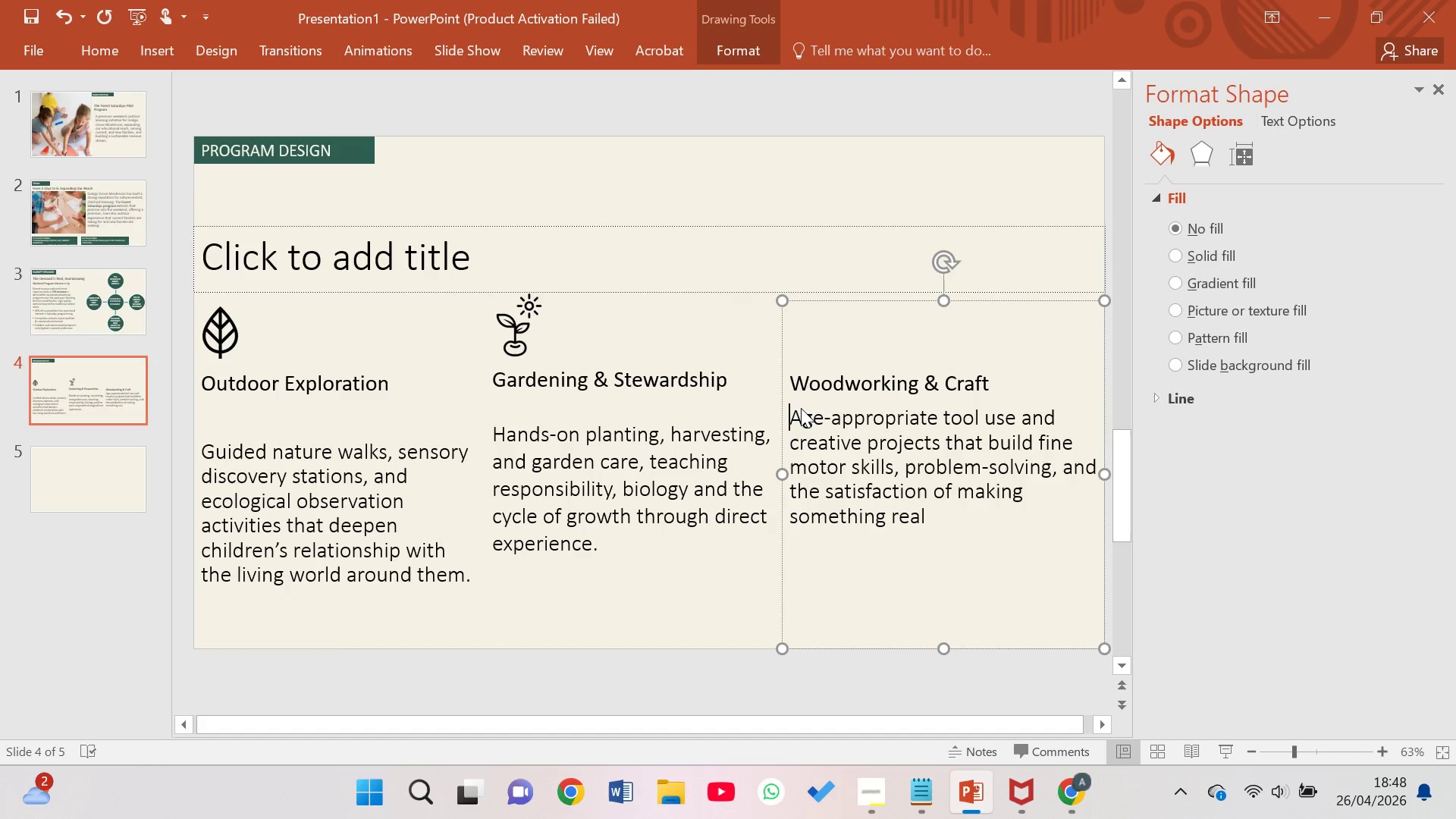 
key(Control+Z)
 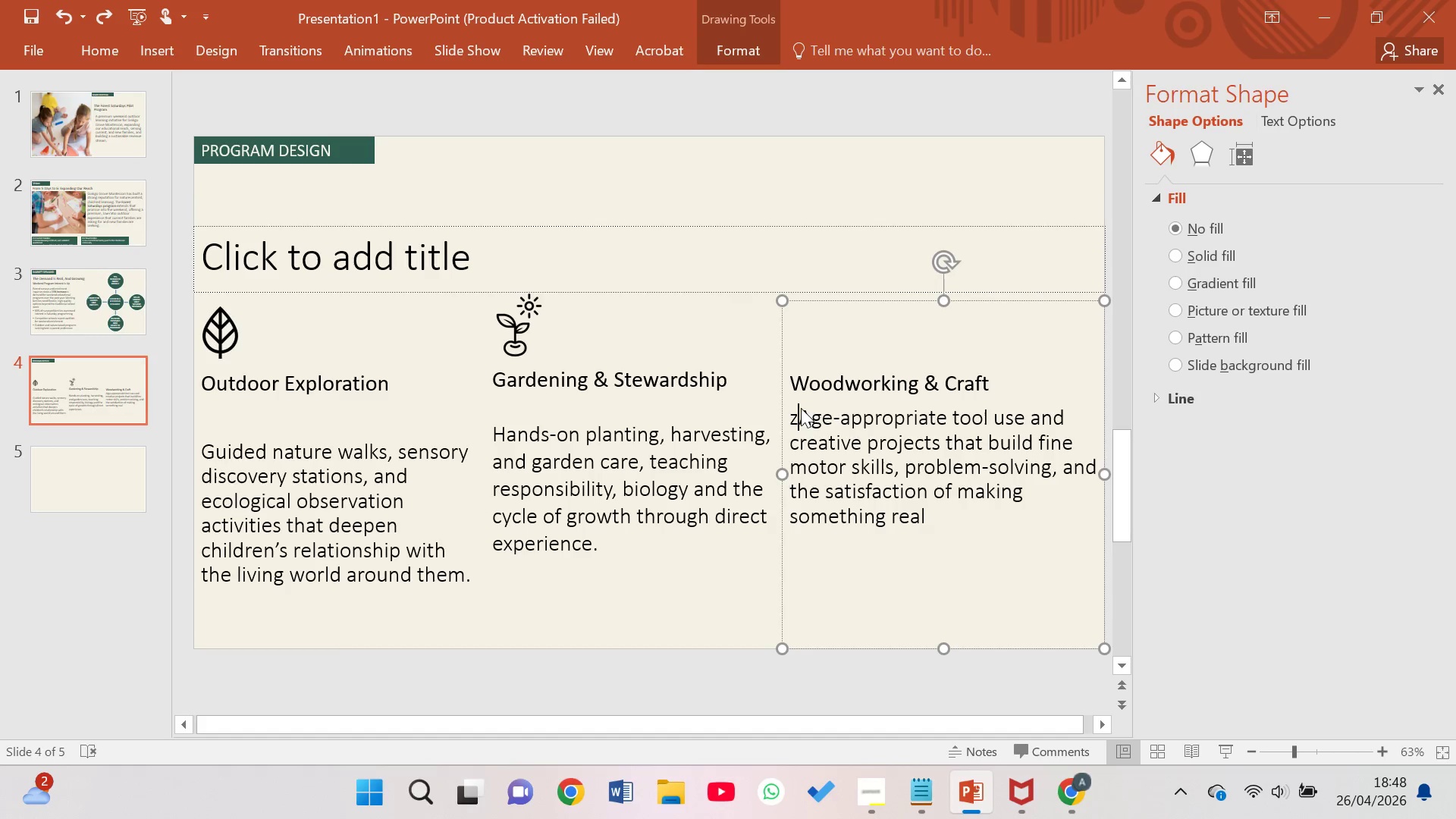 
key(Control+Z)
 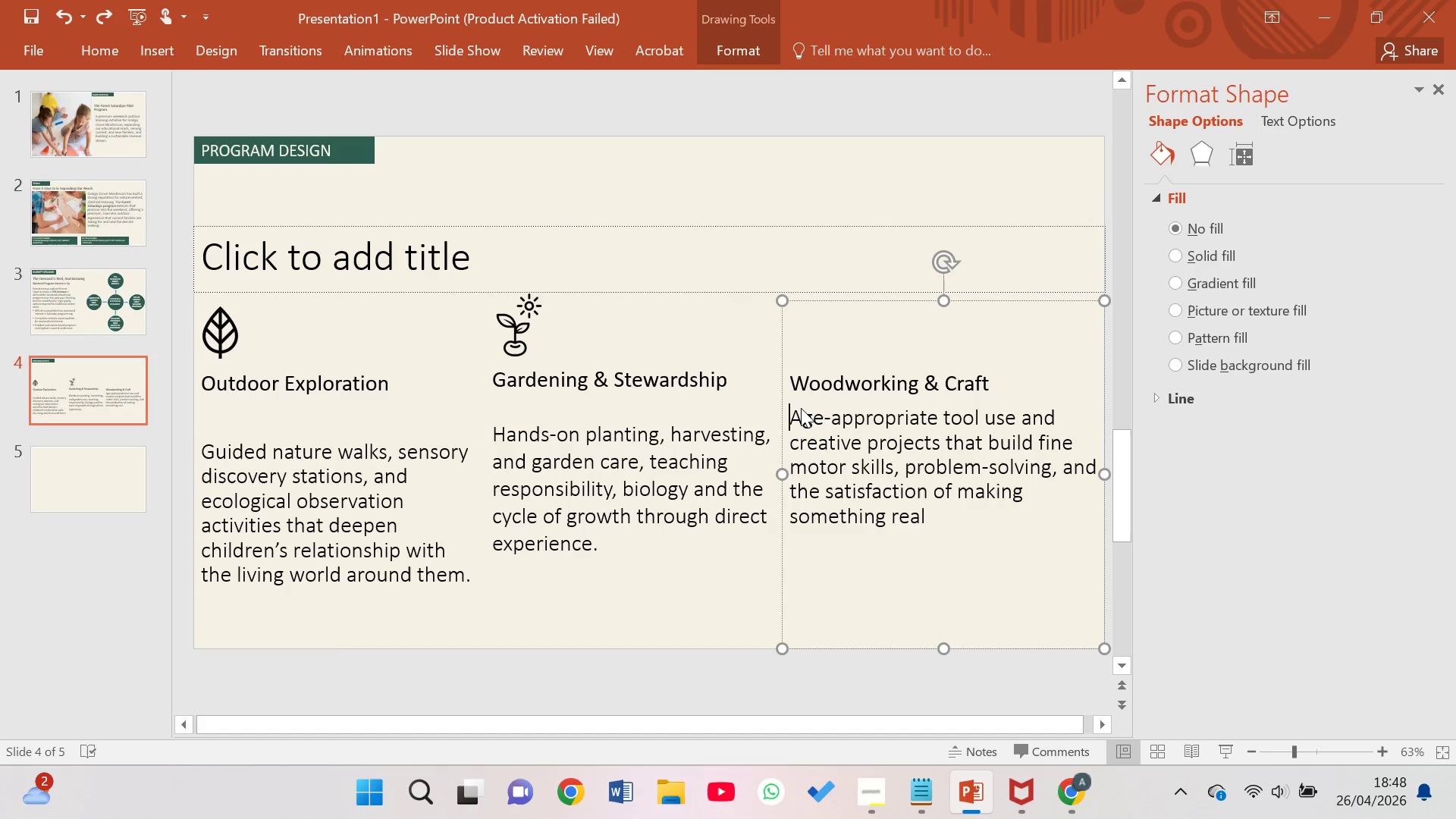 
key(Control+Z)
 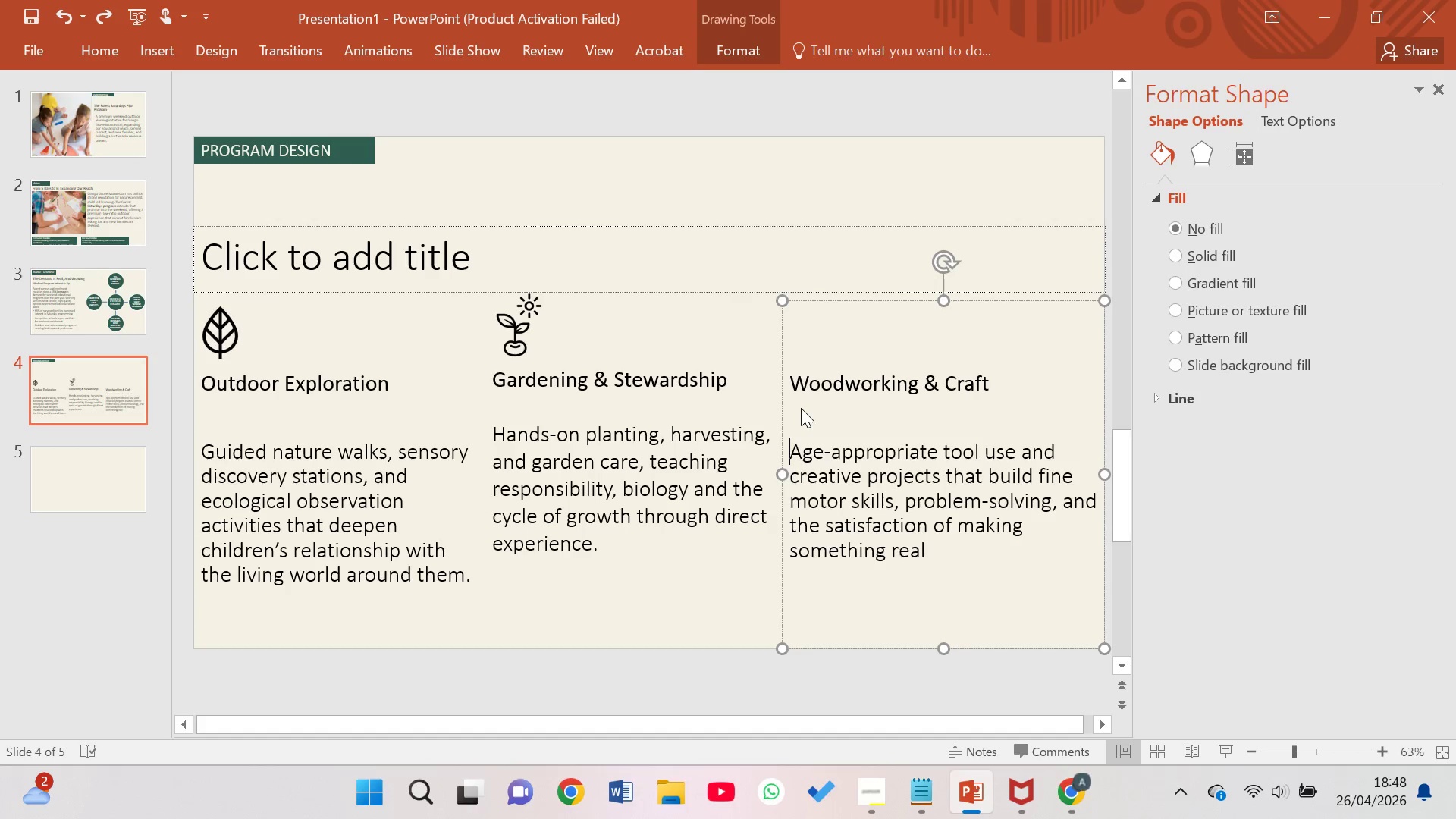 
key(Control+Z)
 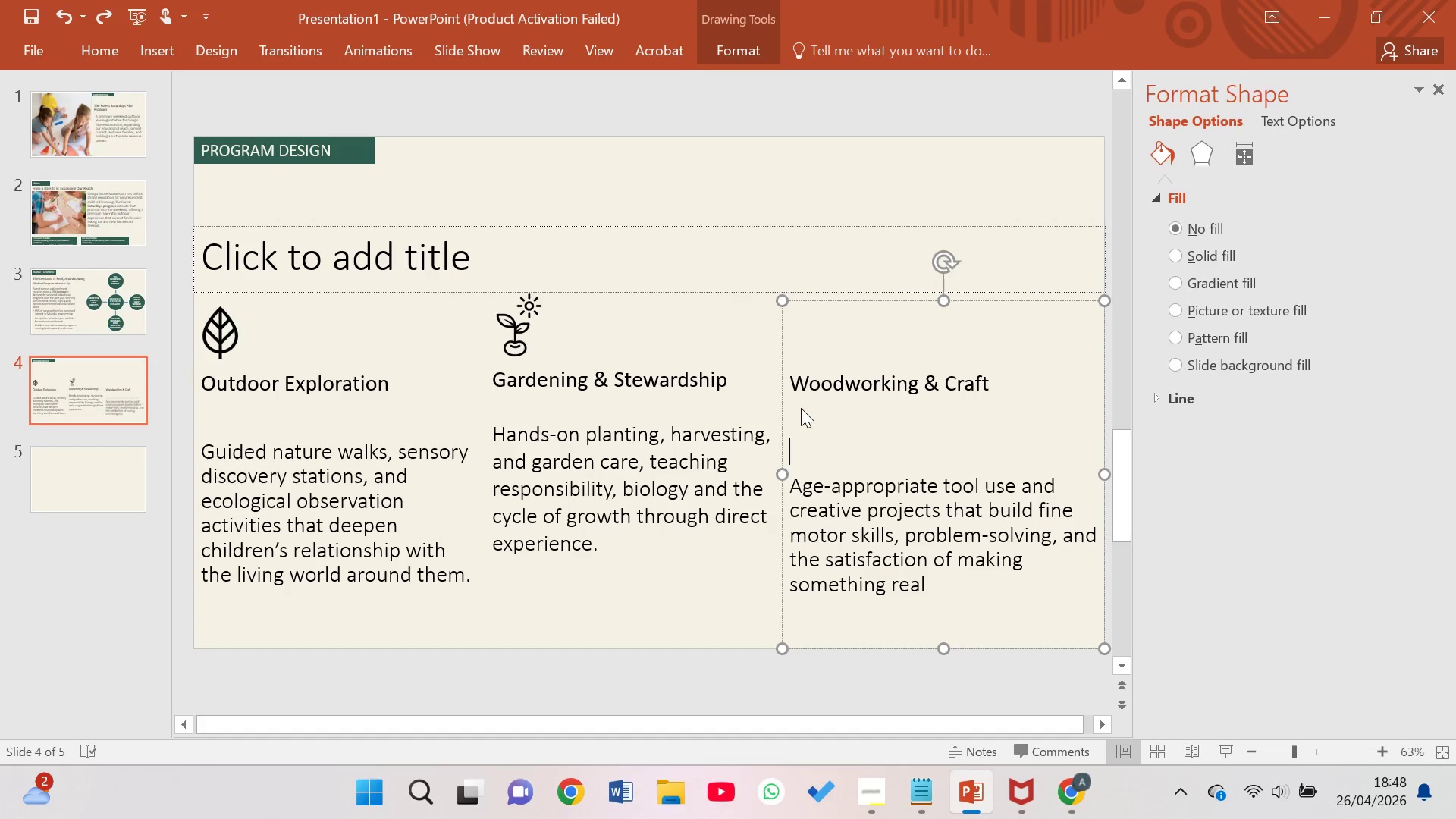 
key(Control+Z)
 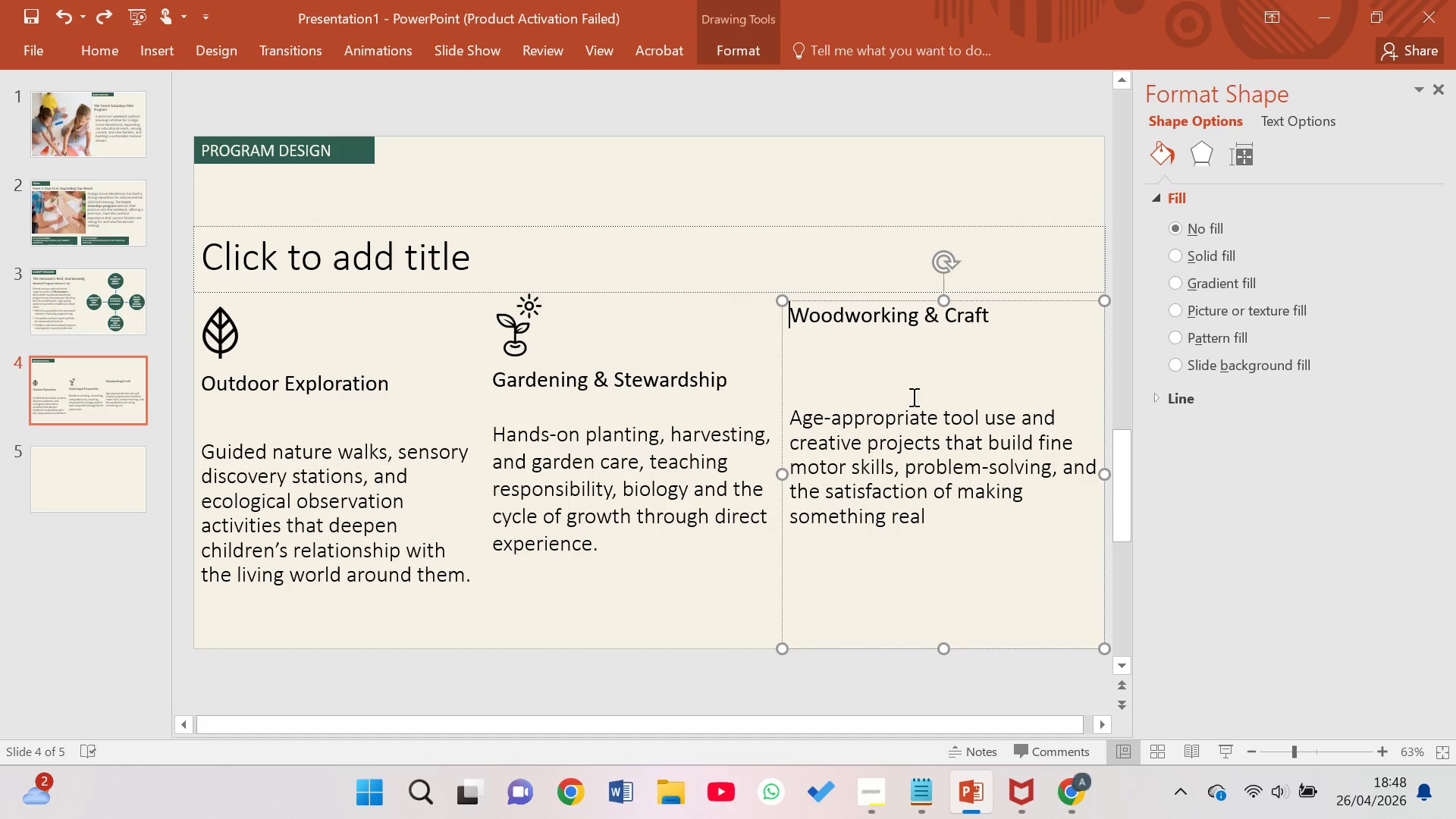 
wait(5.47)
 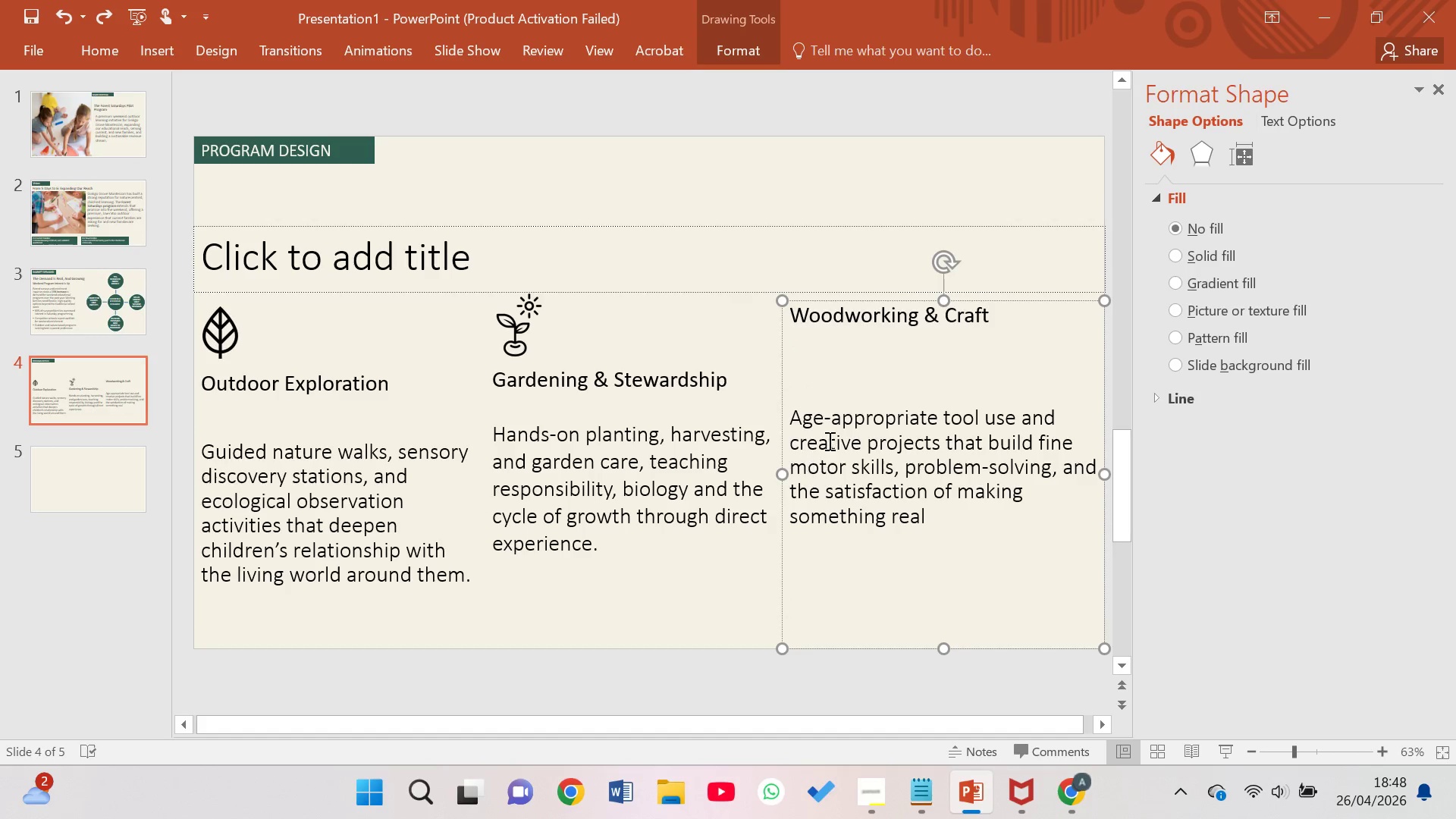 
key(Enter)
 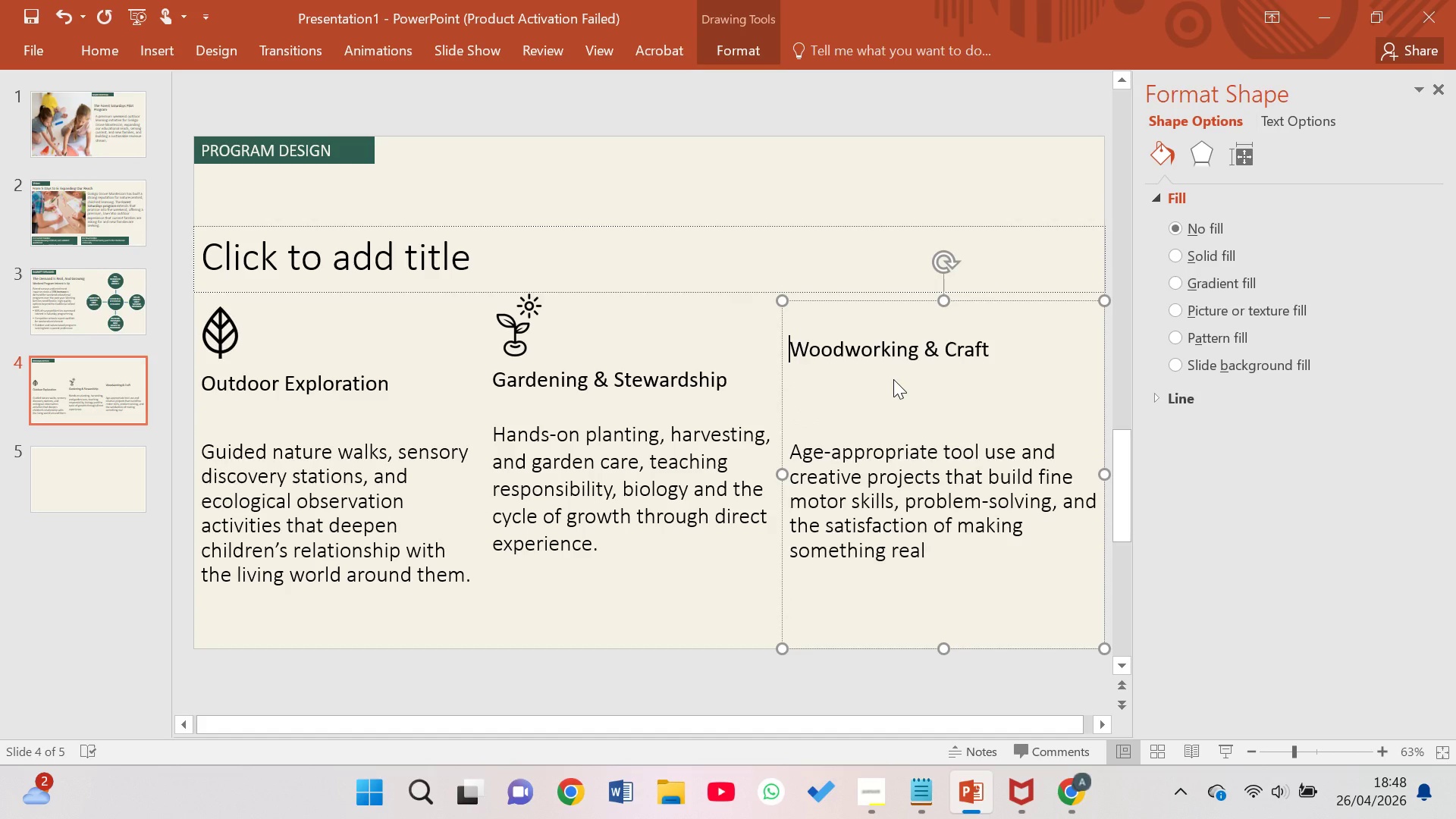 
key(Enter)
 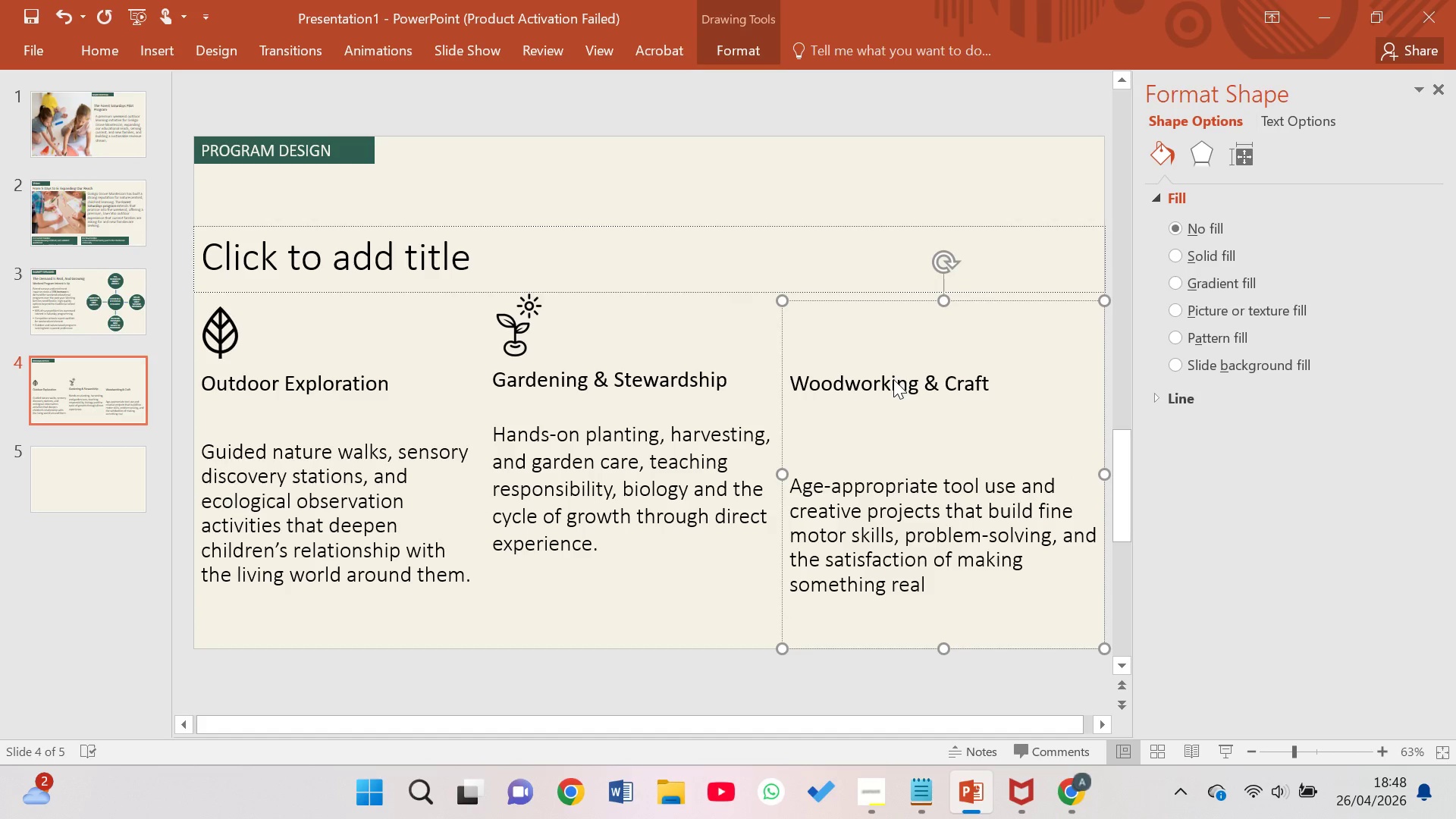 
key(ArrowDown)
 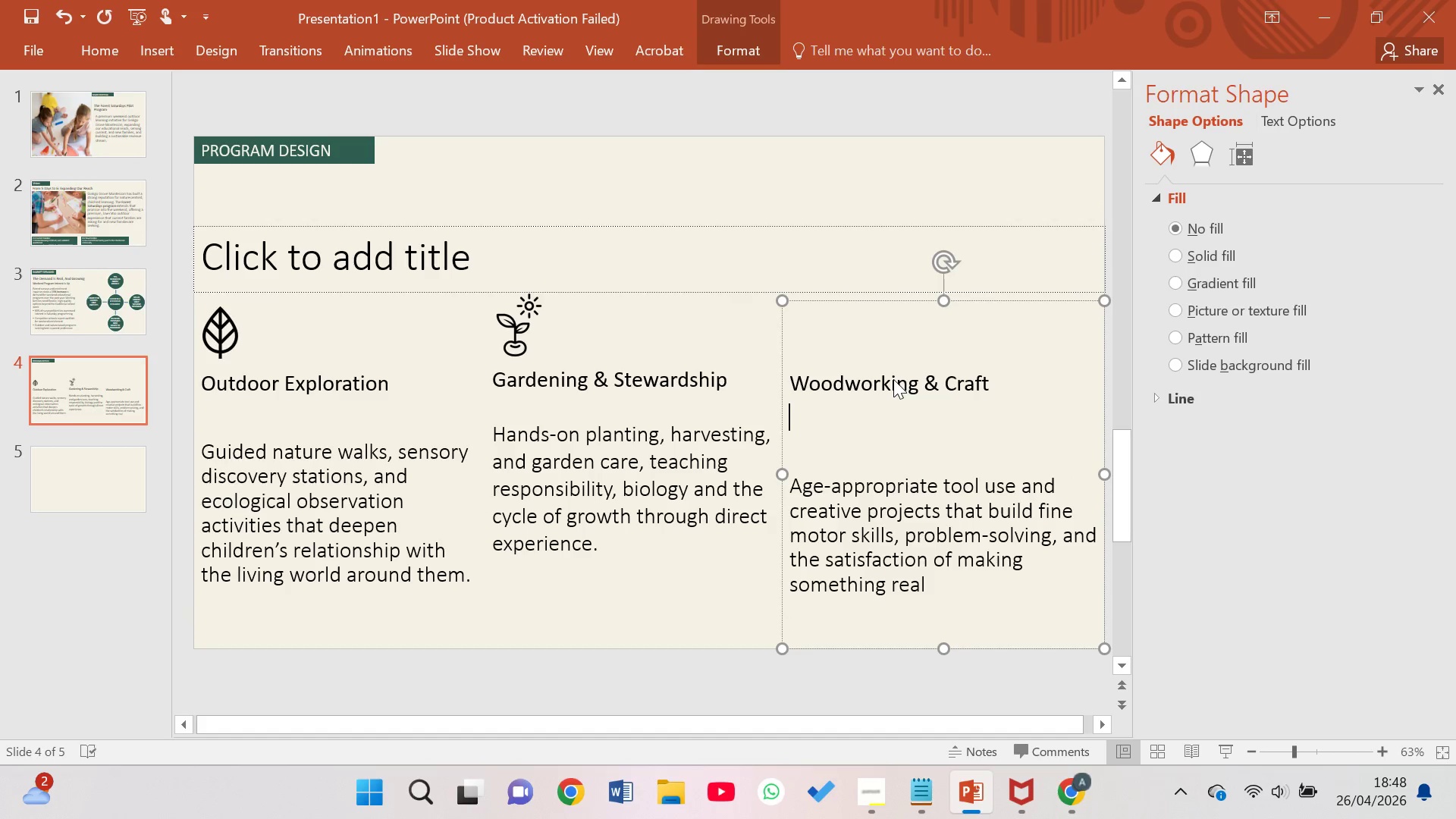 
key(ArrowDown)
 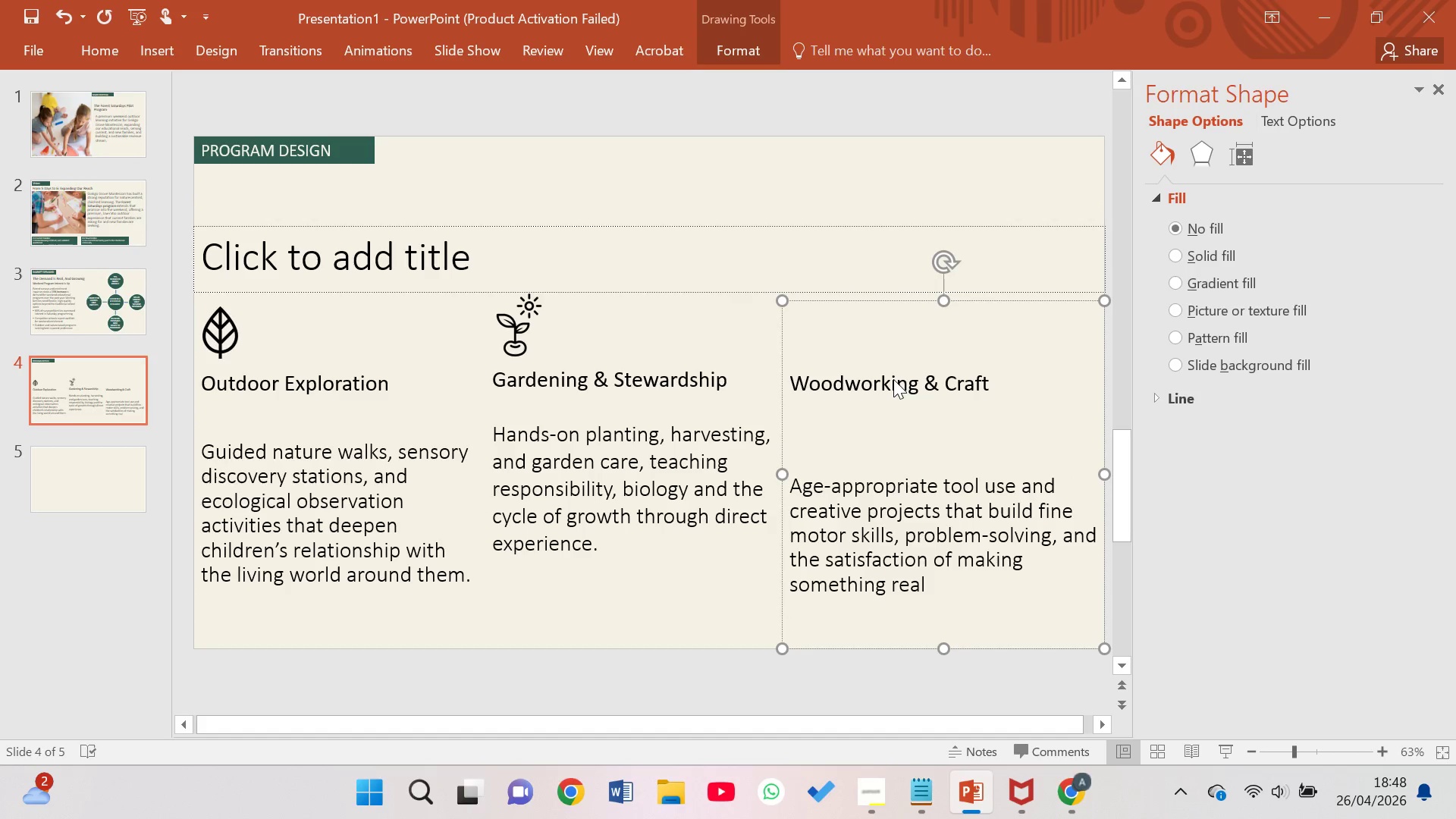 
key(ArrowDown)
 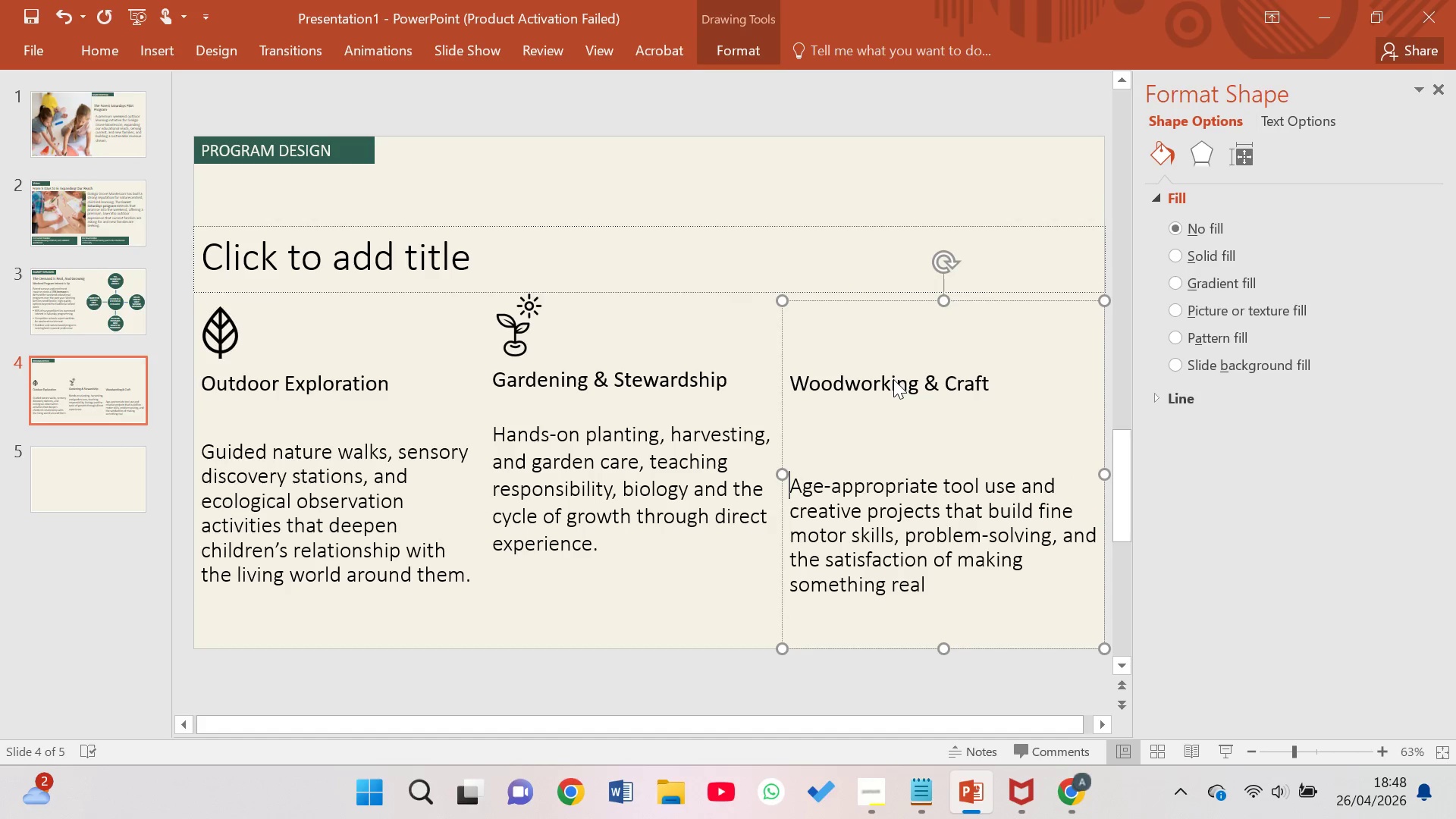 
key(Backspace)
 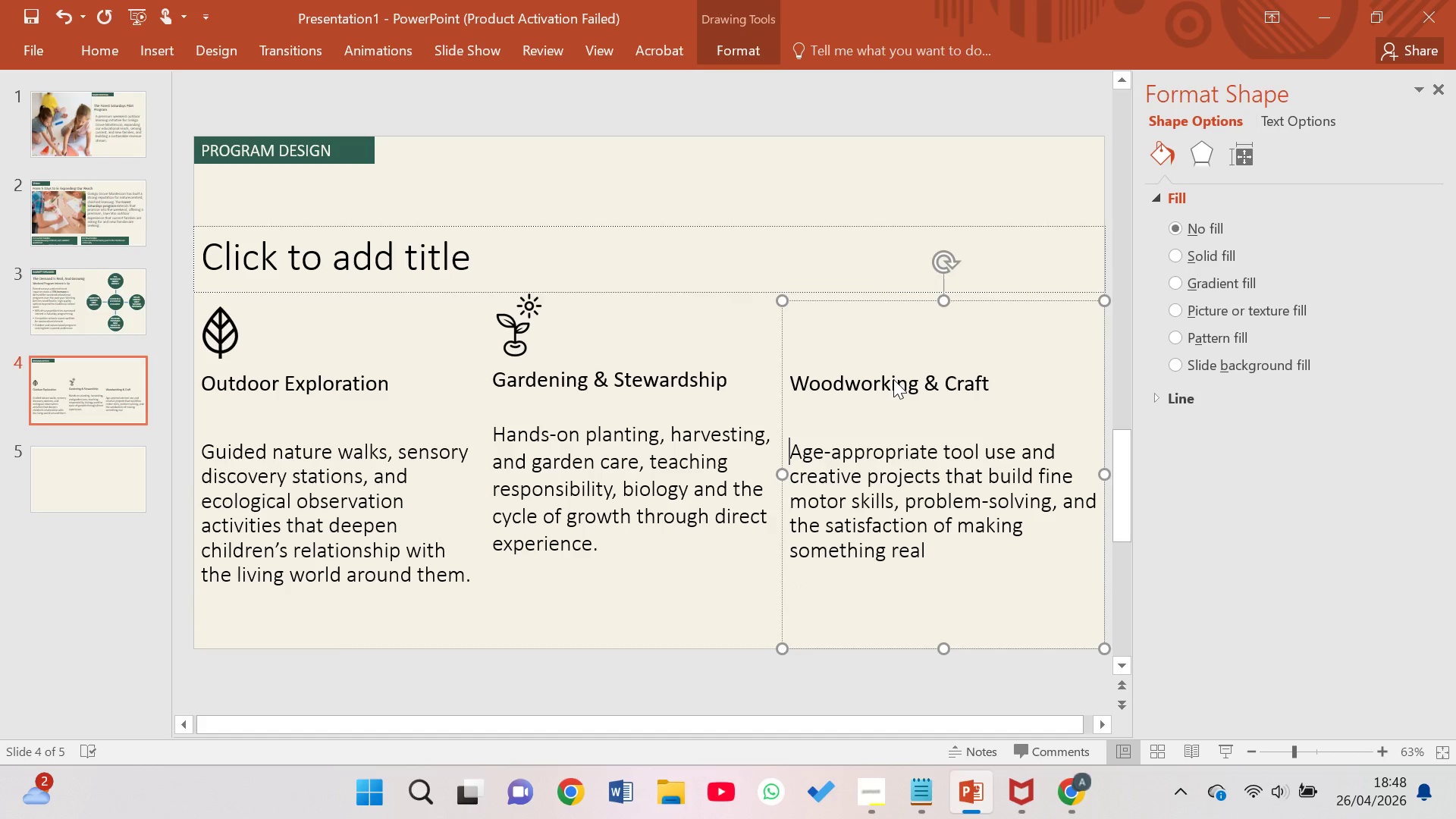 
key(Backspace)
 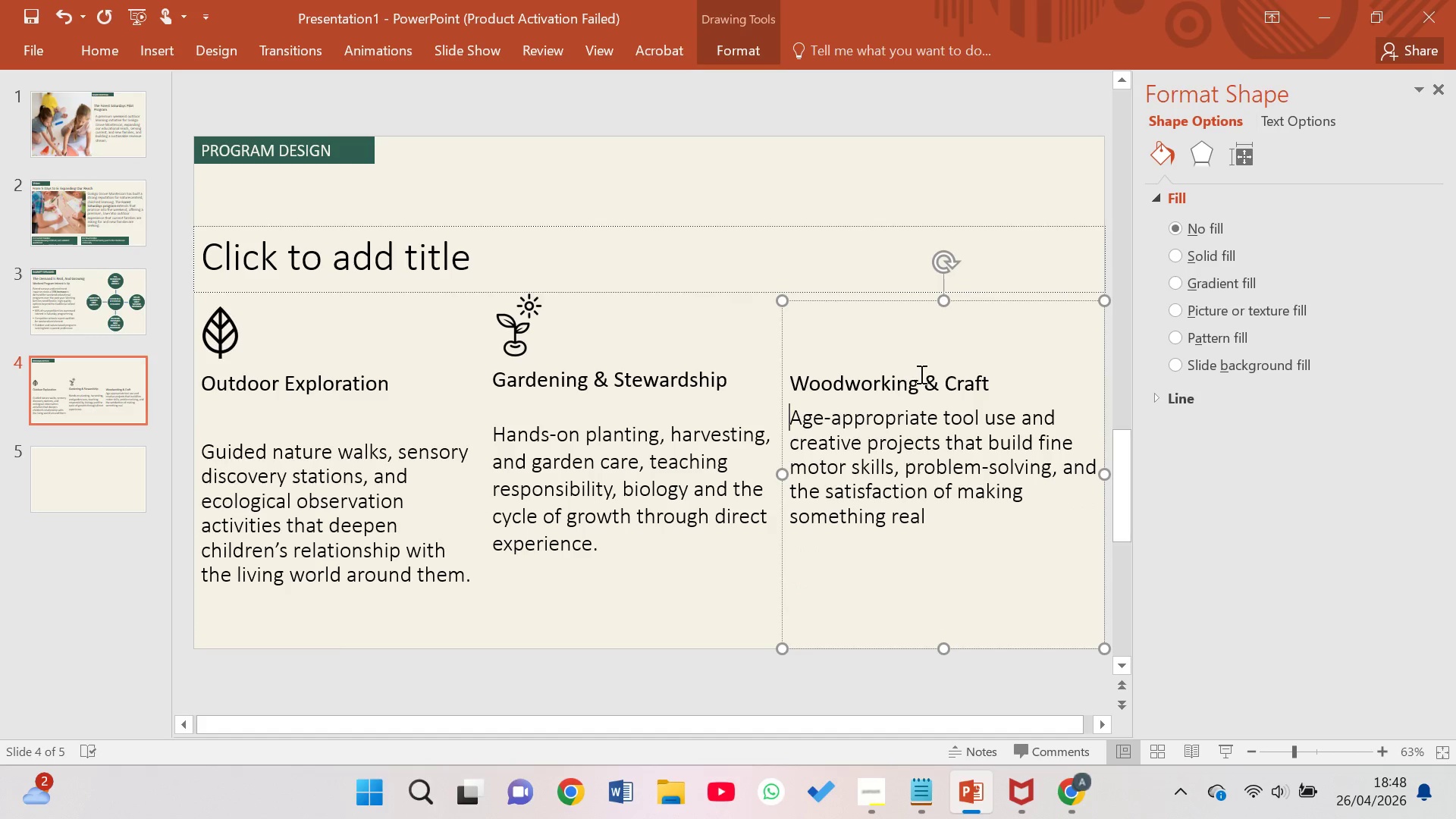 
left_click([1004, 383])
 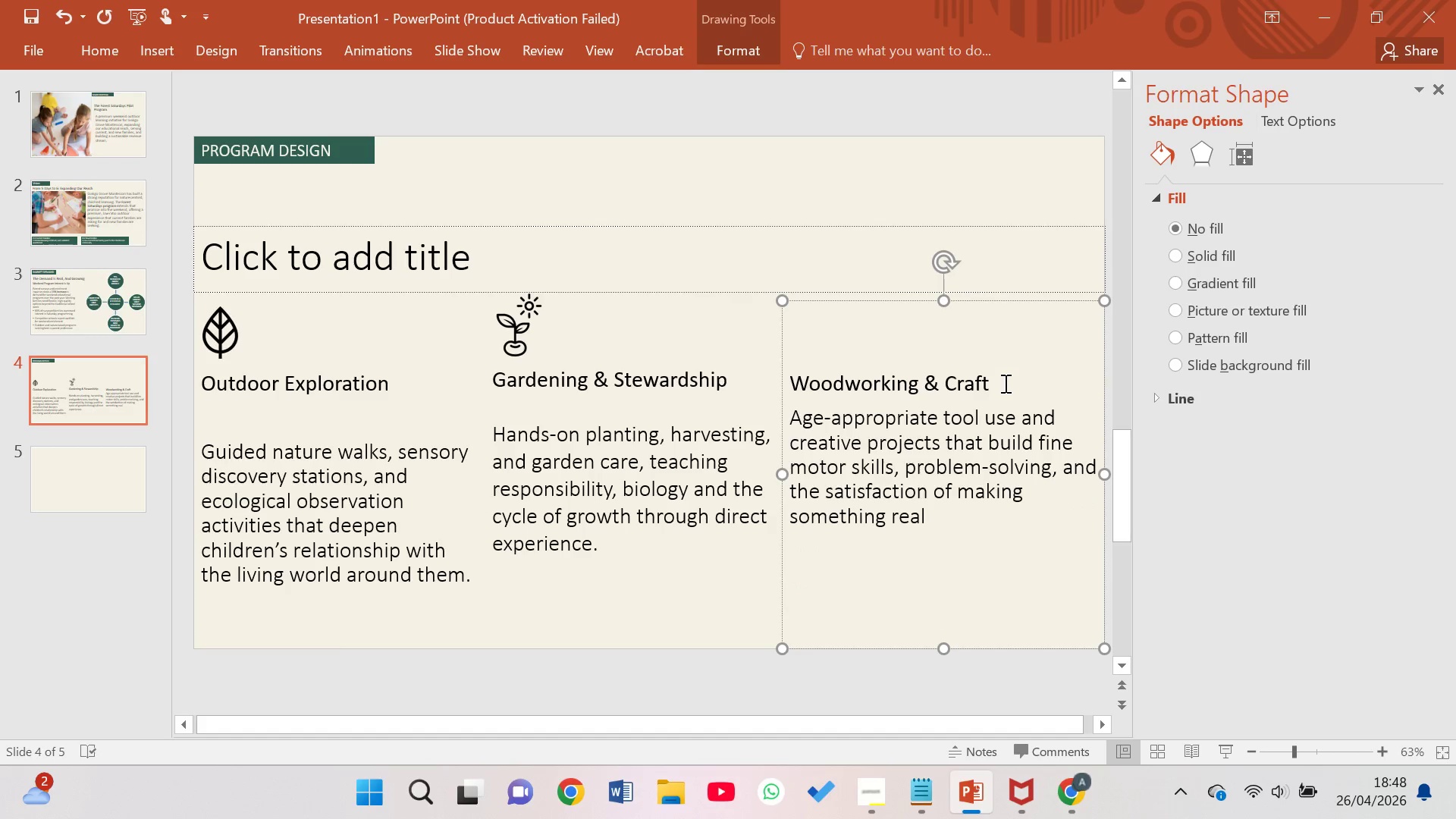 
key(Enter)
 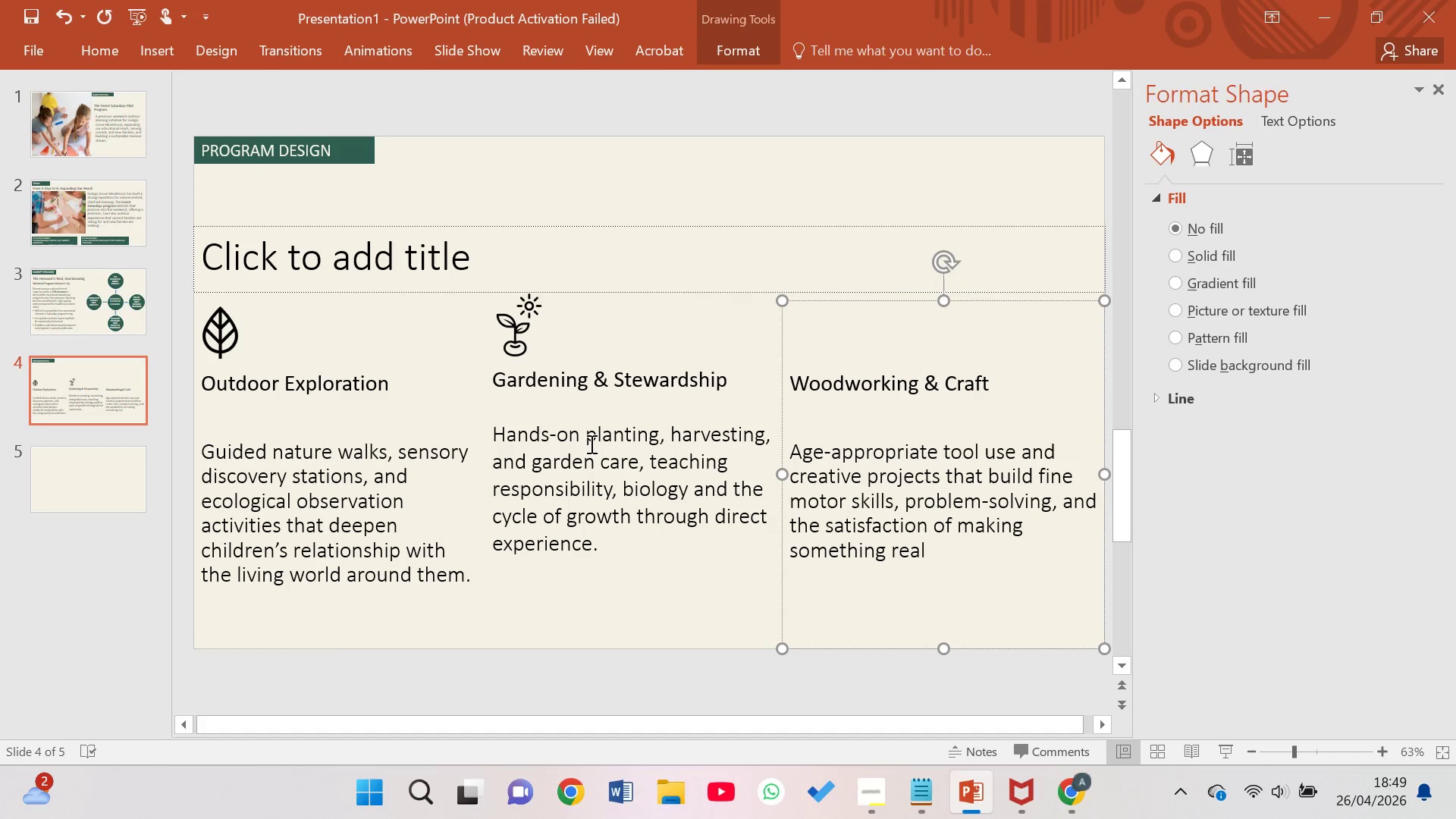 
wait(5.48)
 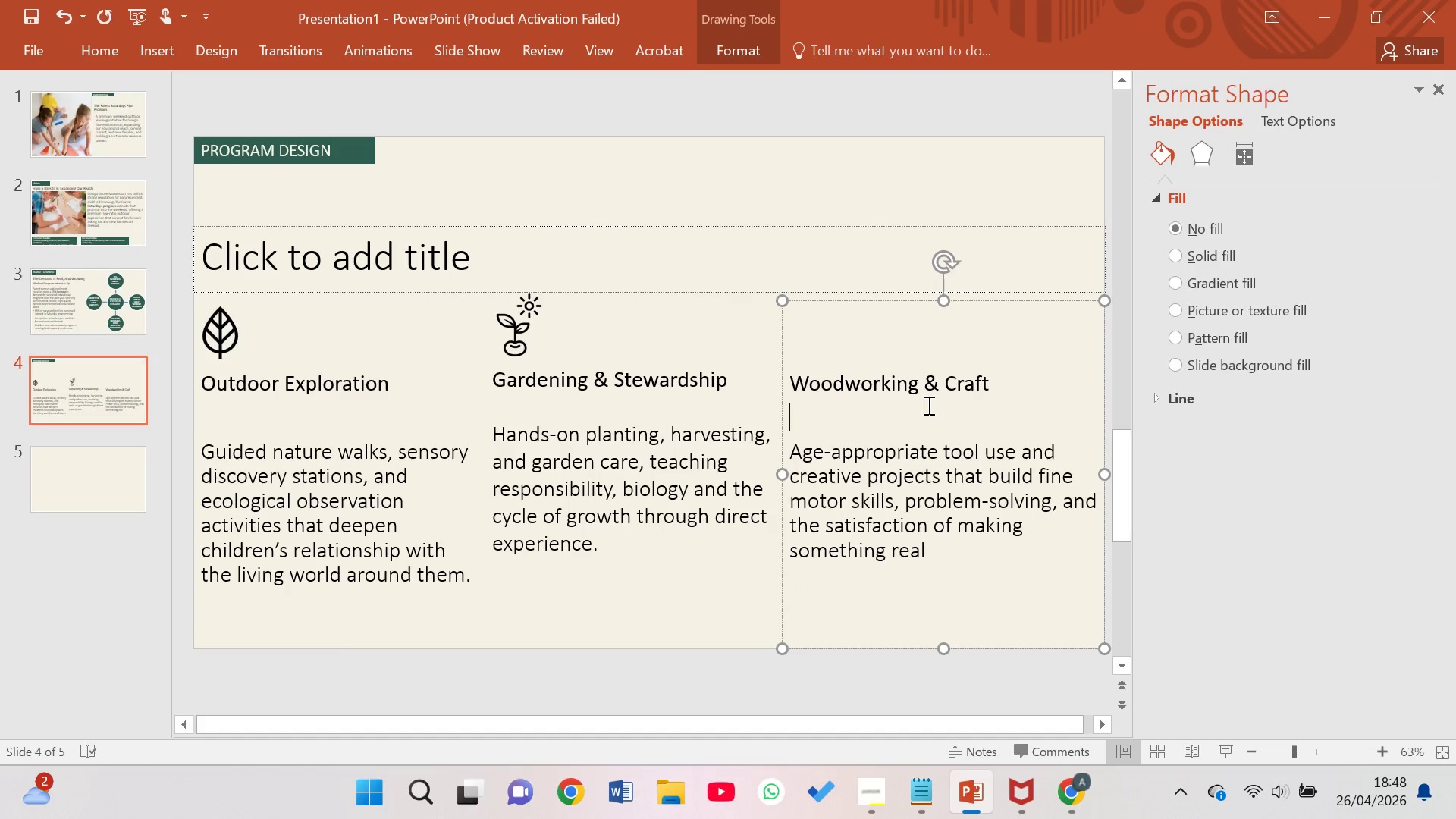 
left_click([534, 356])
 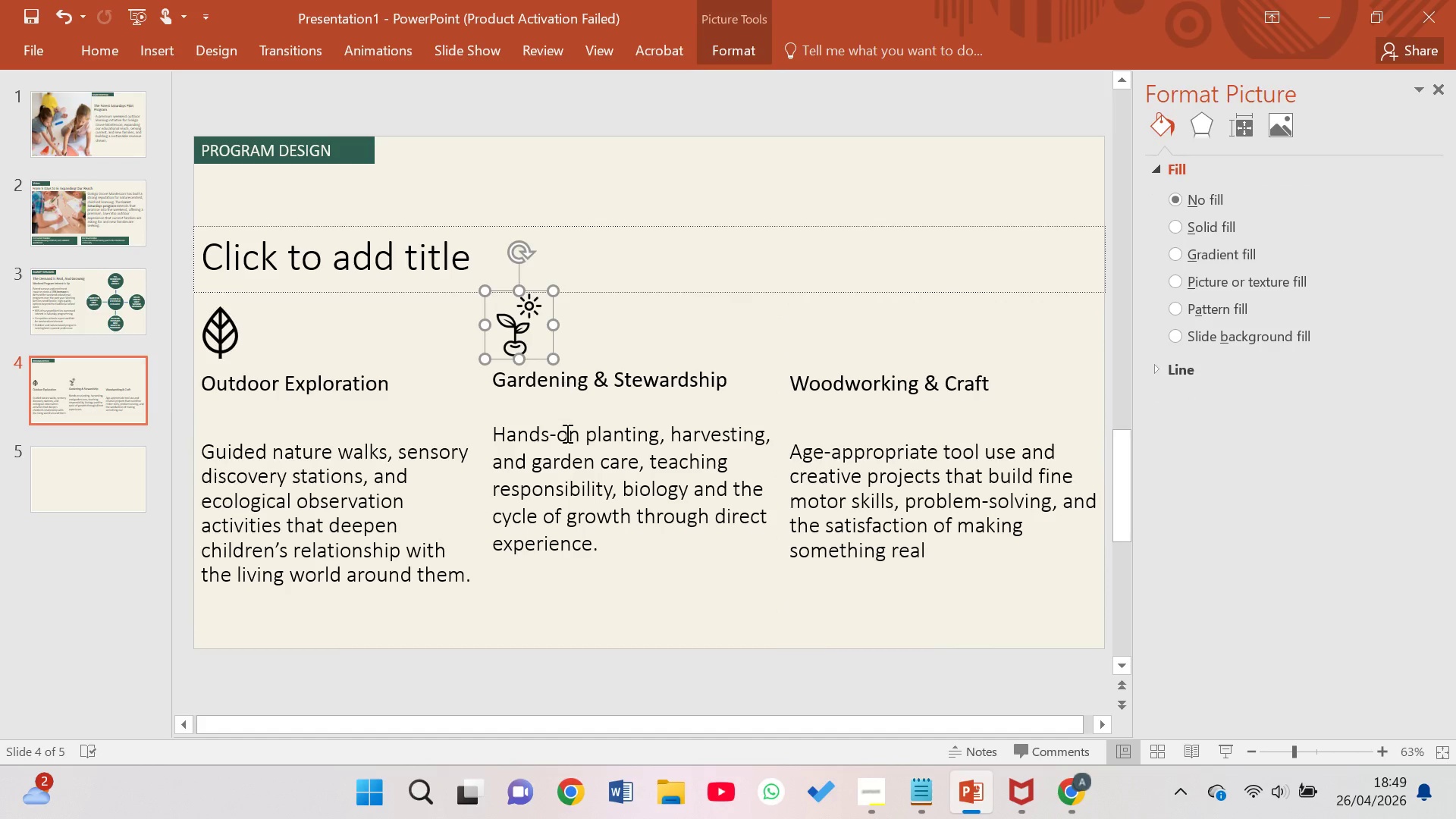 
left_click([564, 438])
 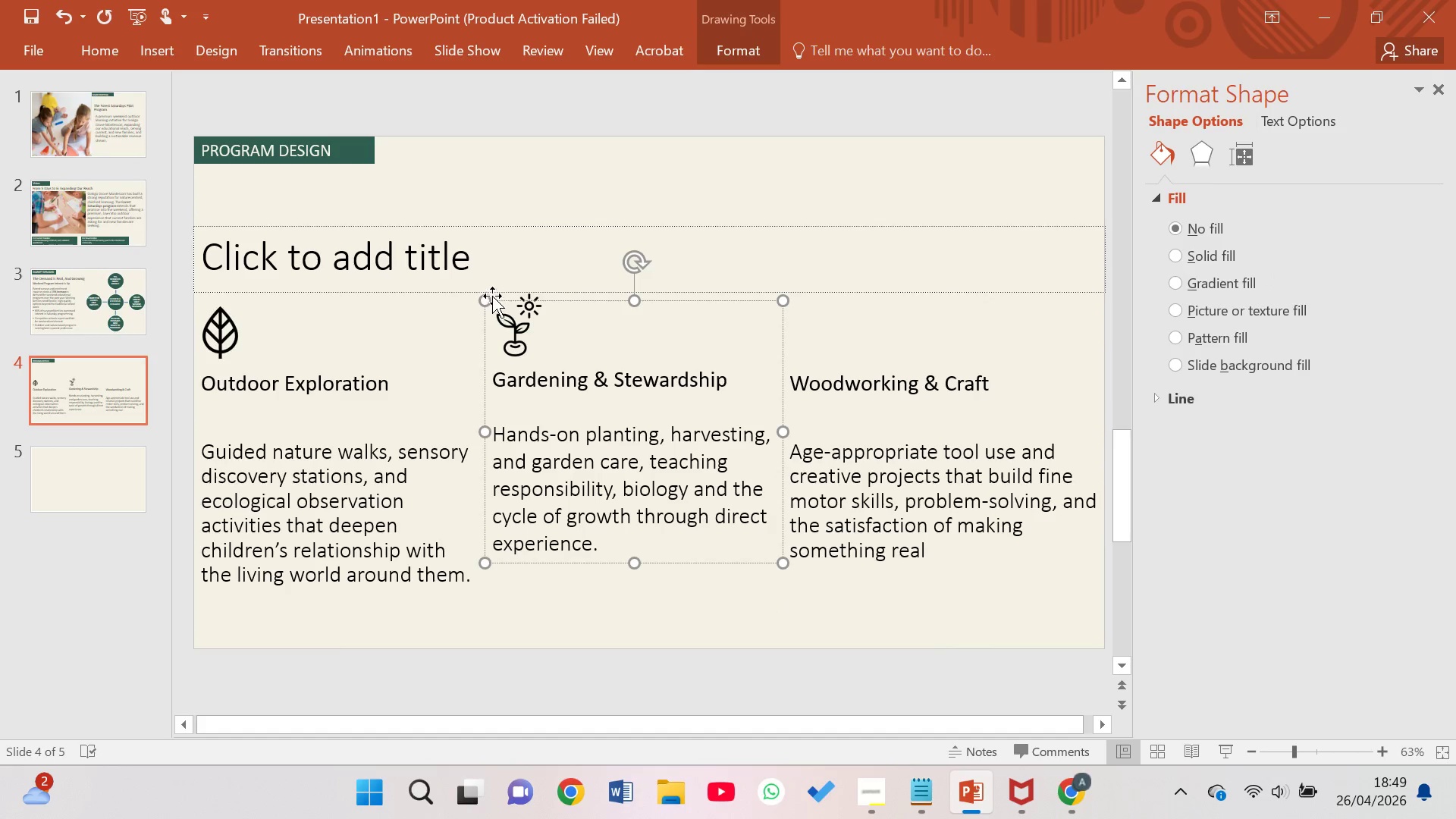 
wait(6.27)
 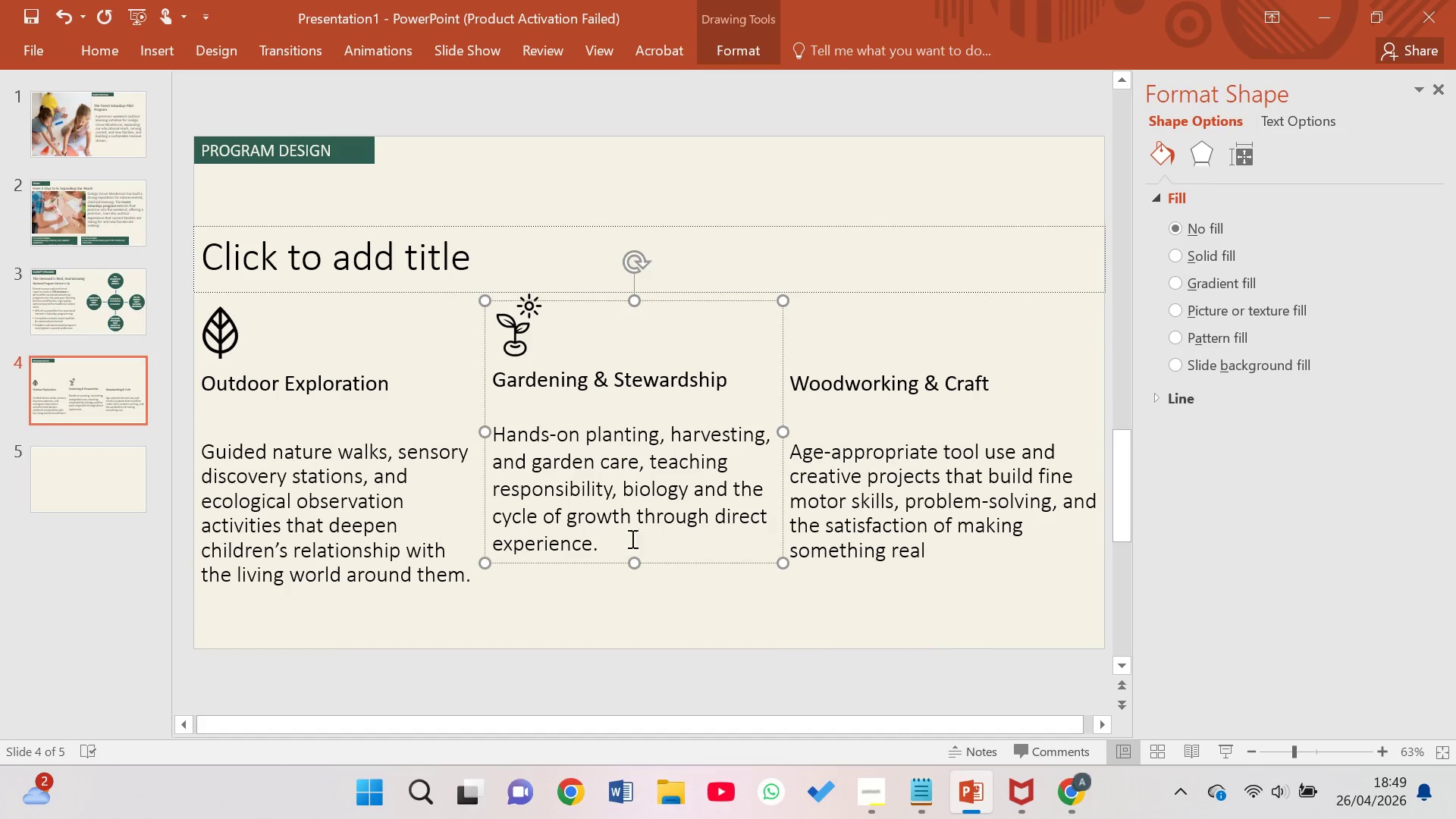 
left_click_drag(start_coordinate=[482, 337], to_coordinate=[479, 344])
 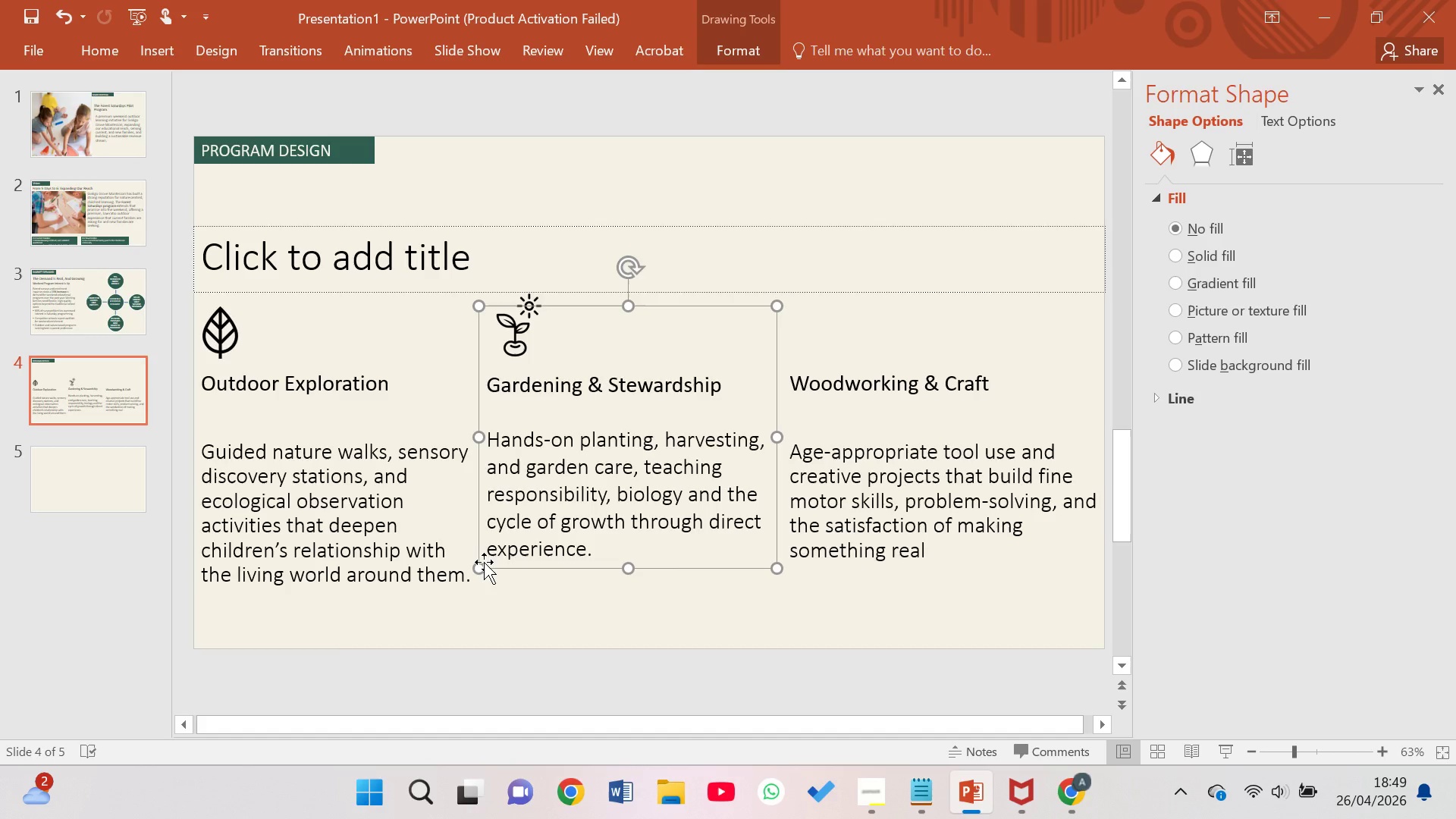 
wait(5.12)
 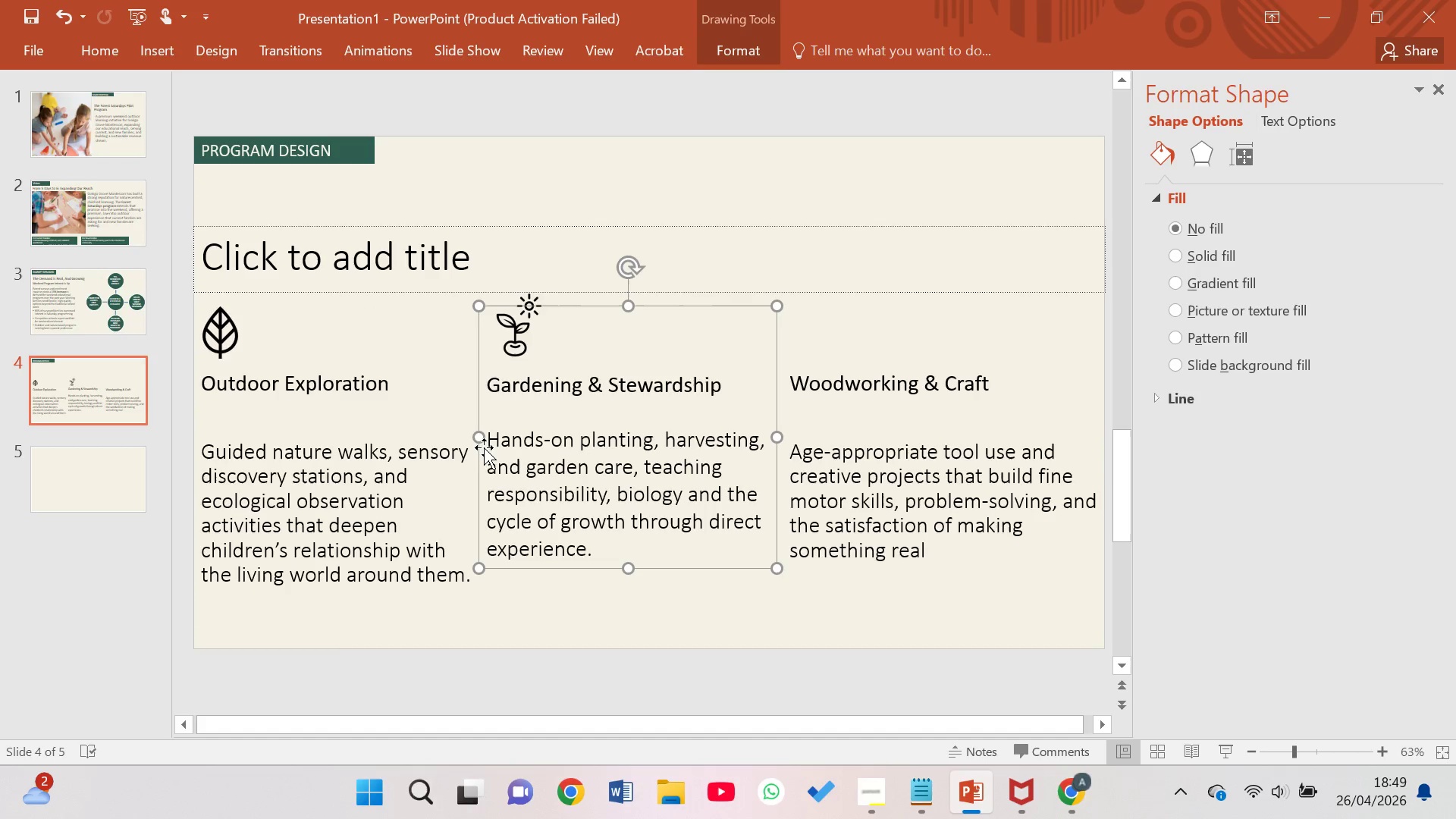 
left_click_drag(start_coordinate=[629, 567], to_coordinate=[640, 643])
 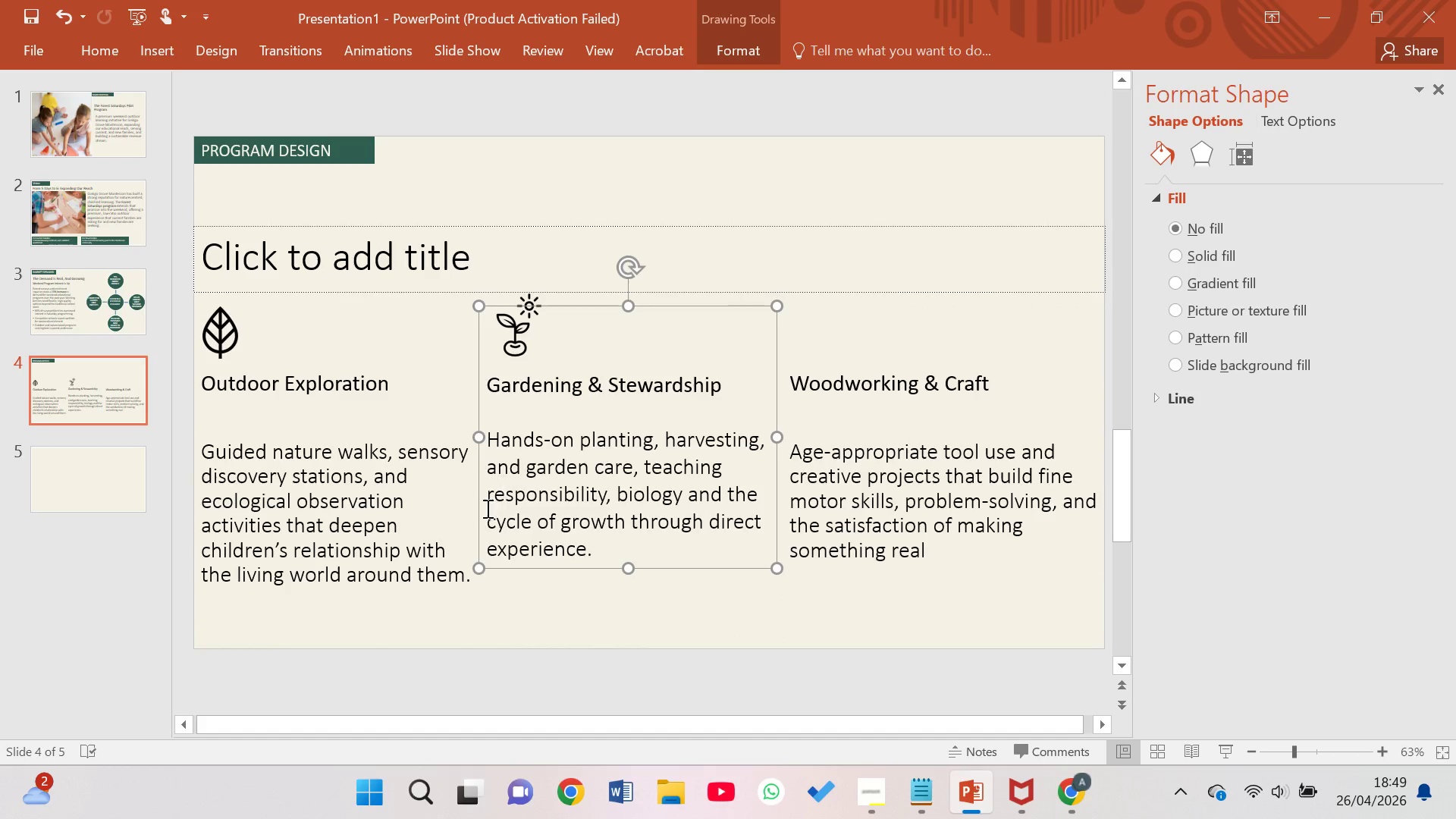 
left_click_drag(start_coordinate=[484, 504], to_coordinate=[487, 513])
 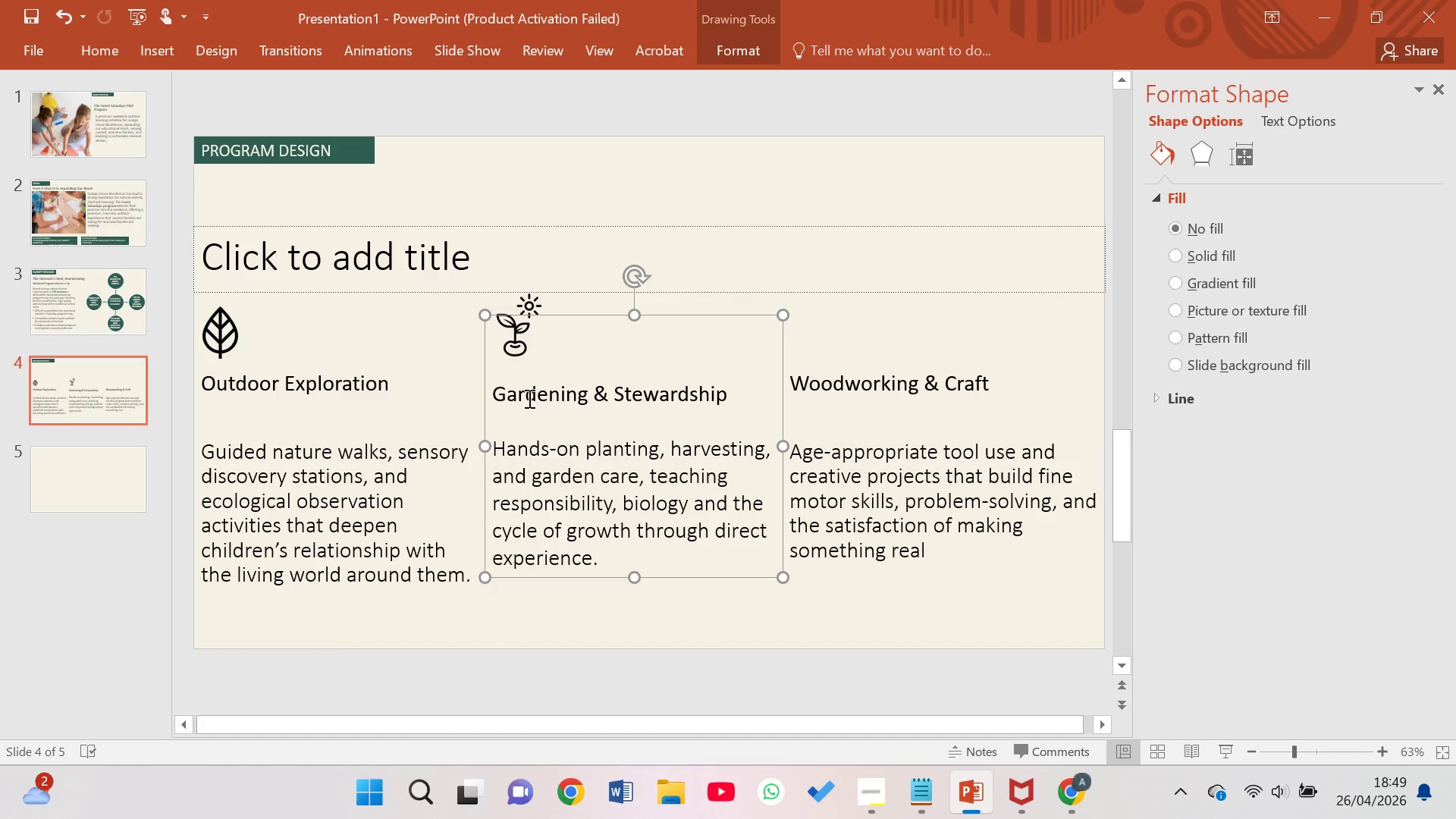 
left_click([519, 397])
 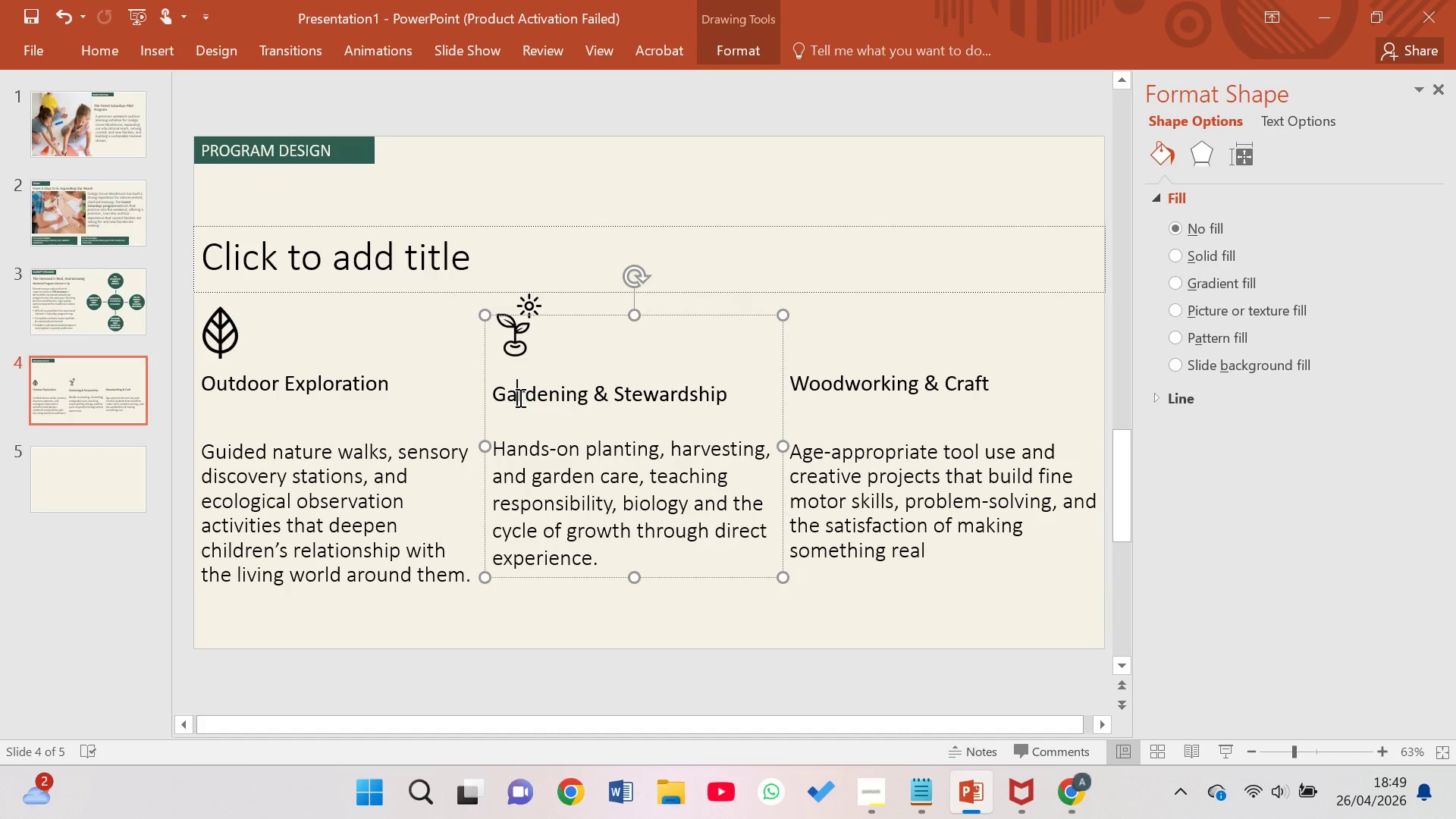 
key(ArrowLeft)
 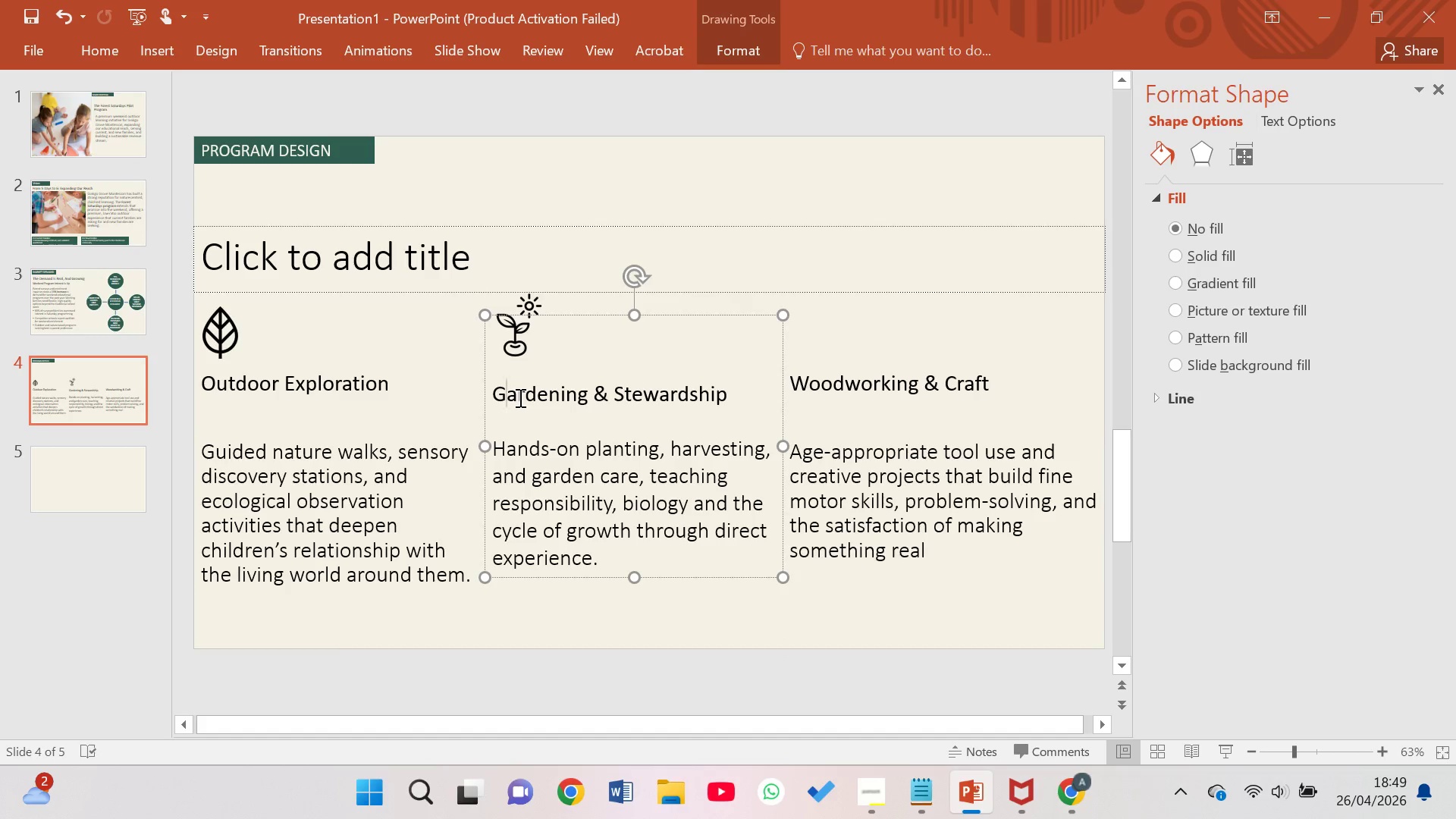 
key(ArrowLeft)
 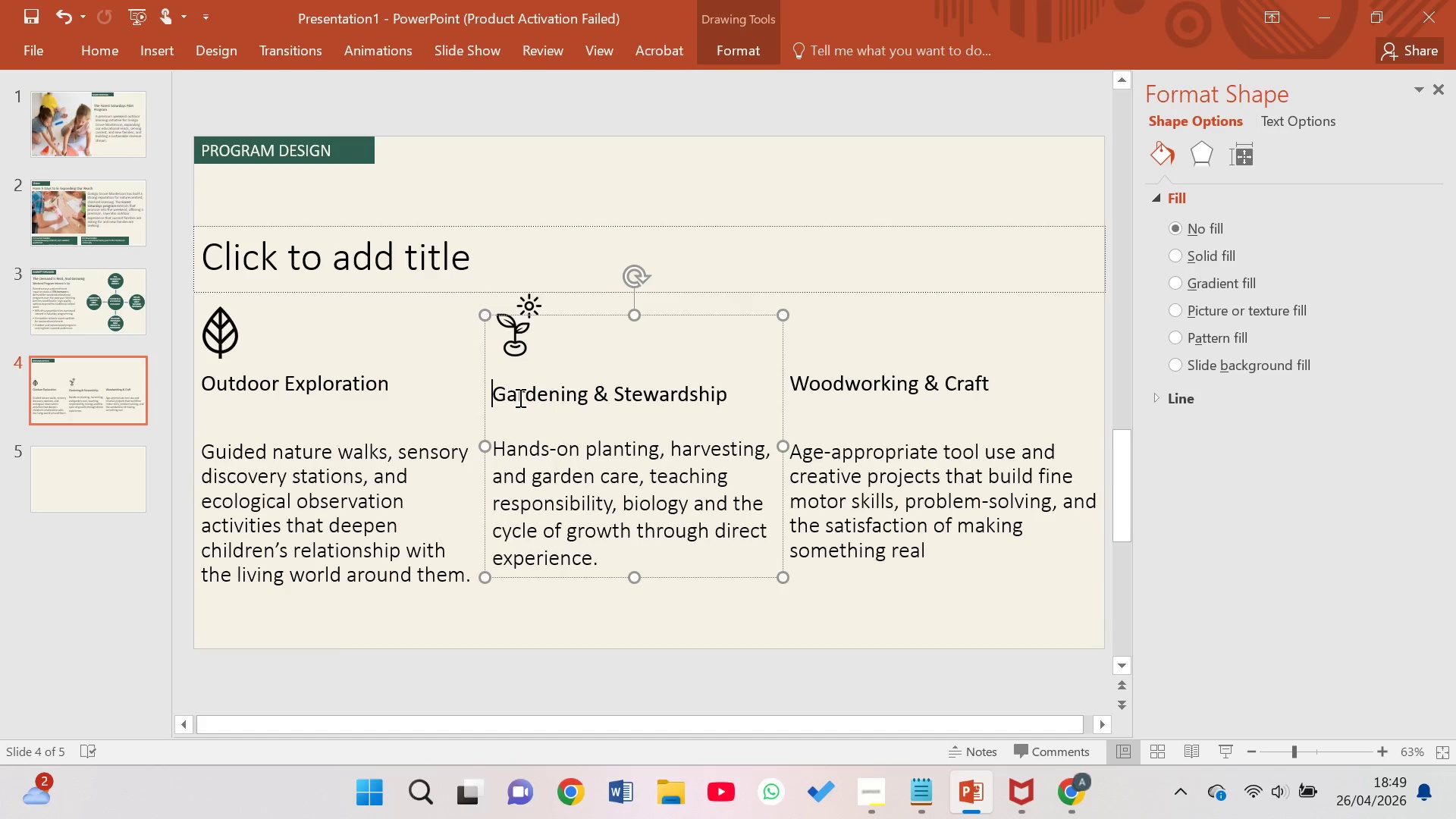 
key(Backspace)
 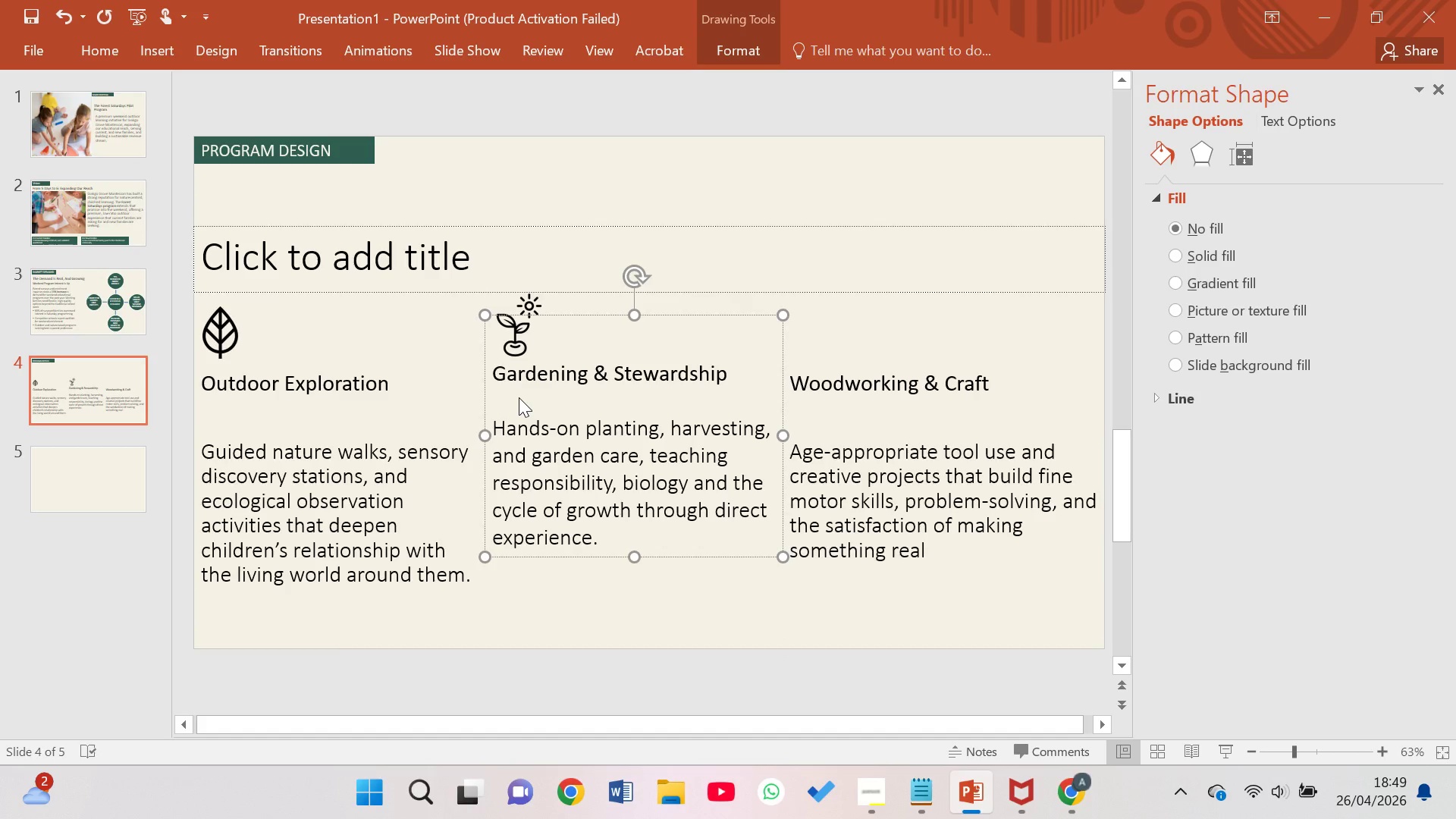 
key(ArrowDown)
 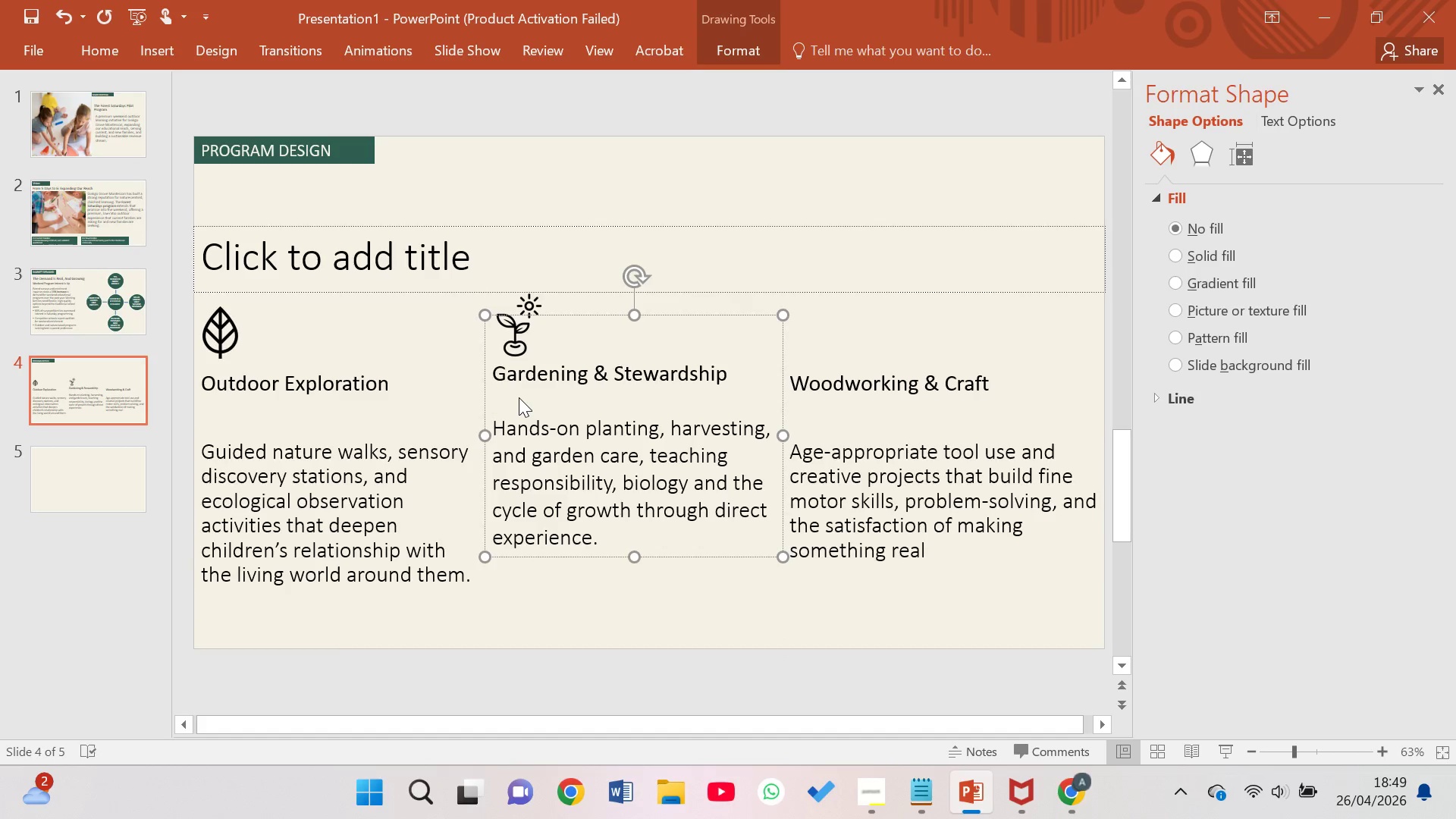 
key(ArrowDown)
 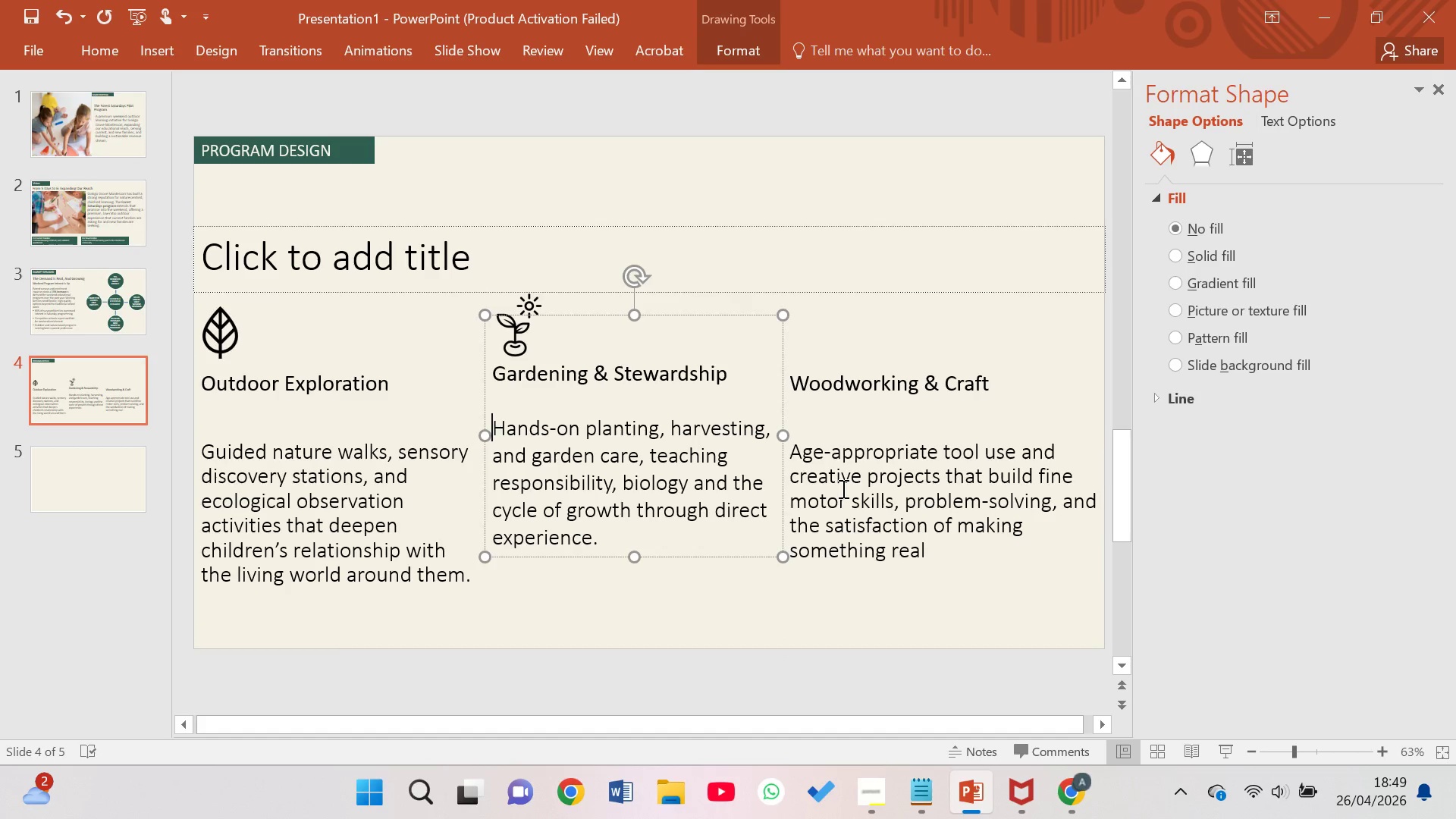 
key(ArrowDown)
 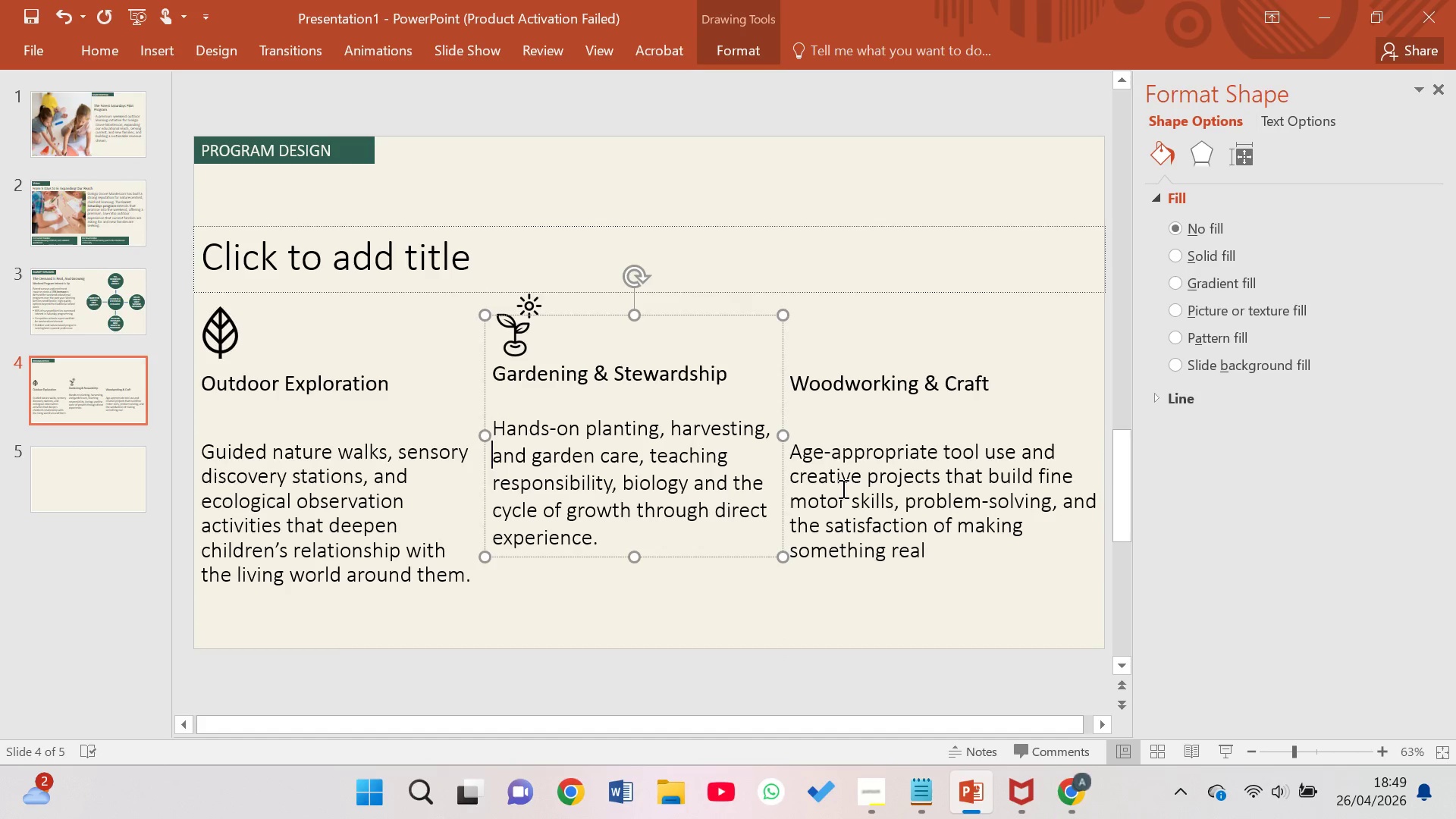 
key(ArrowDown)
 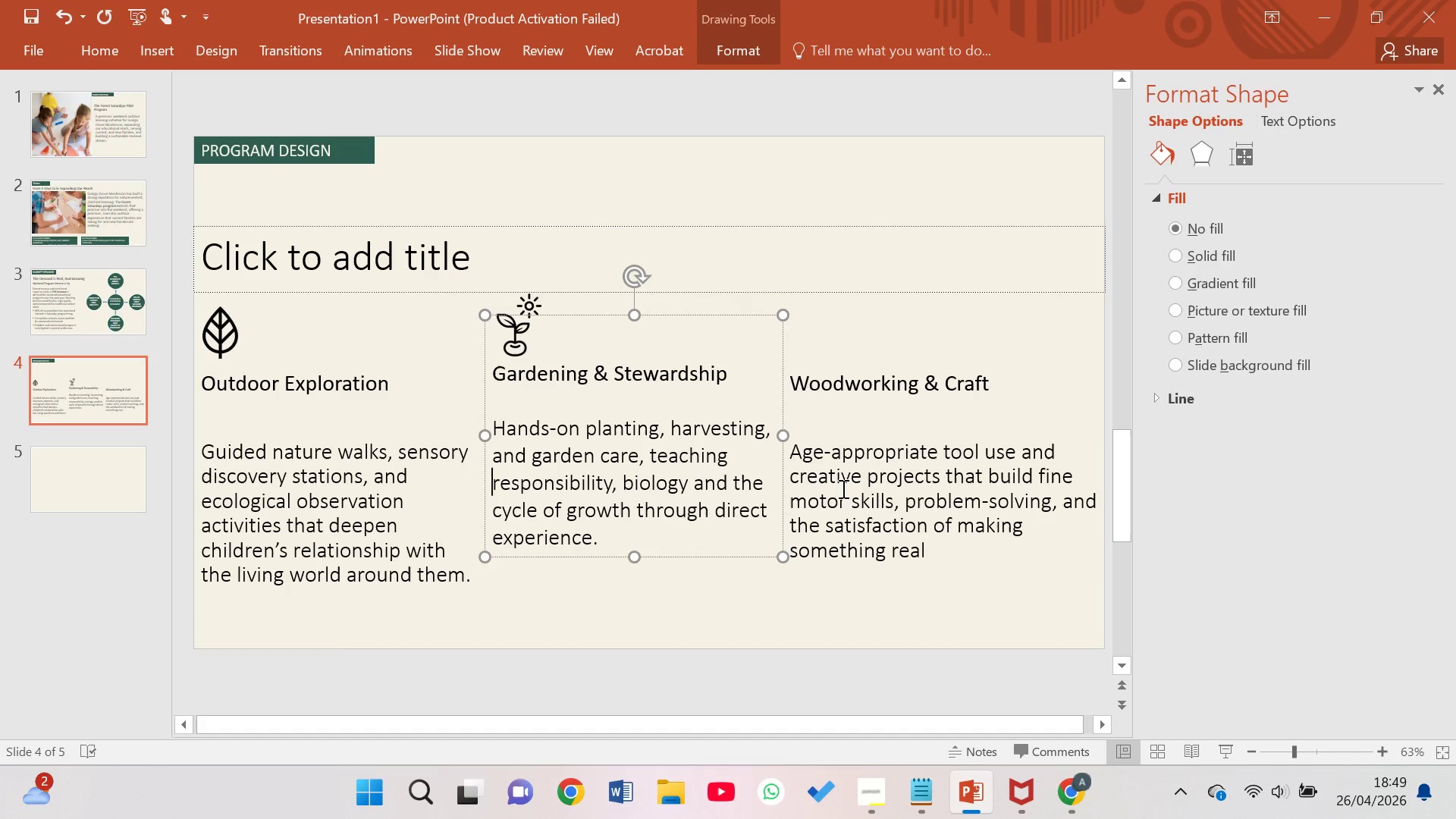 
key(ArrowDown)
 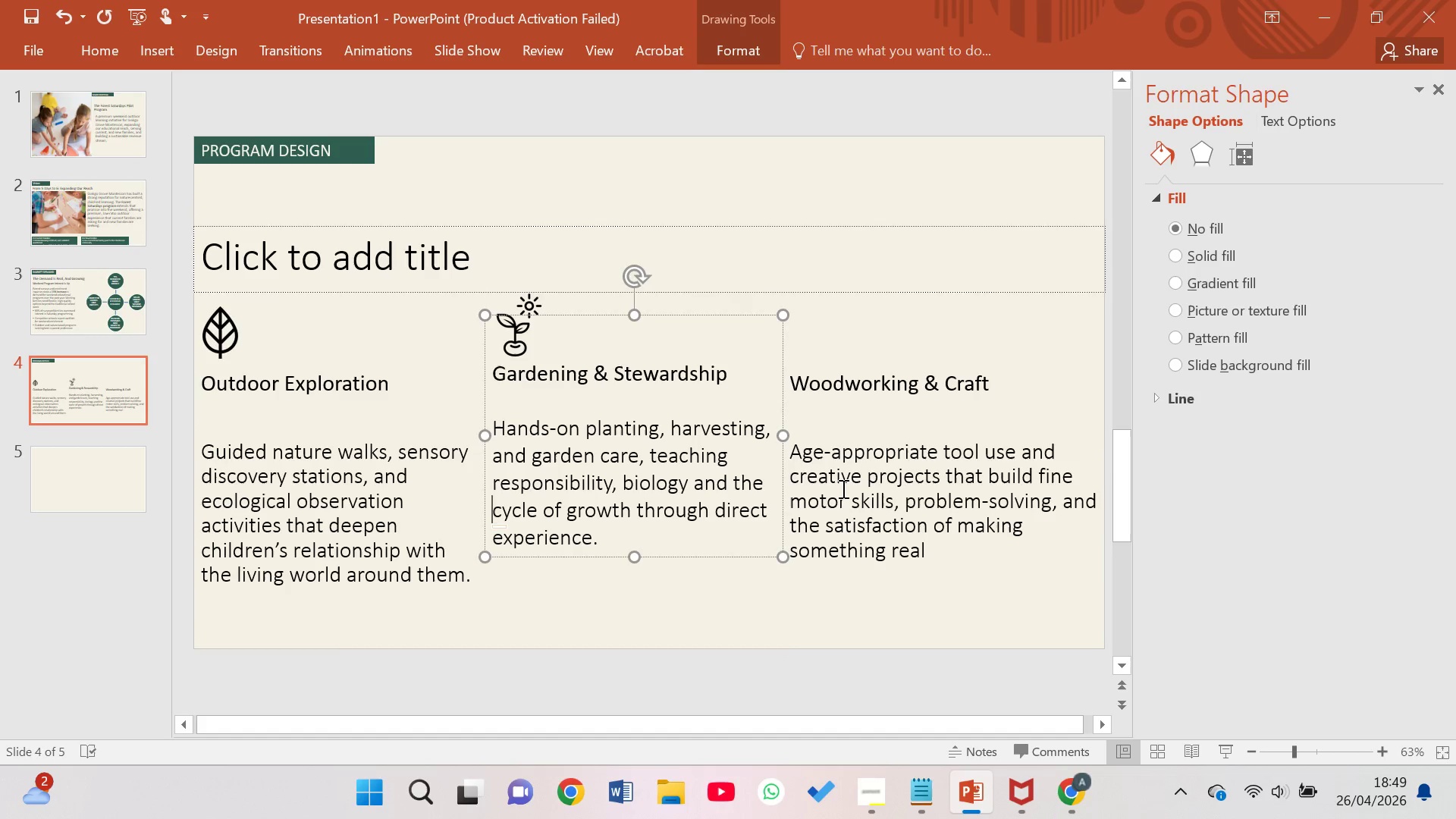 
left_click([842, 488])
 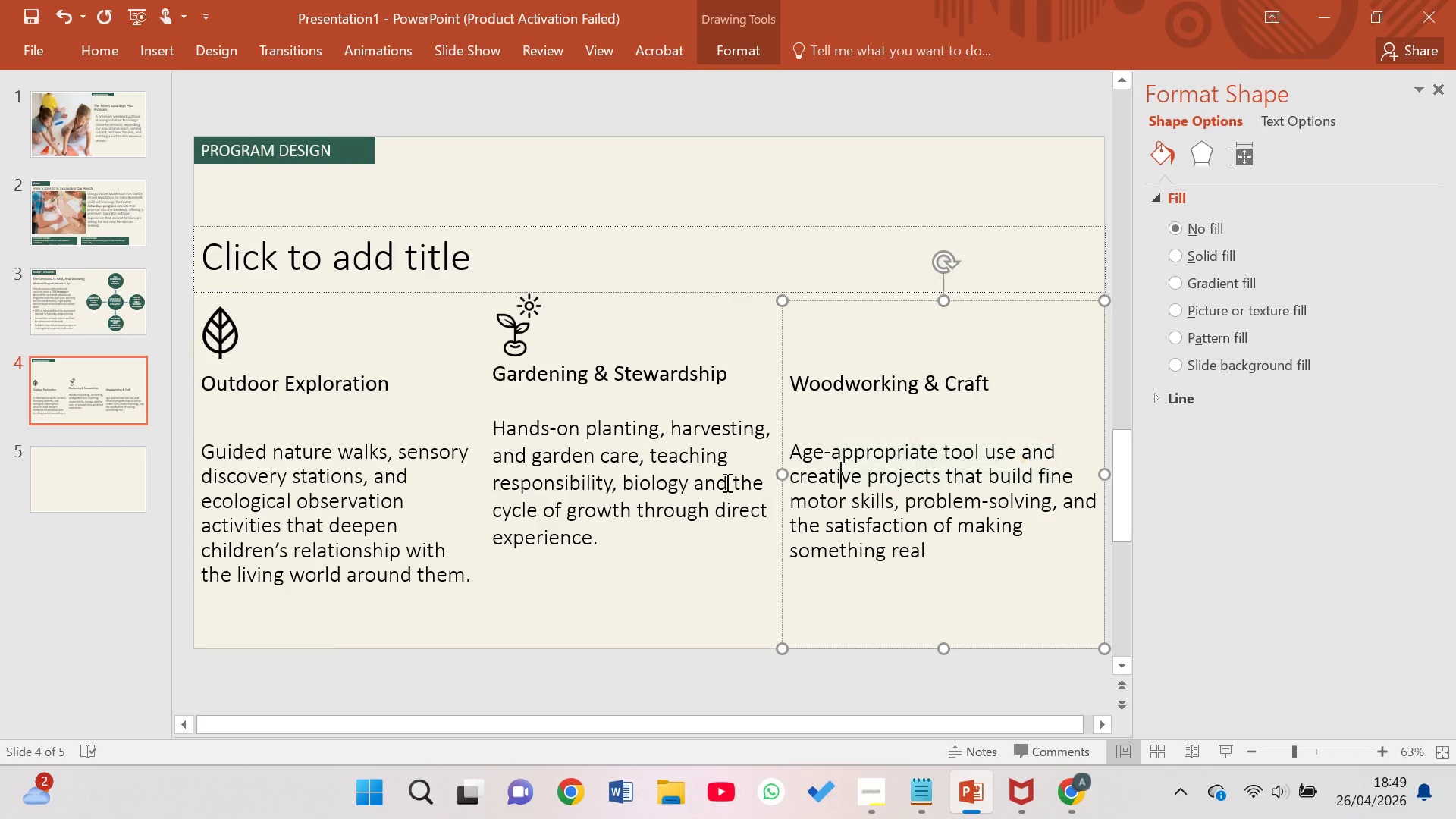 
left_click([707, 482])
 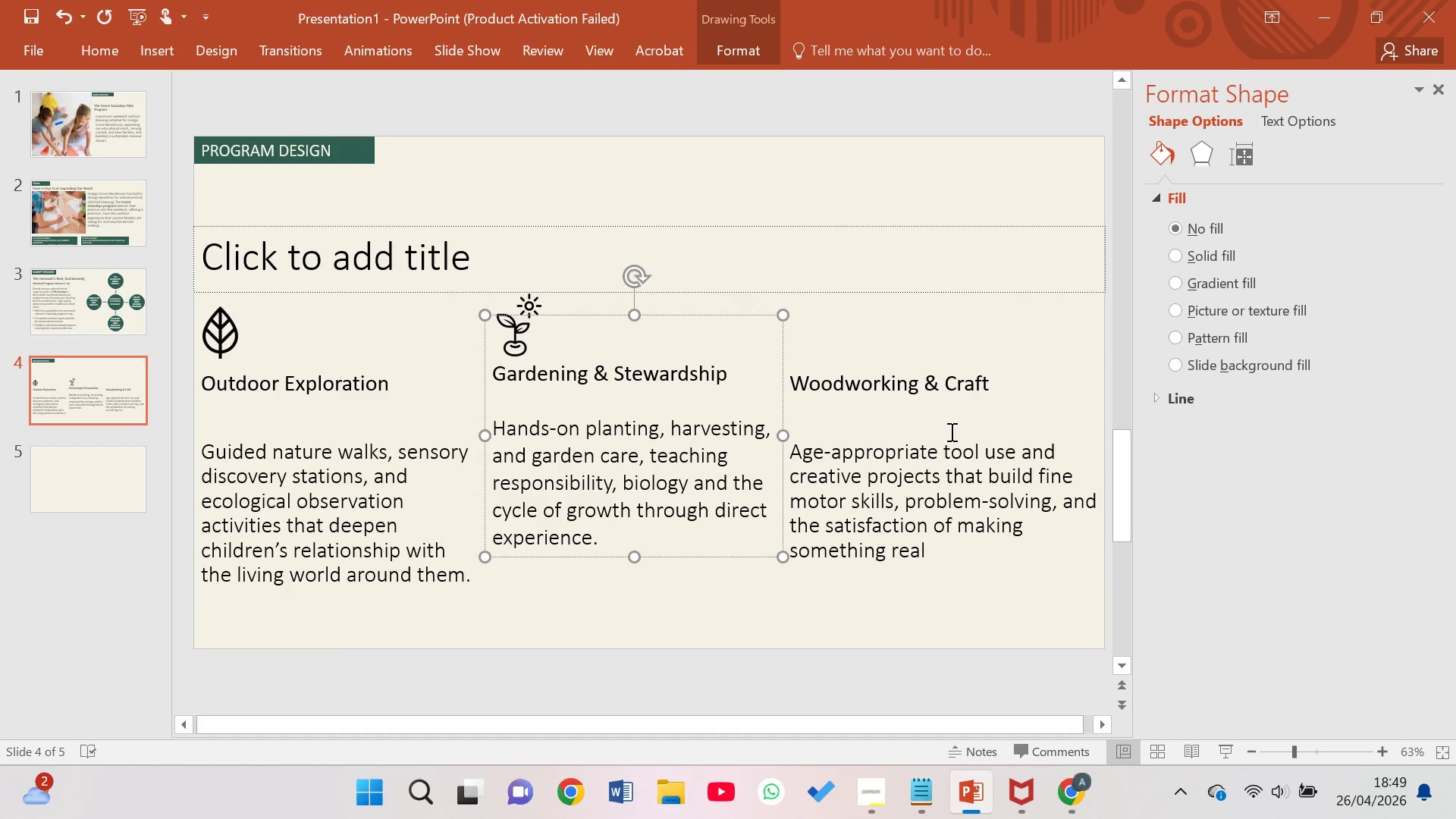 
left_click([951, 426])
 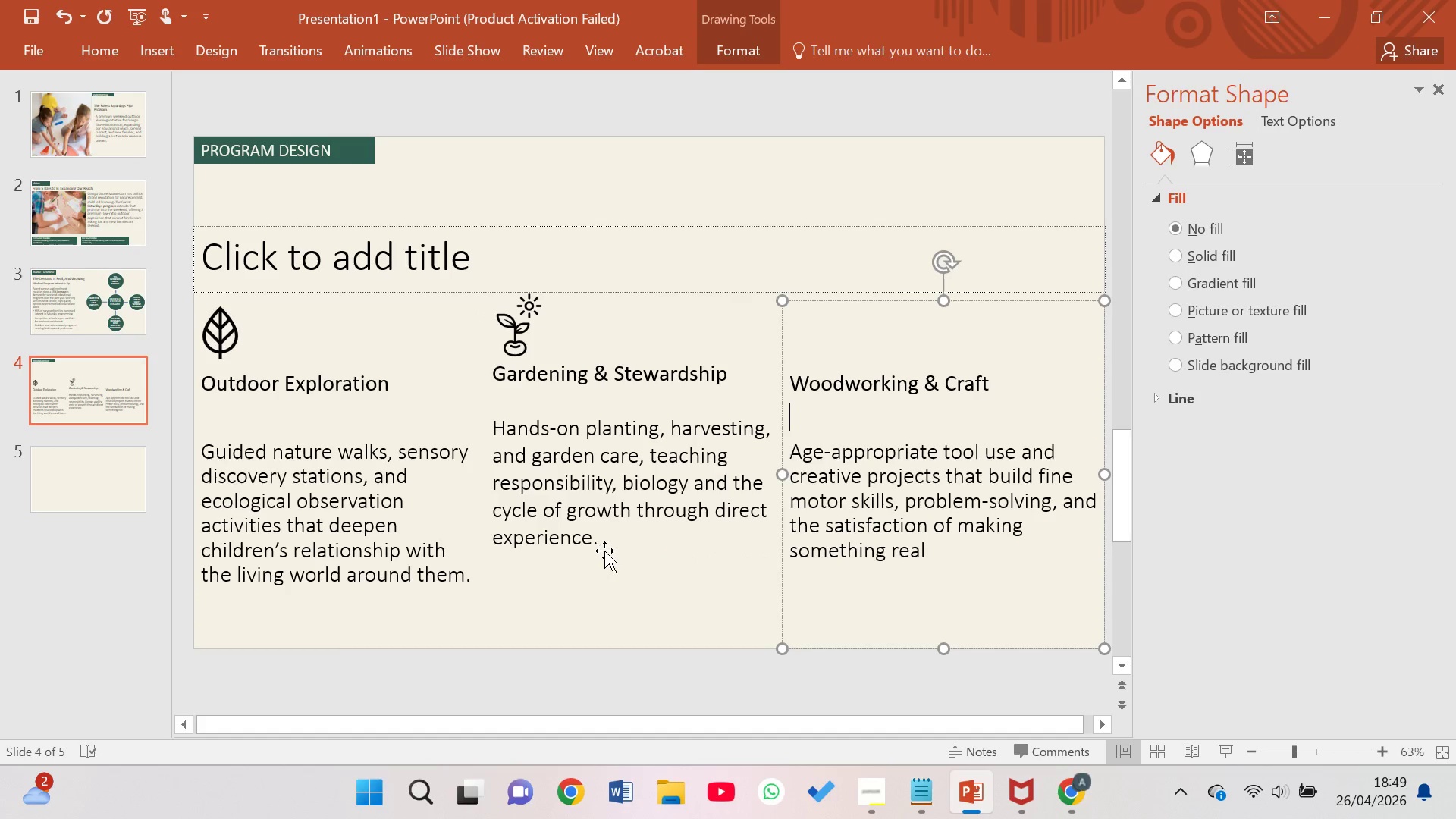 
left_click([524, 469])
 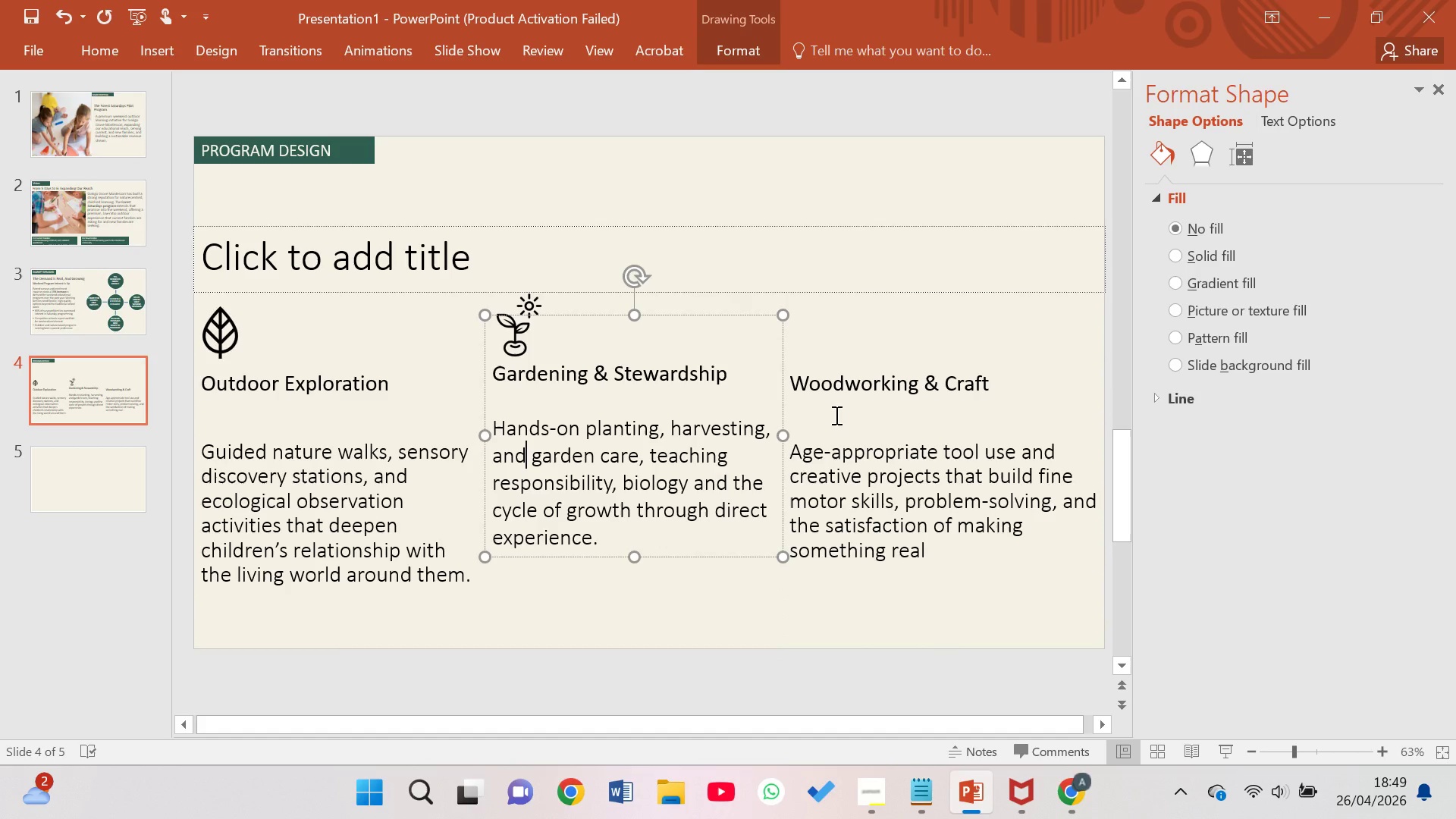 
left_click([855, 425])
 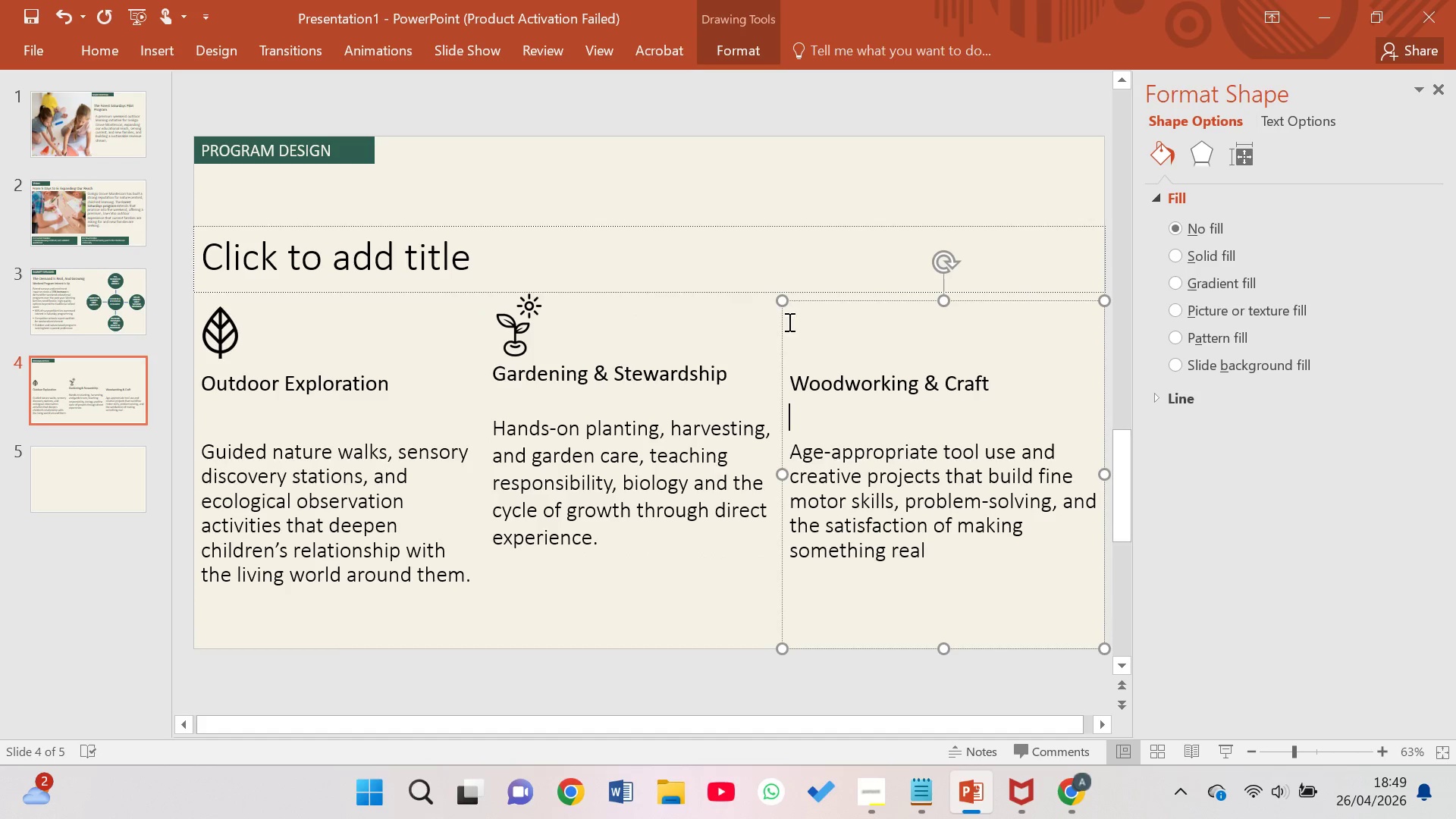 
left_click([781, 308])
 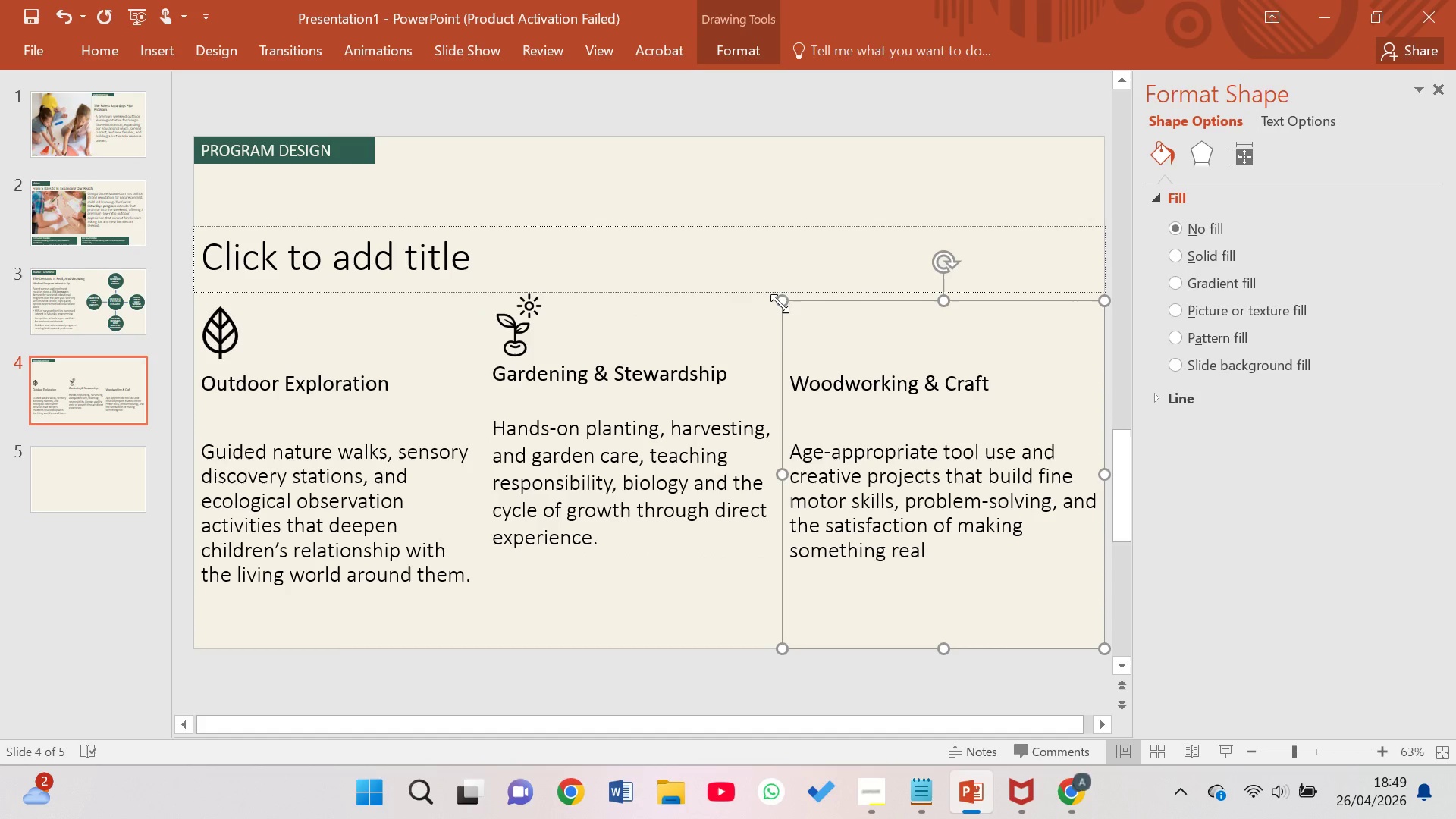 
left_click([779, 303])
 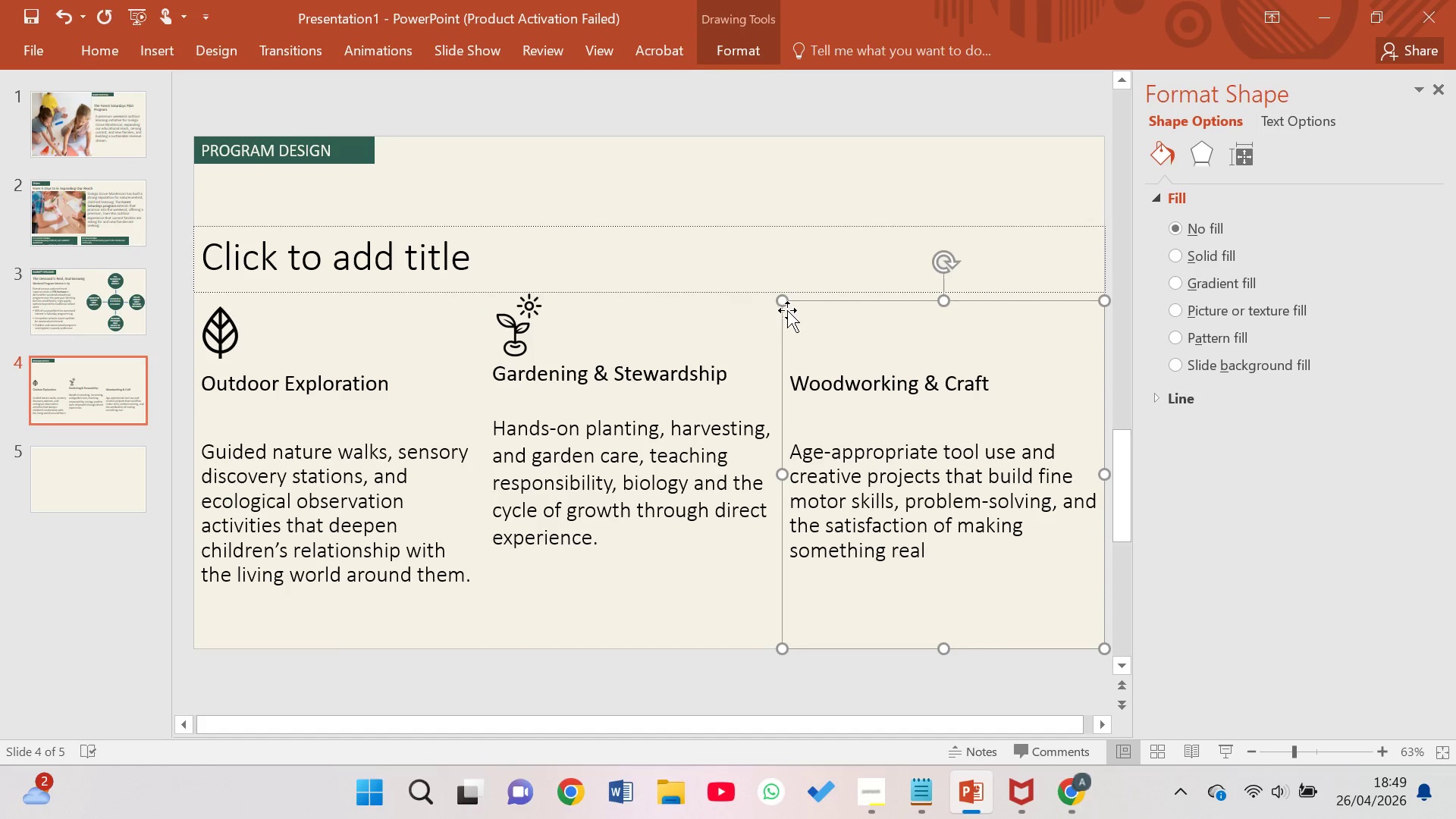 
left_click([790, 308])
 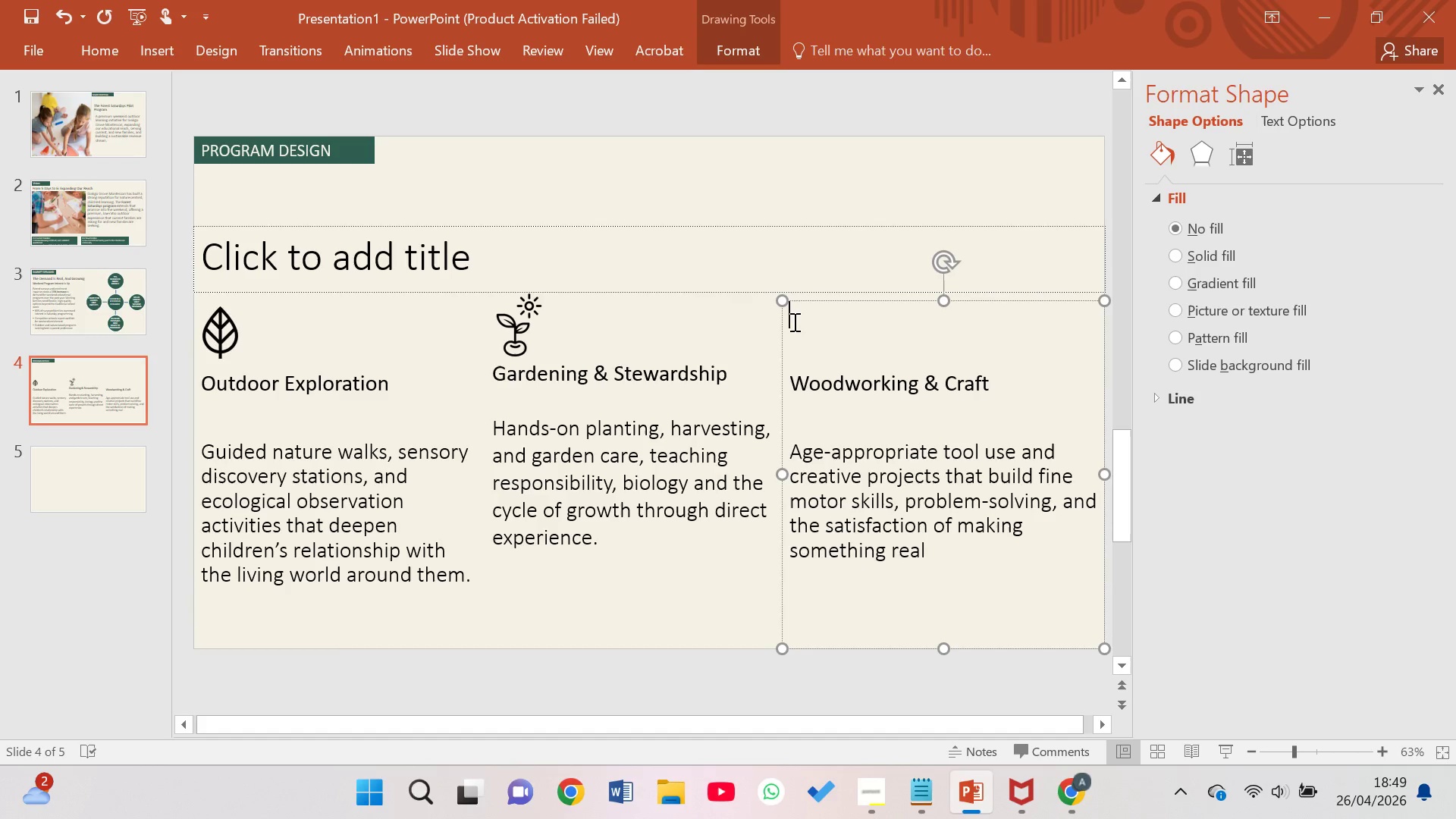 
left_click([781, 316])
 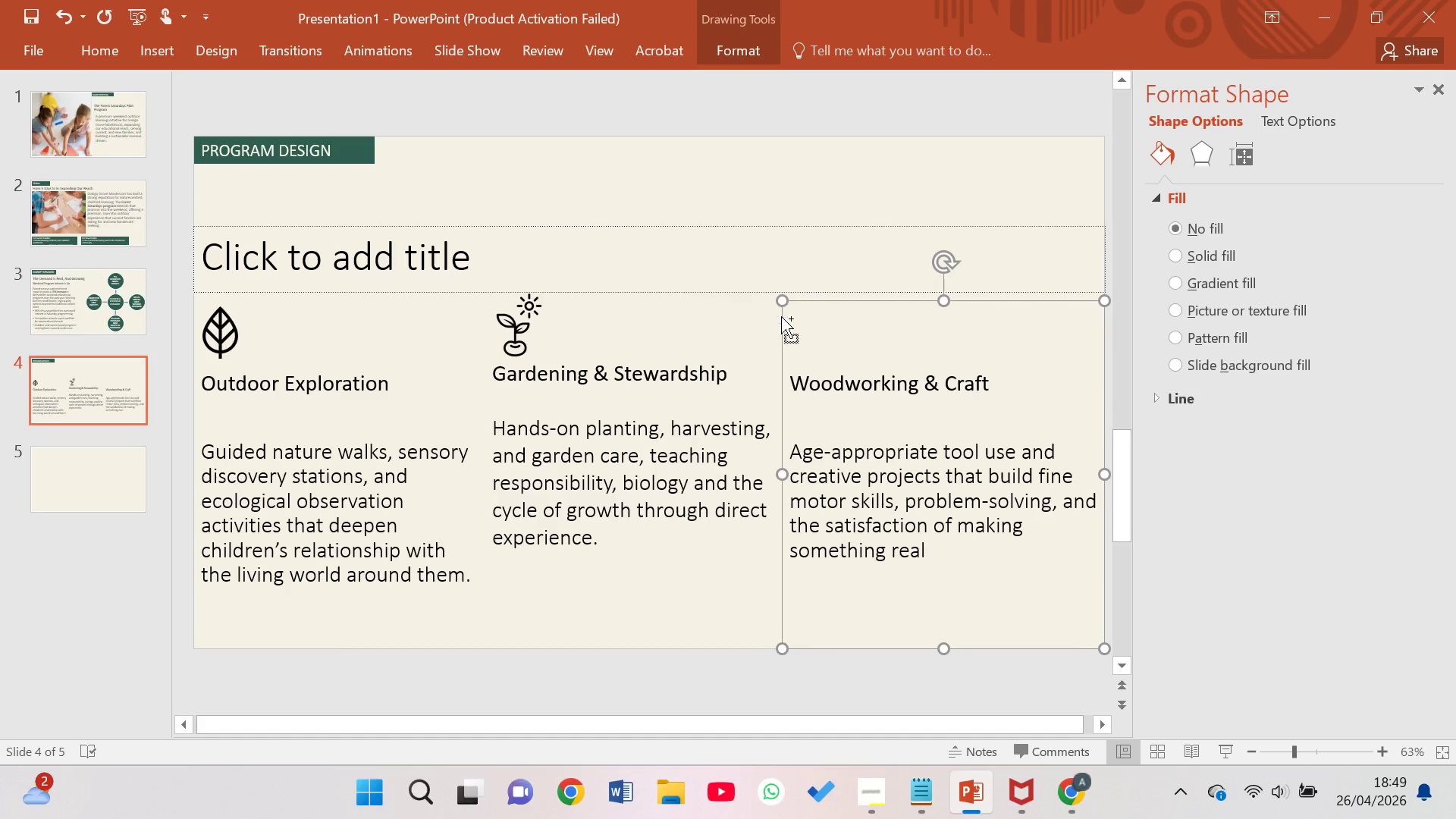 
key(Control+D)
 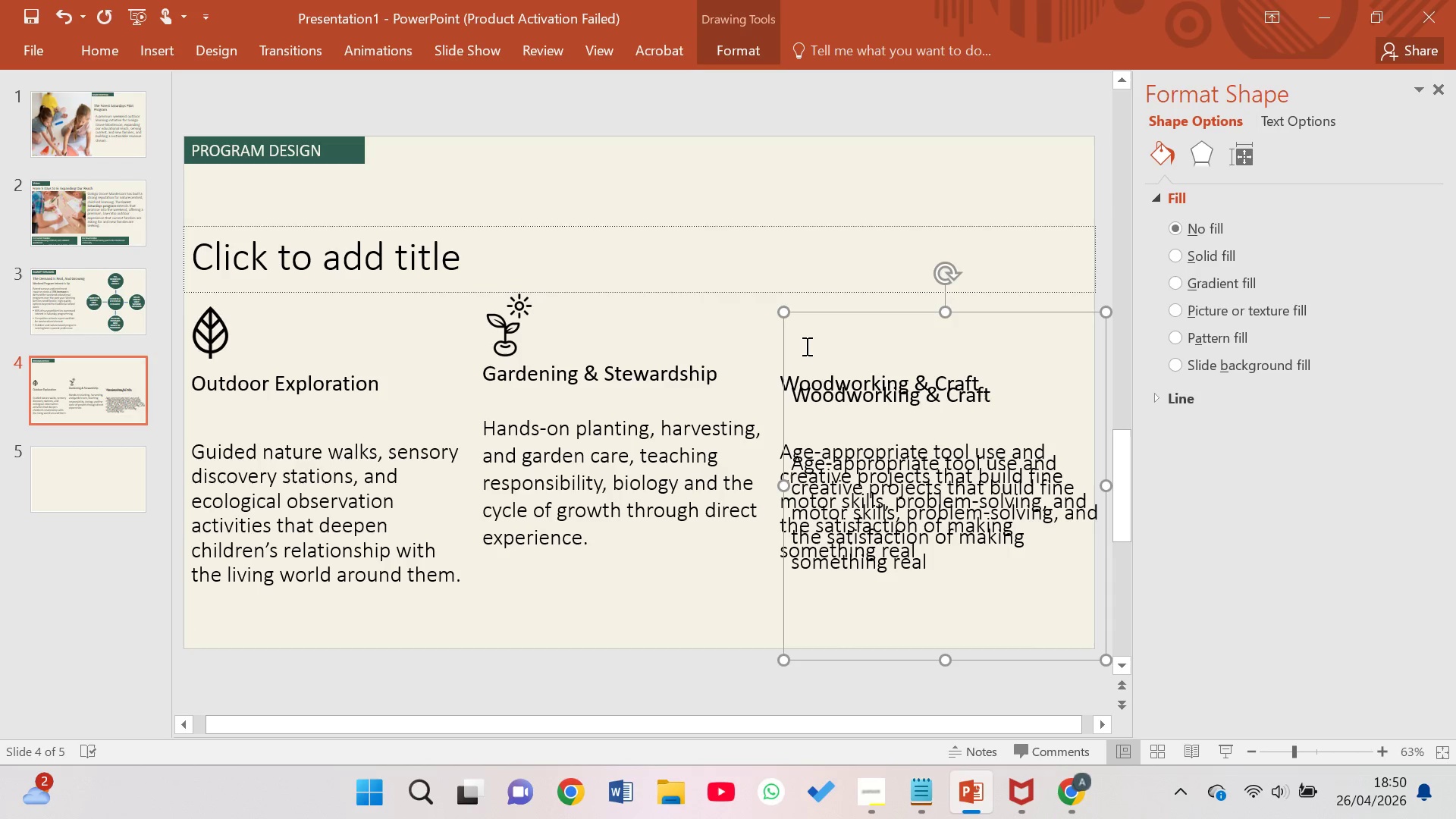 
left_click_drag(start_coordinate=[811, 348], to_coordinate=[775, 353])
 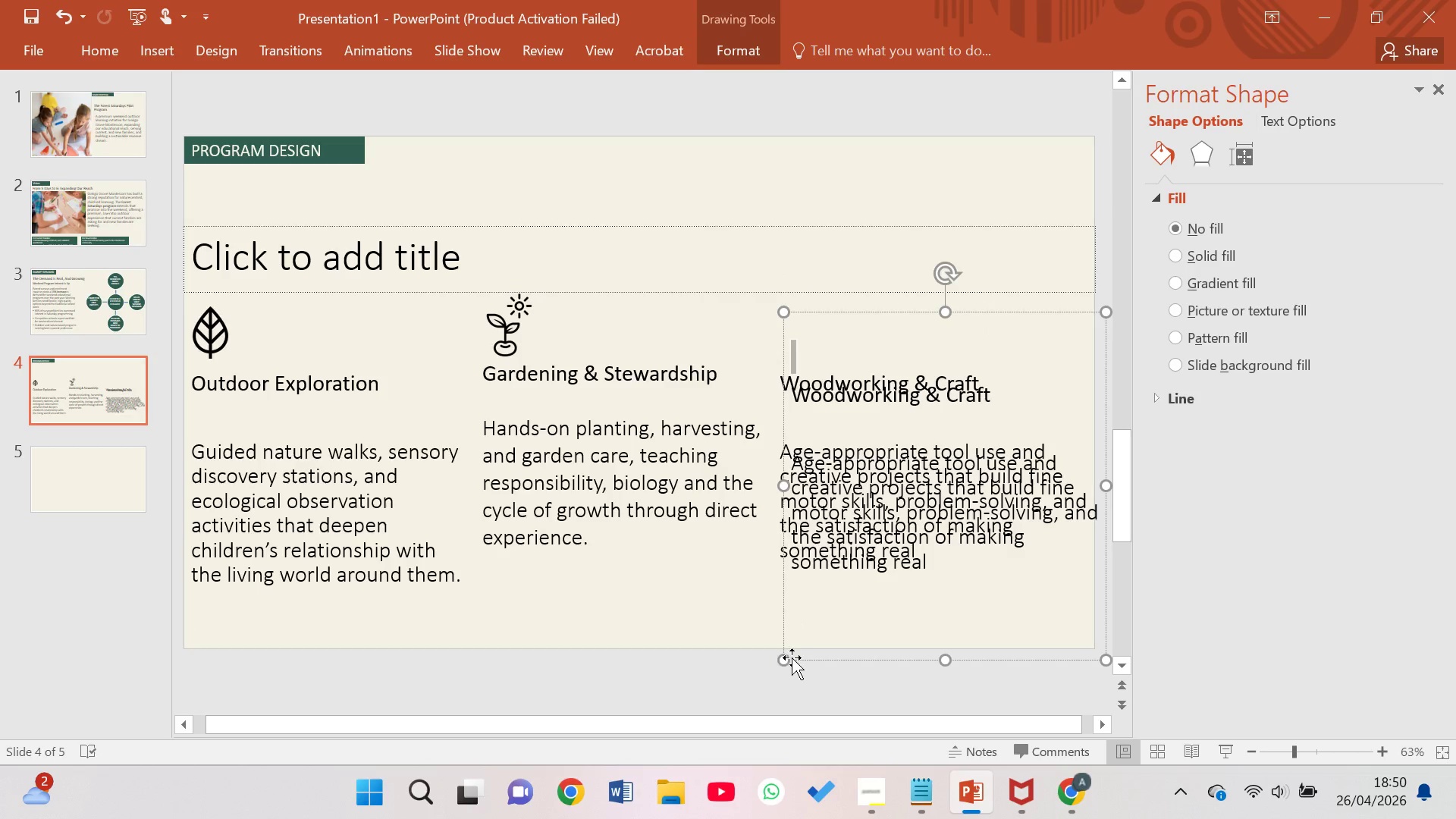 
left_click_drag(start_coordinate=[803, 648], to_coordinate=[590, 431])
 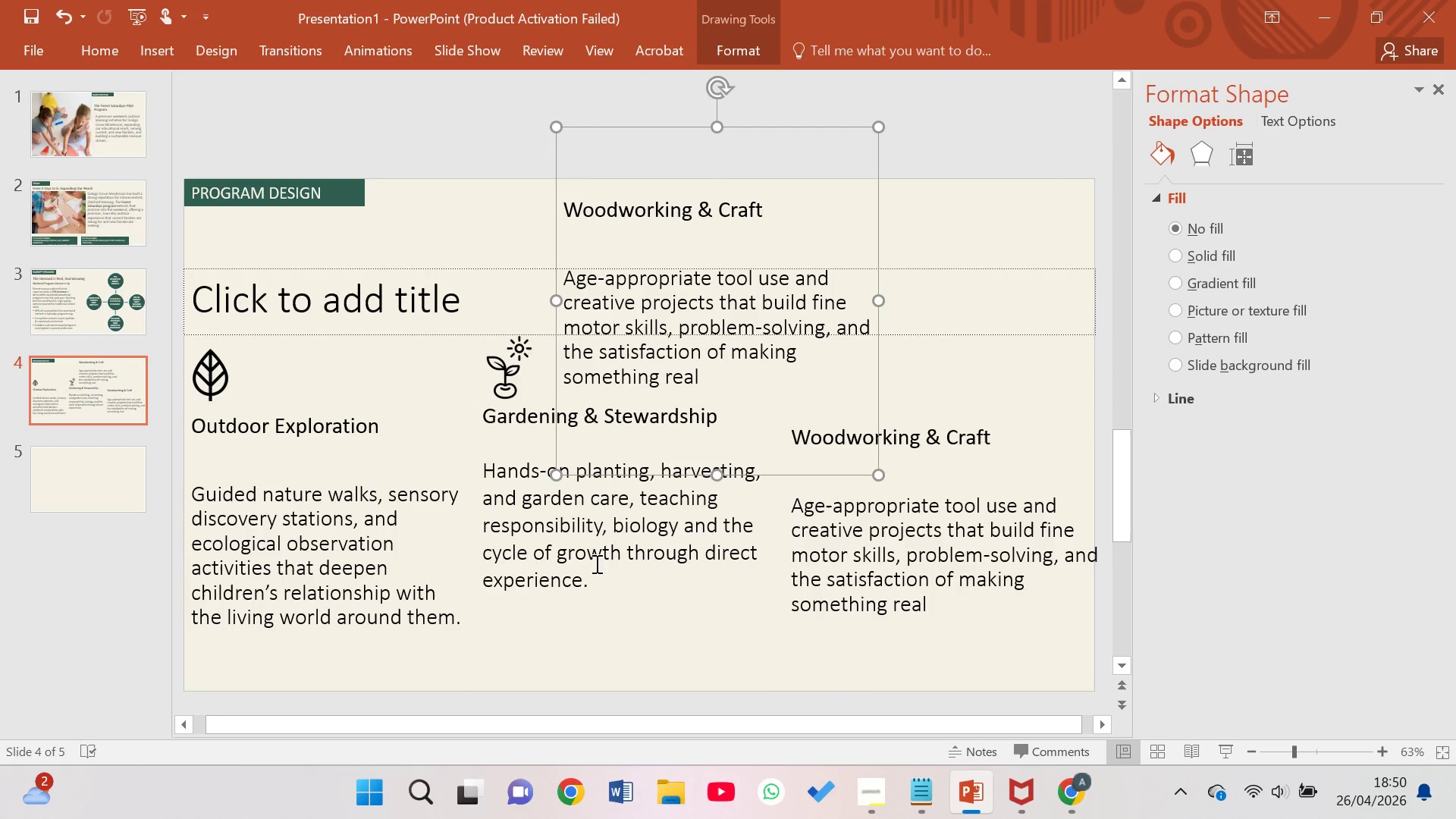 
left_click_drag(start_coordinate=[592, 582], to_coordinate=[491, 439])
 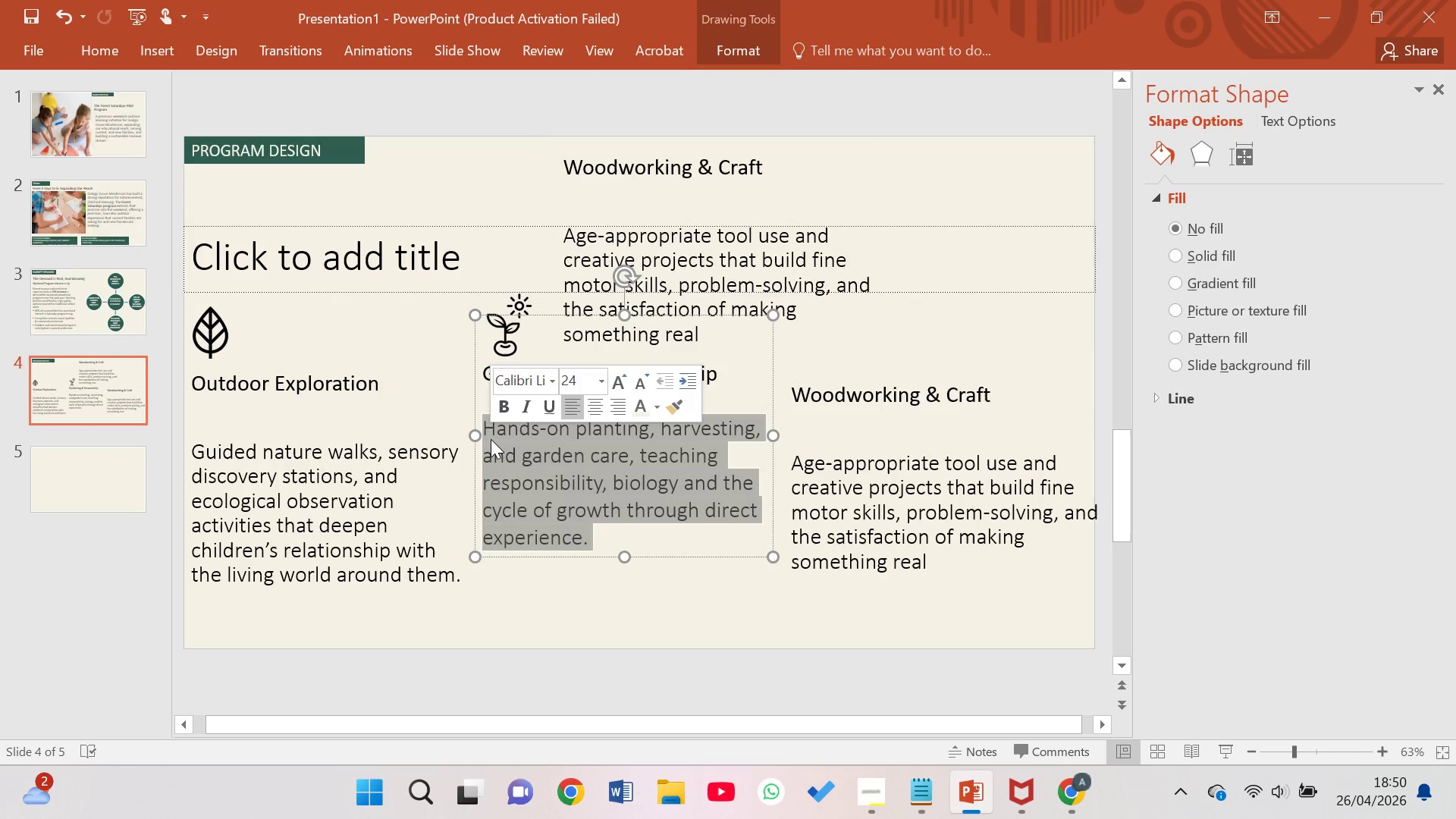 
key(Control+C)
 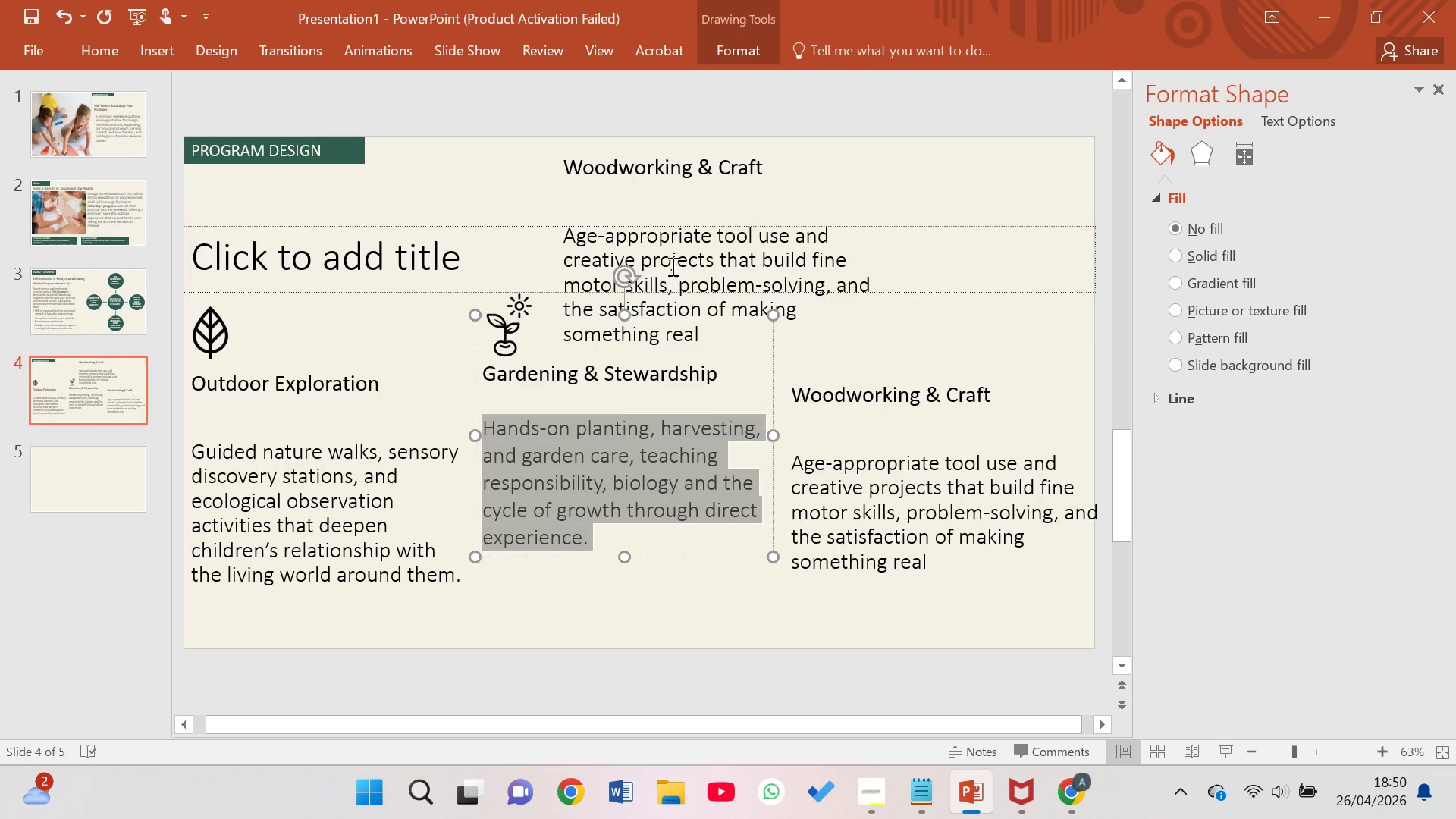 
left_click([682, 259])
 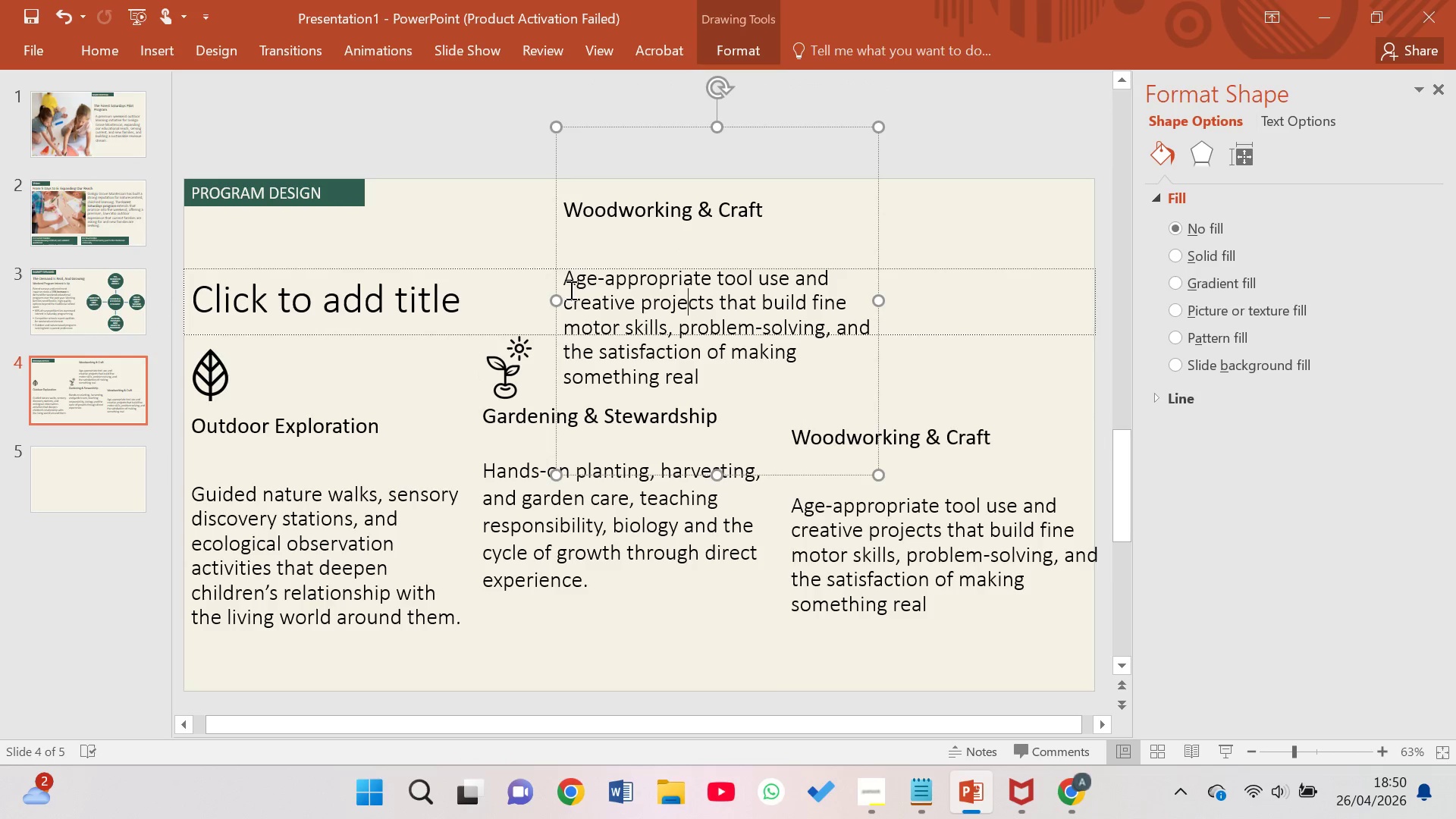 
left_click_drag(start_coordinate=[568, 285], to_coordinate=[700, 375])
 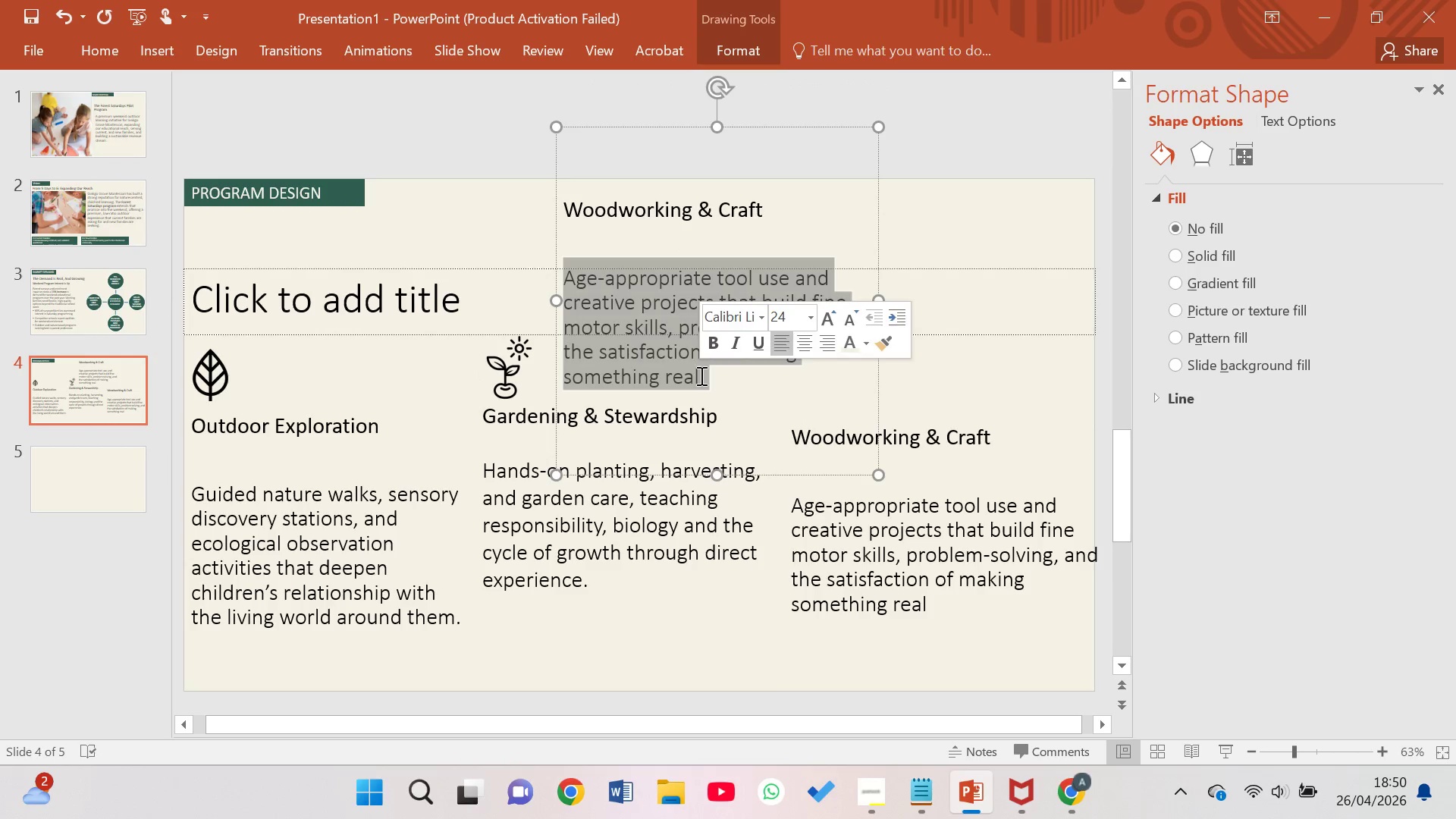 
key(Control+V)
 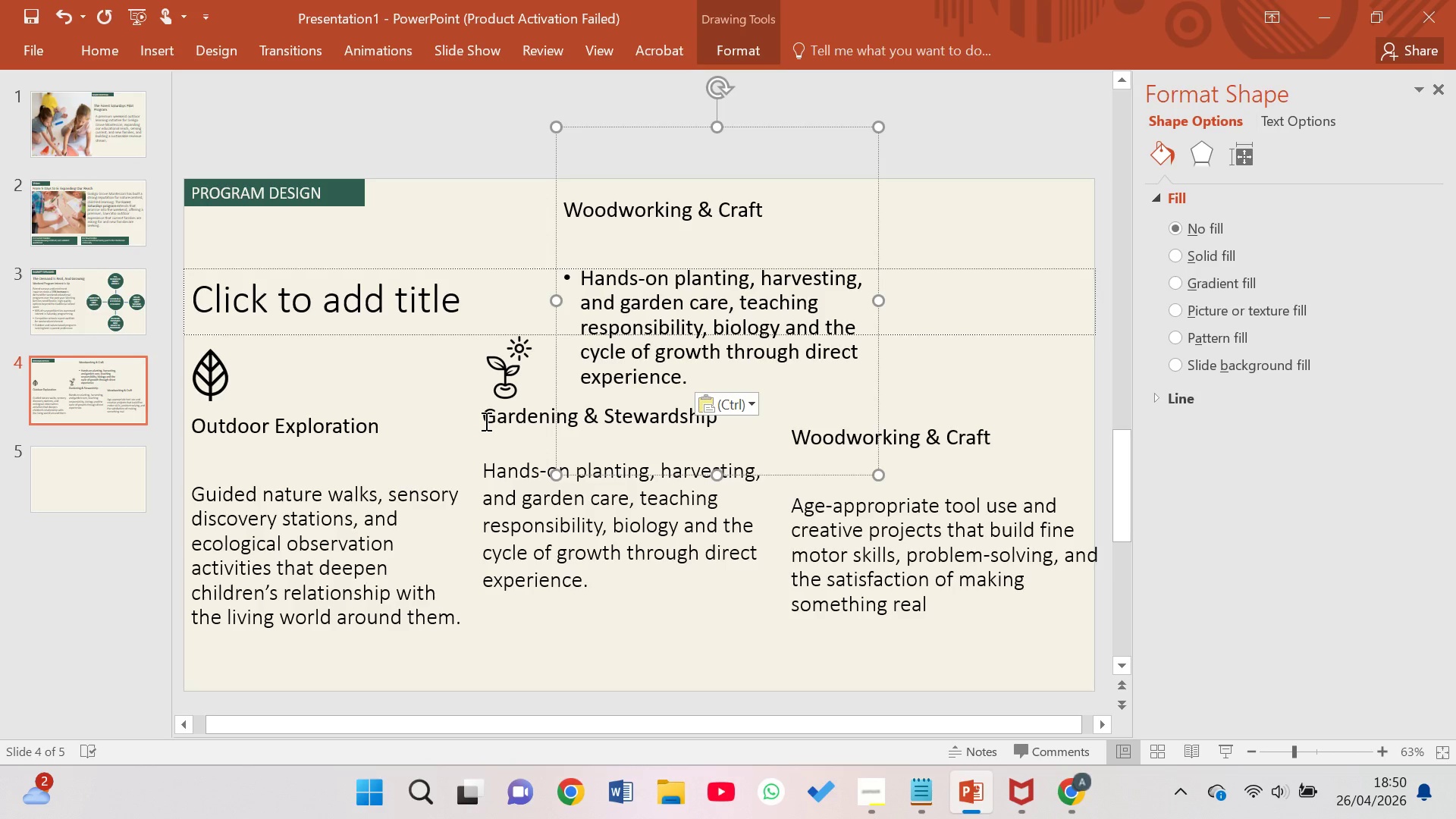 
left_click_drag(start_coordinate=[488, 356], to_coordinate=[296, 329])
 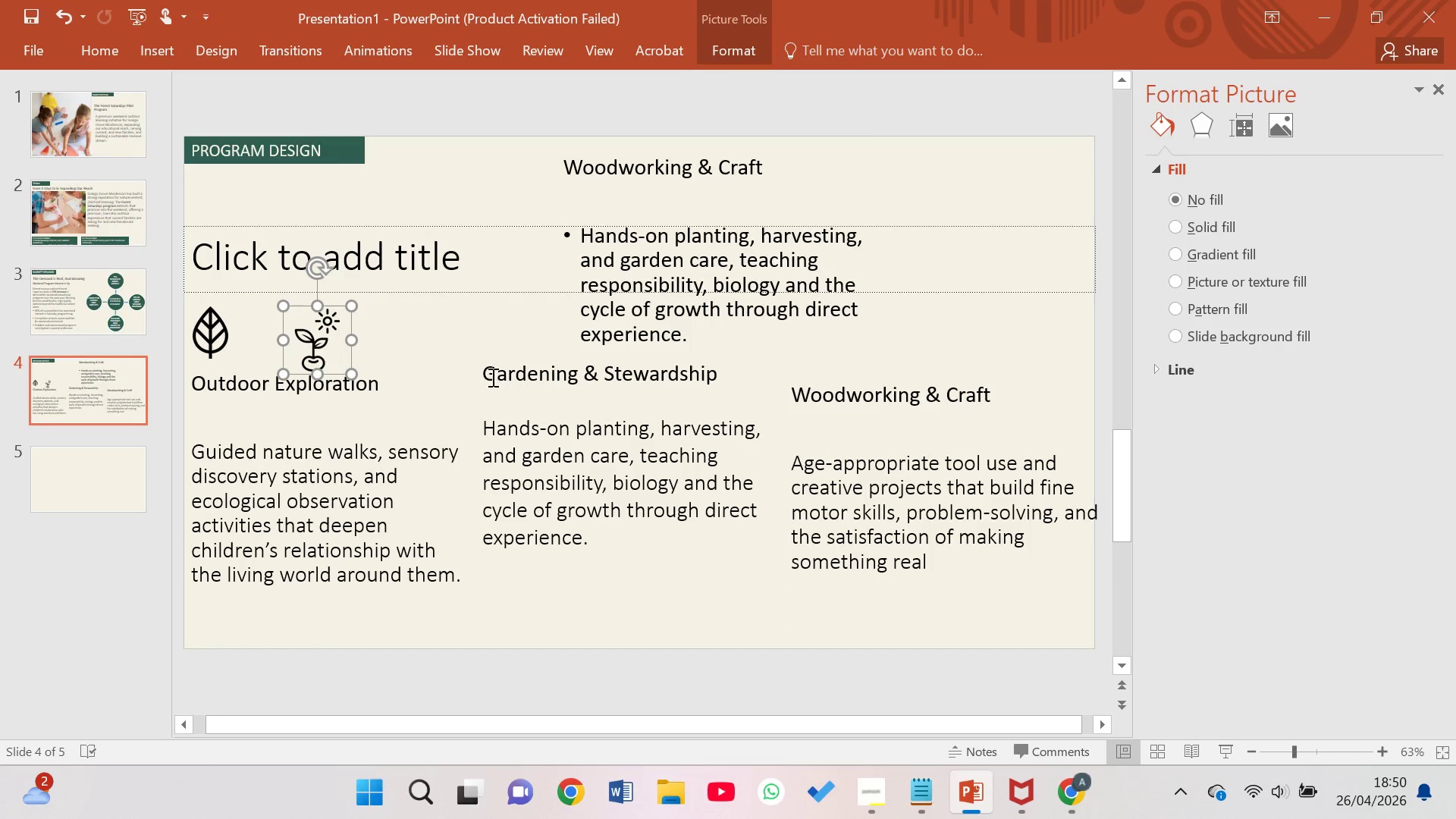 
left_click_drag(start_coordinate=[479, 381], to_coordinate=[488, 413])
 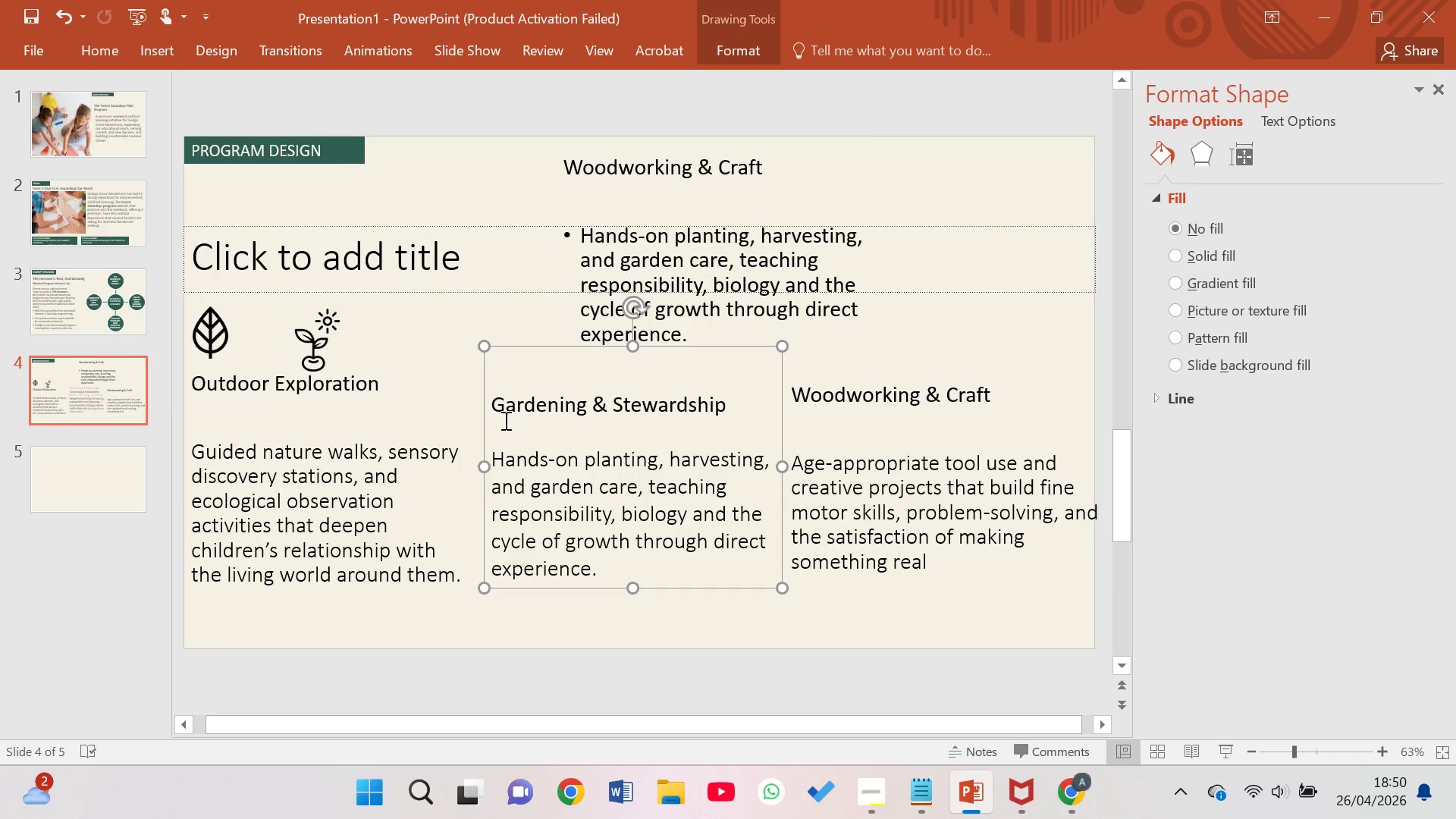 
left_click([507, 422])
 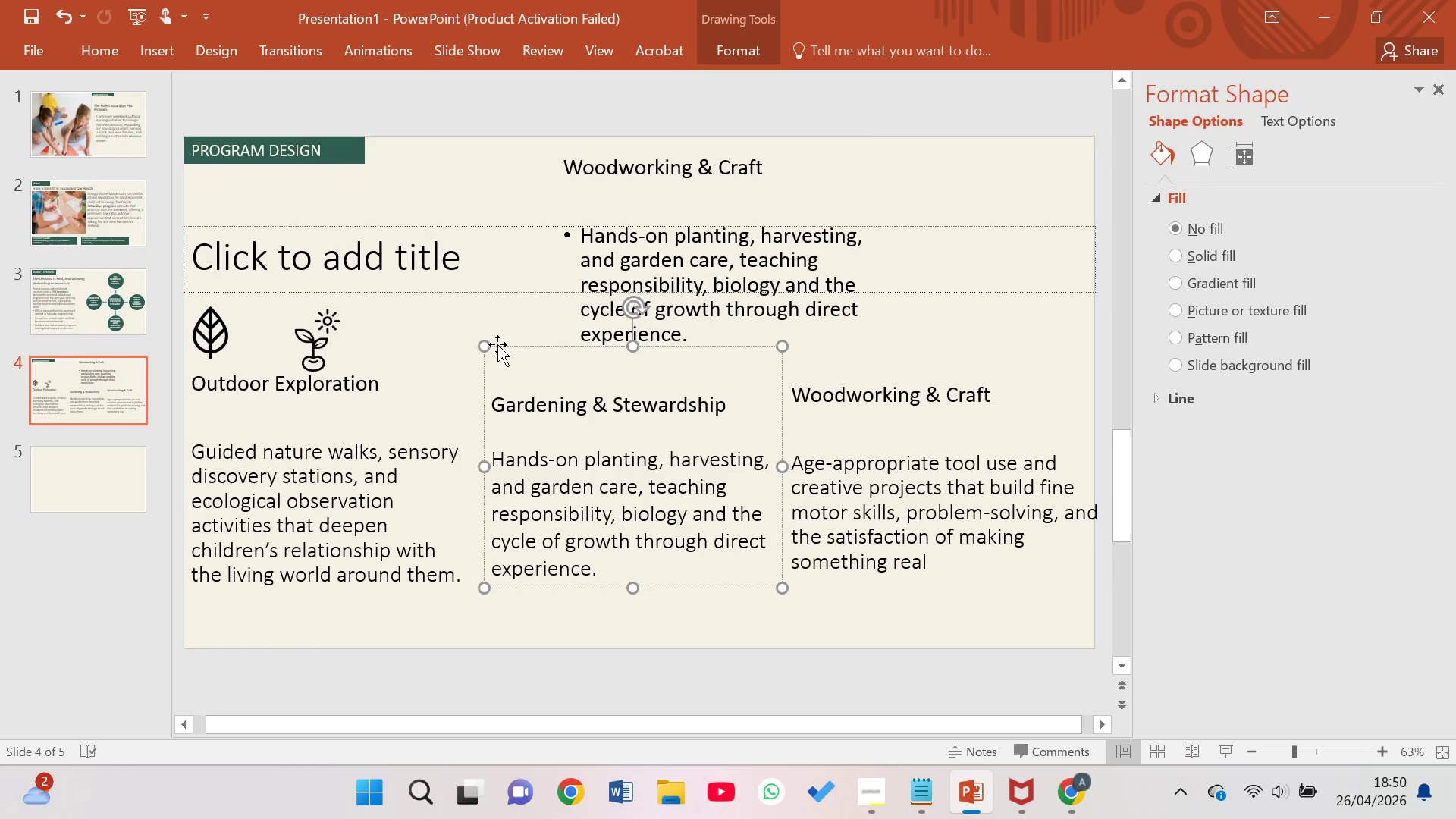 
left_click([482, 346])
 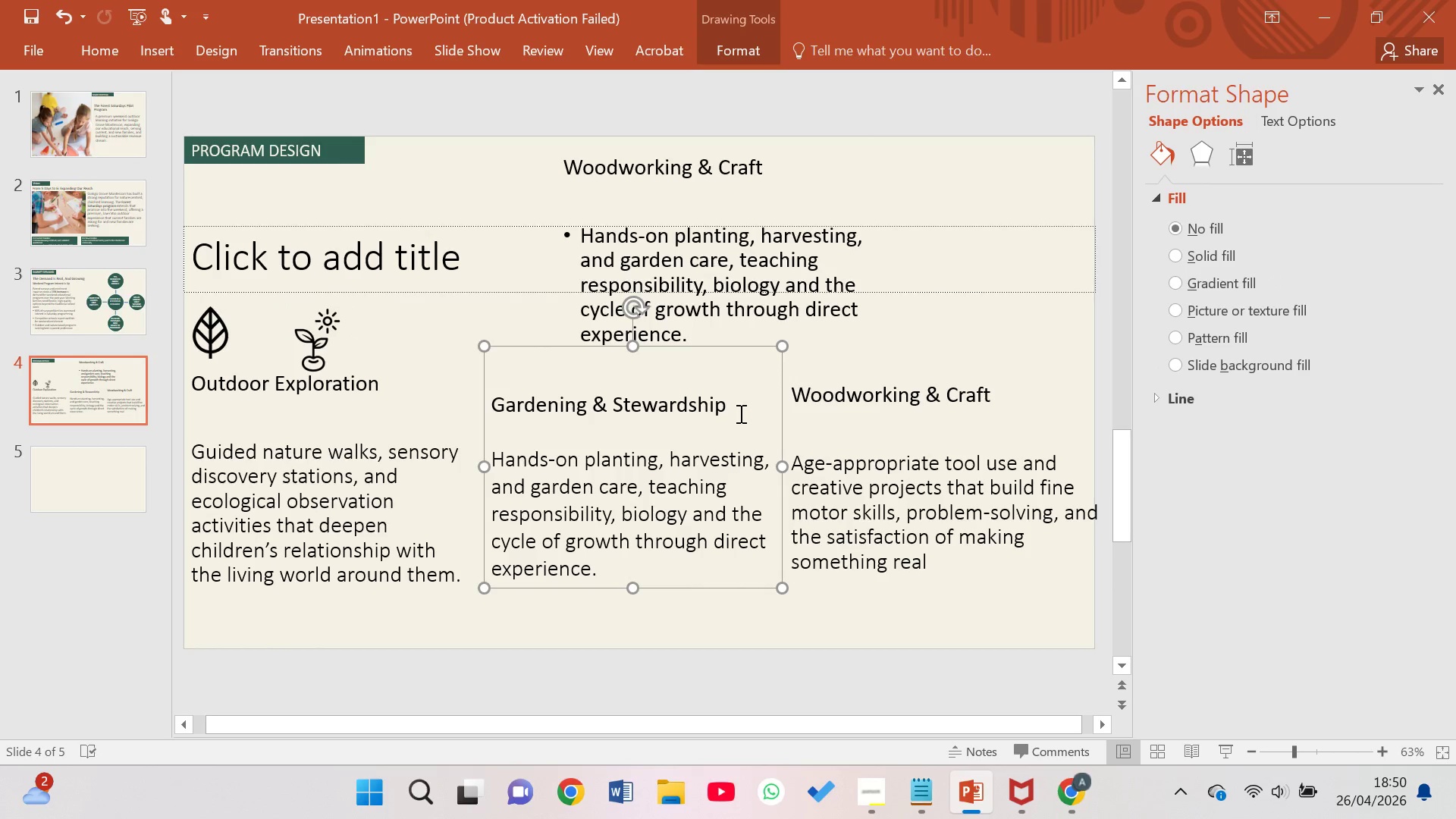 
left_click_drag(start_coordinate=[741, 413], to_coordinate=[560, 413])
 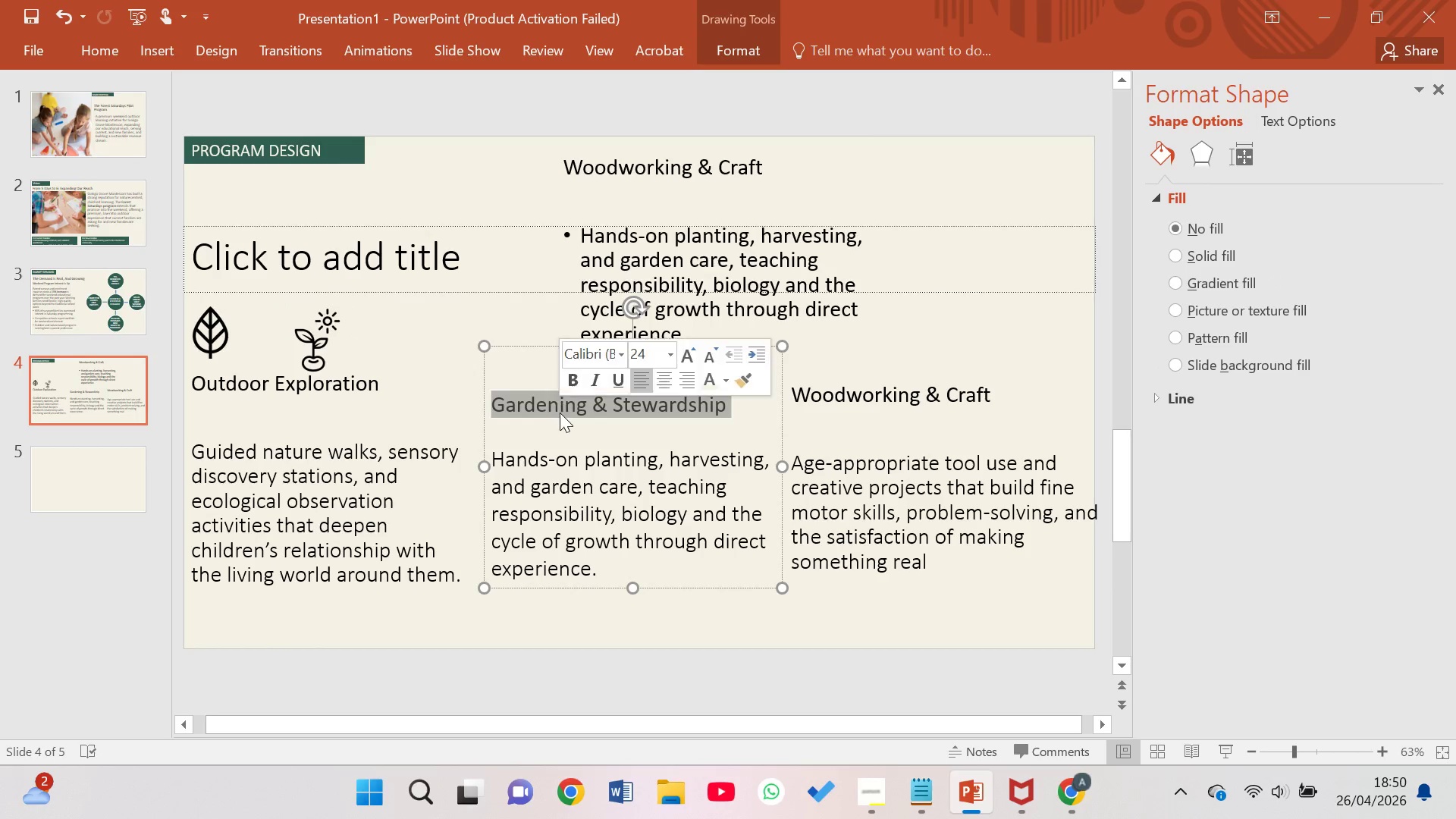 
key(Control+C)
 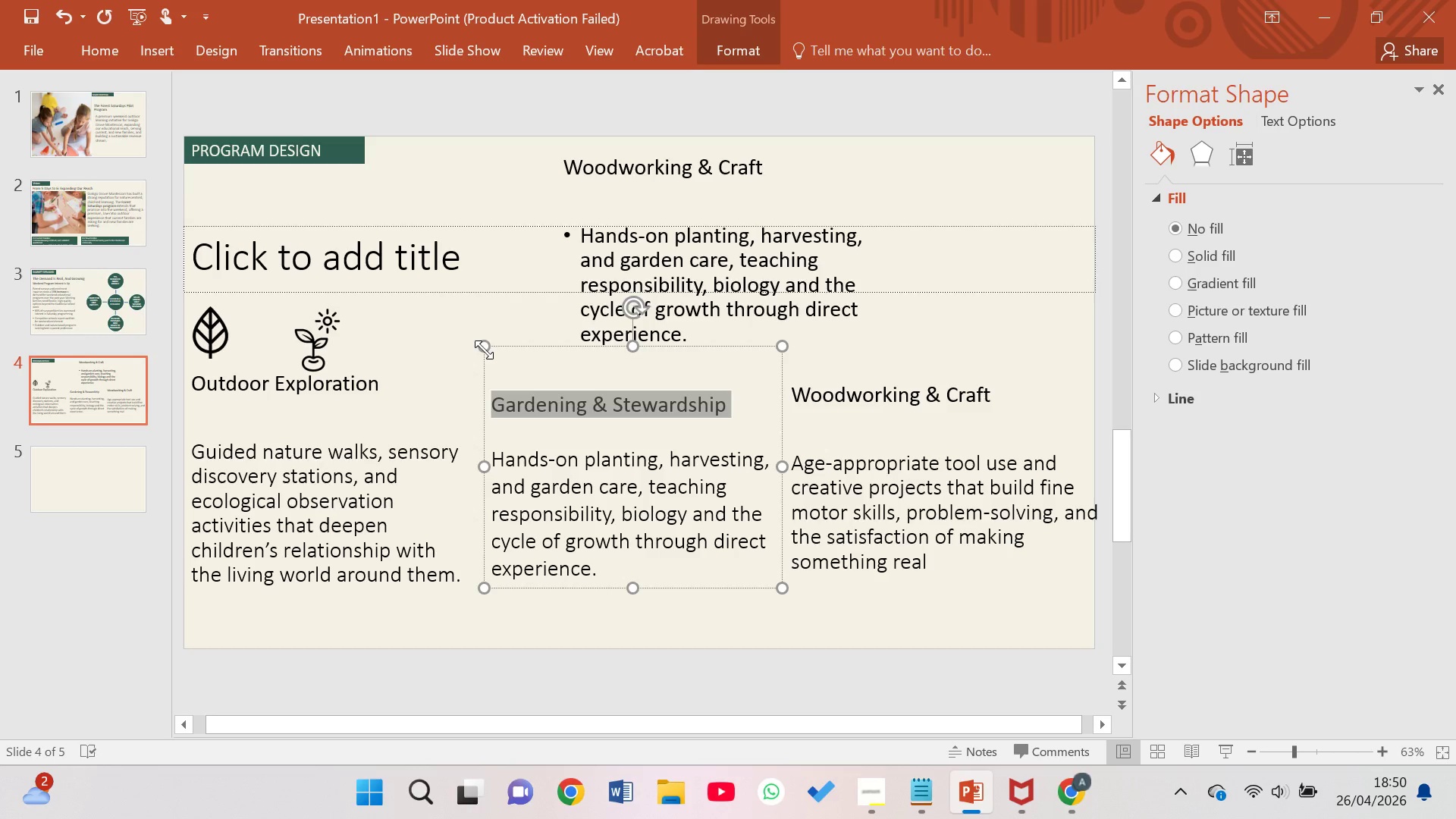 
left_click([492, 347])
 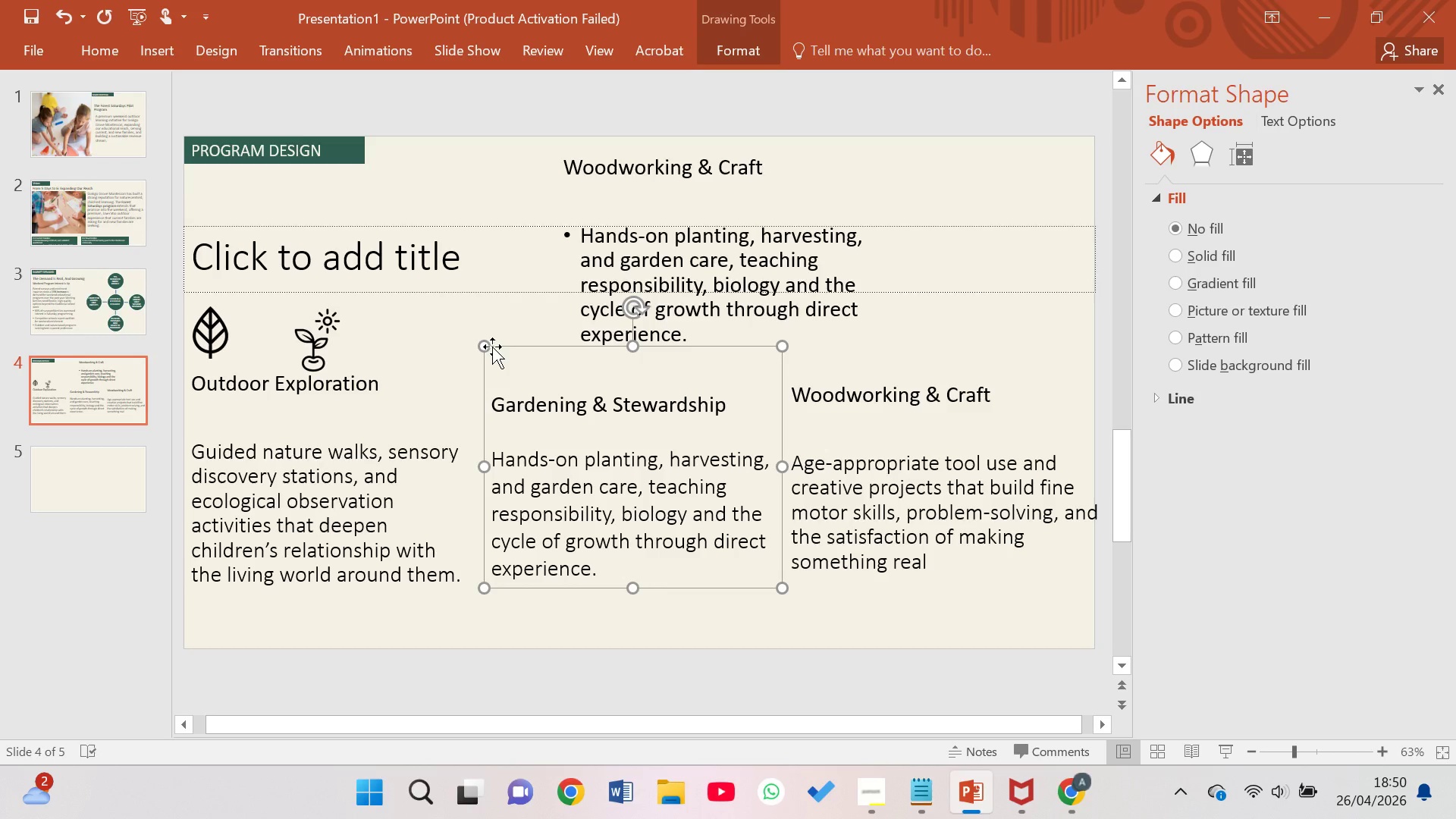 
key(Backspace)
 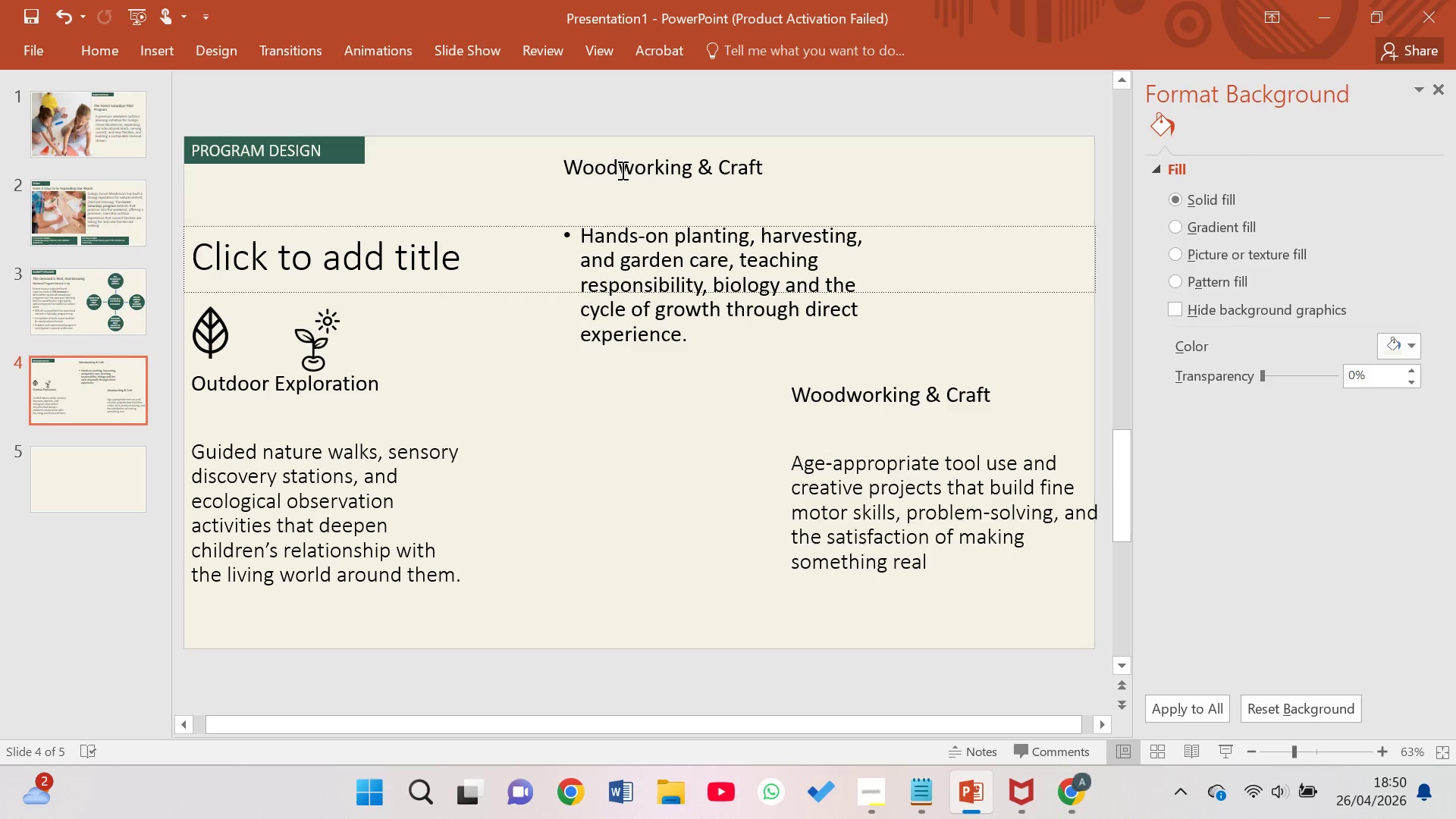 
left_click([617, 185])
 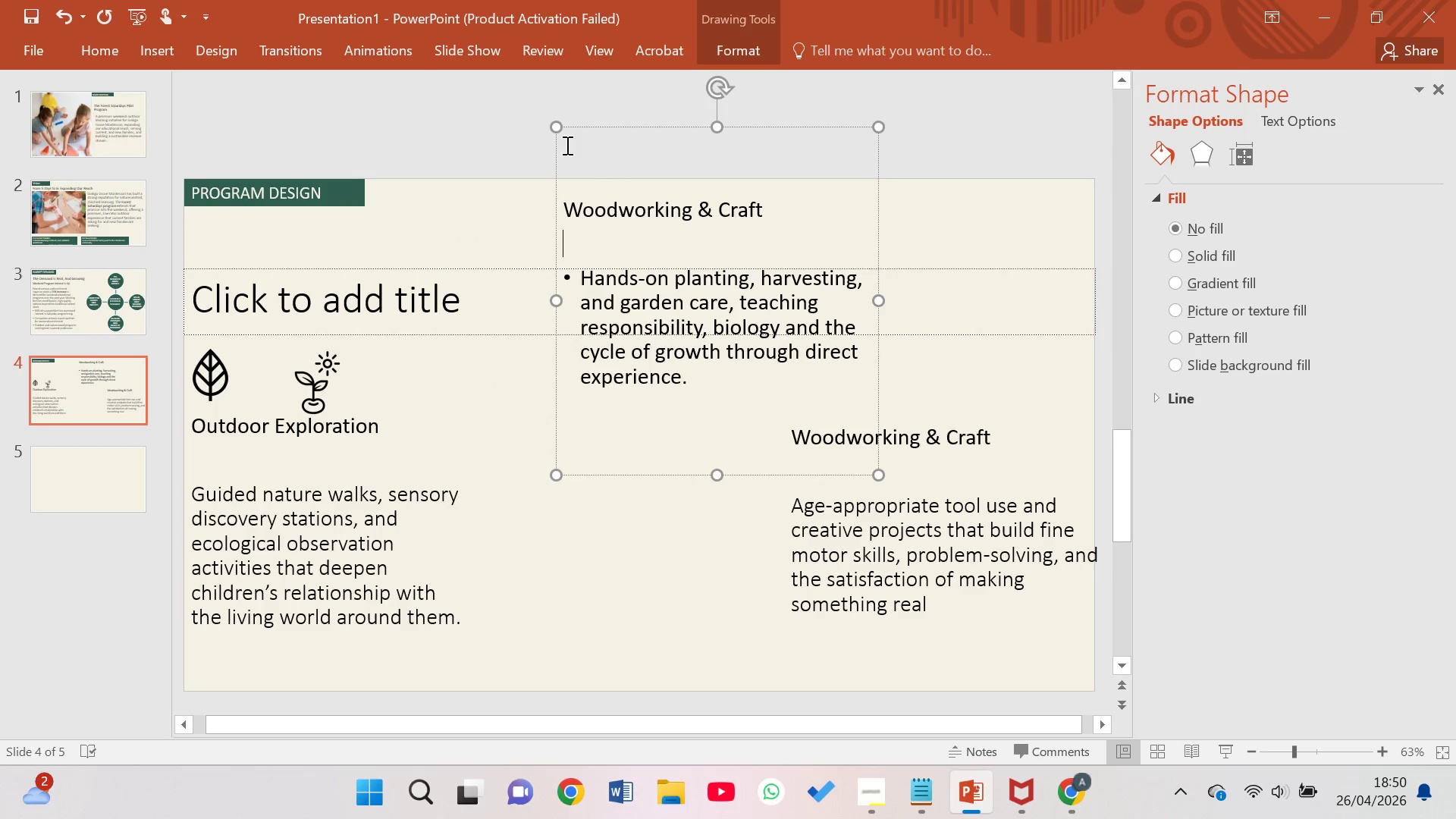 
left_click_drag(start_coordinate=[559, 143], to_coordinate=[567, 255])
 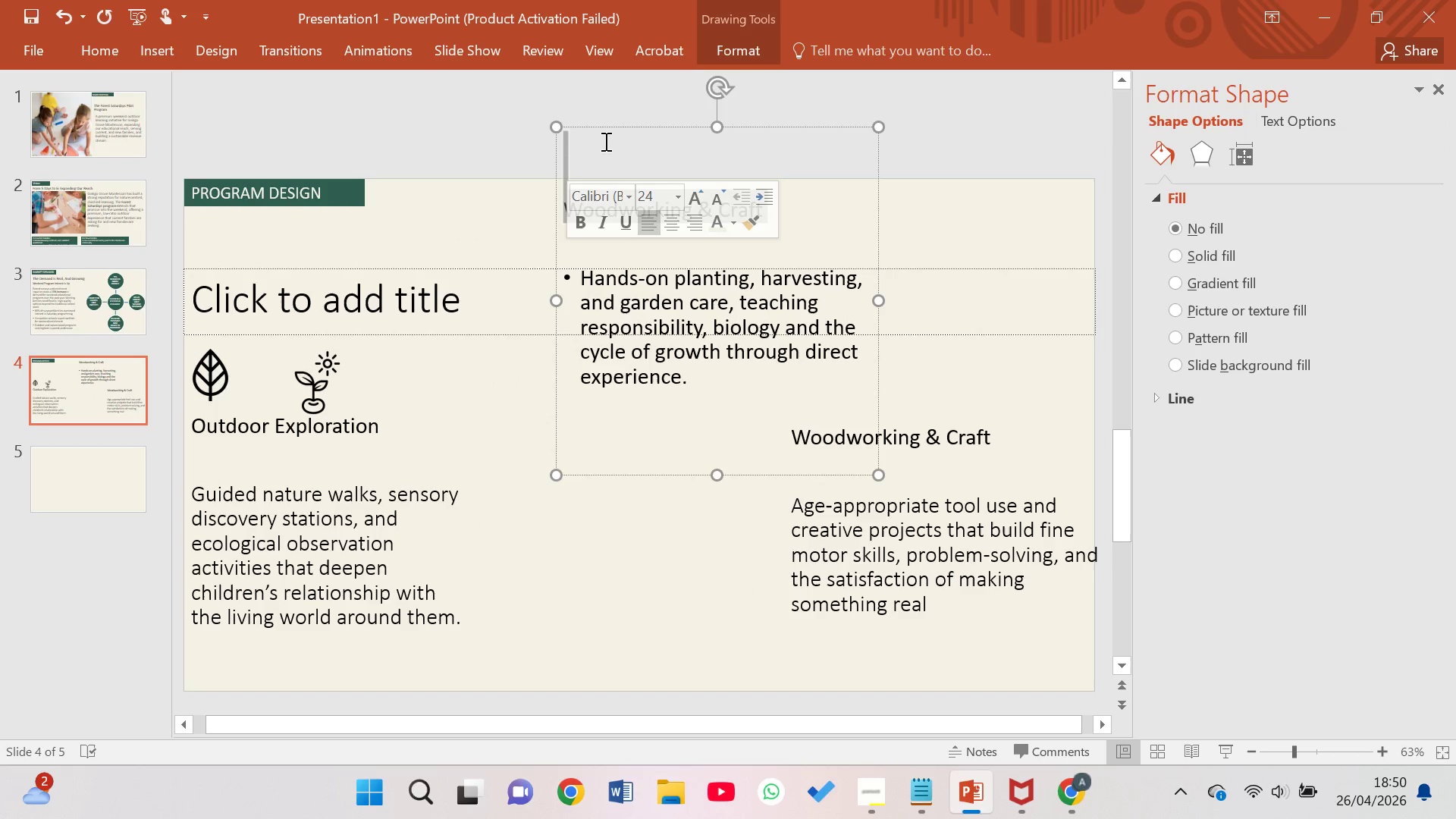 
left_click([604, 141])
 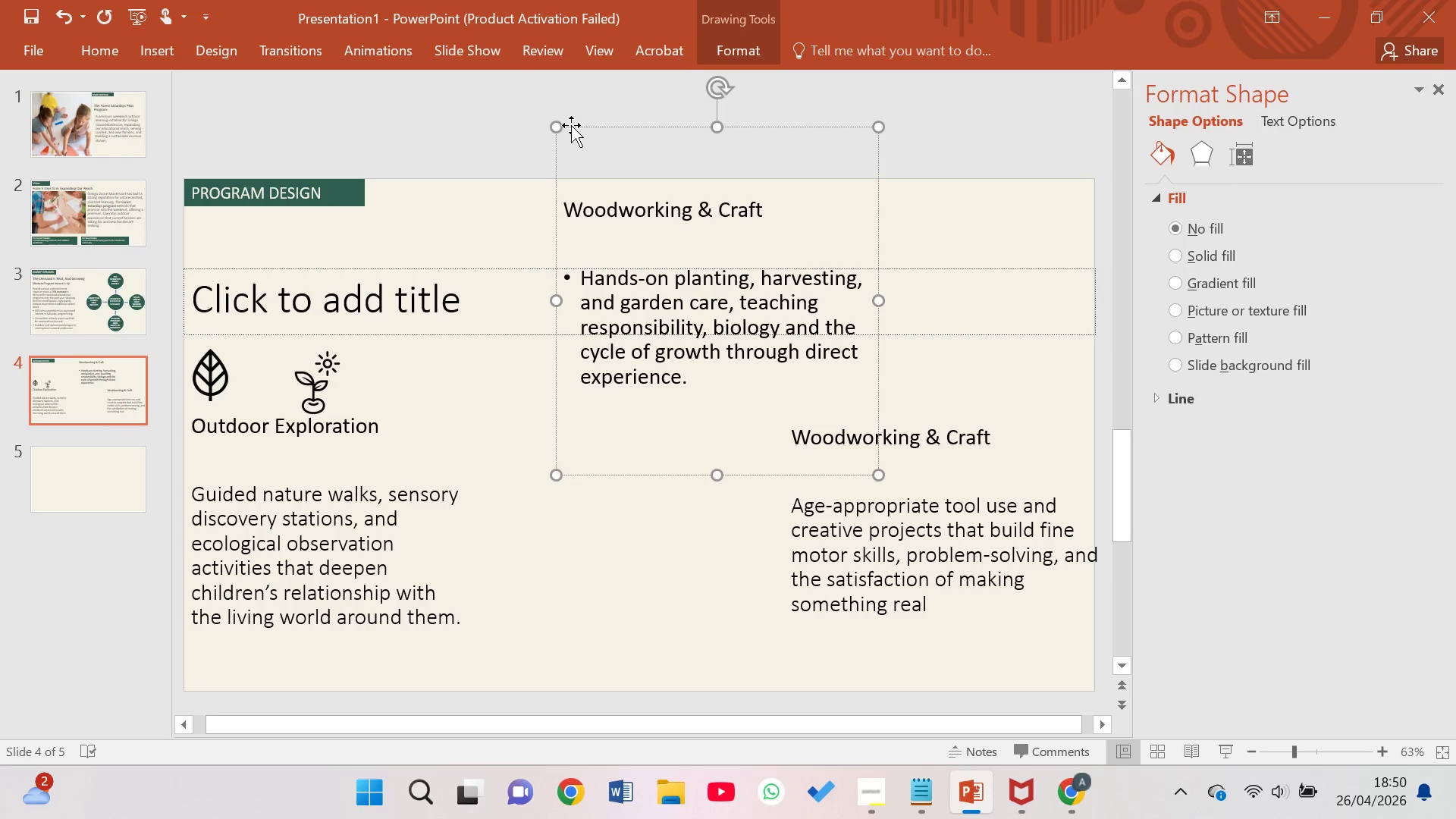 
left_click_drag(start_coordinate=[571, 125], to_coordinate=[460, 296])
 